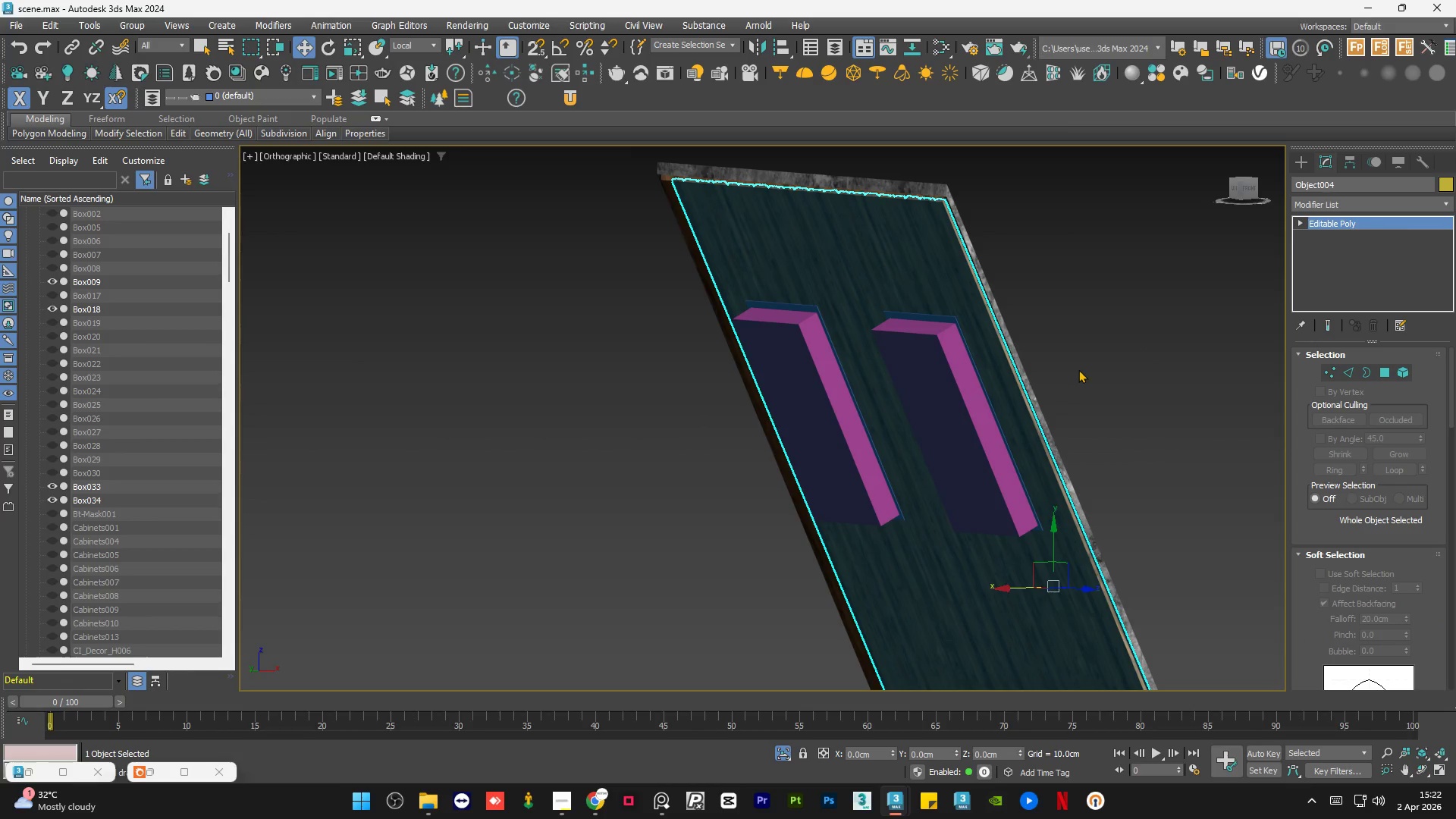 
left_click([1078, 371])
 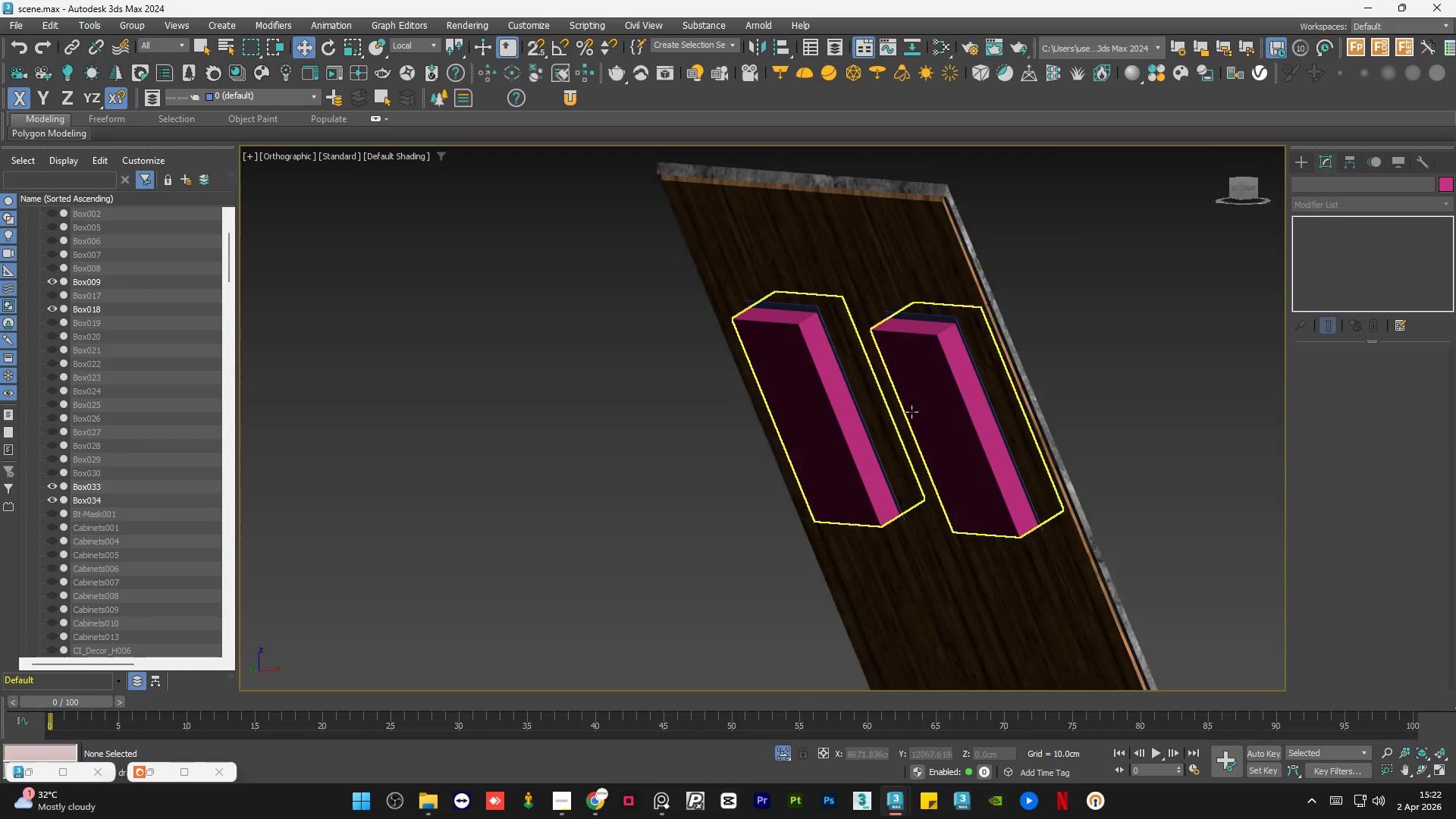 
hold_key(key=AltLeft, duration=0.62)
 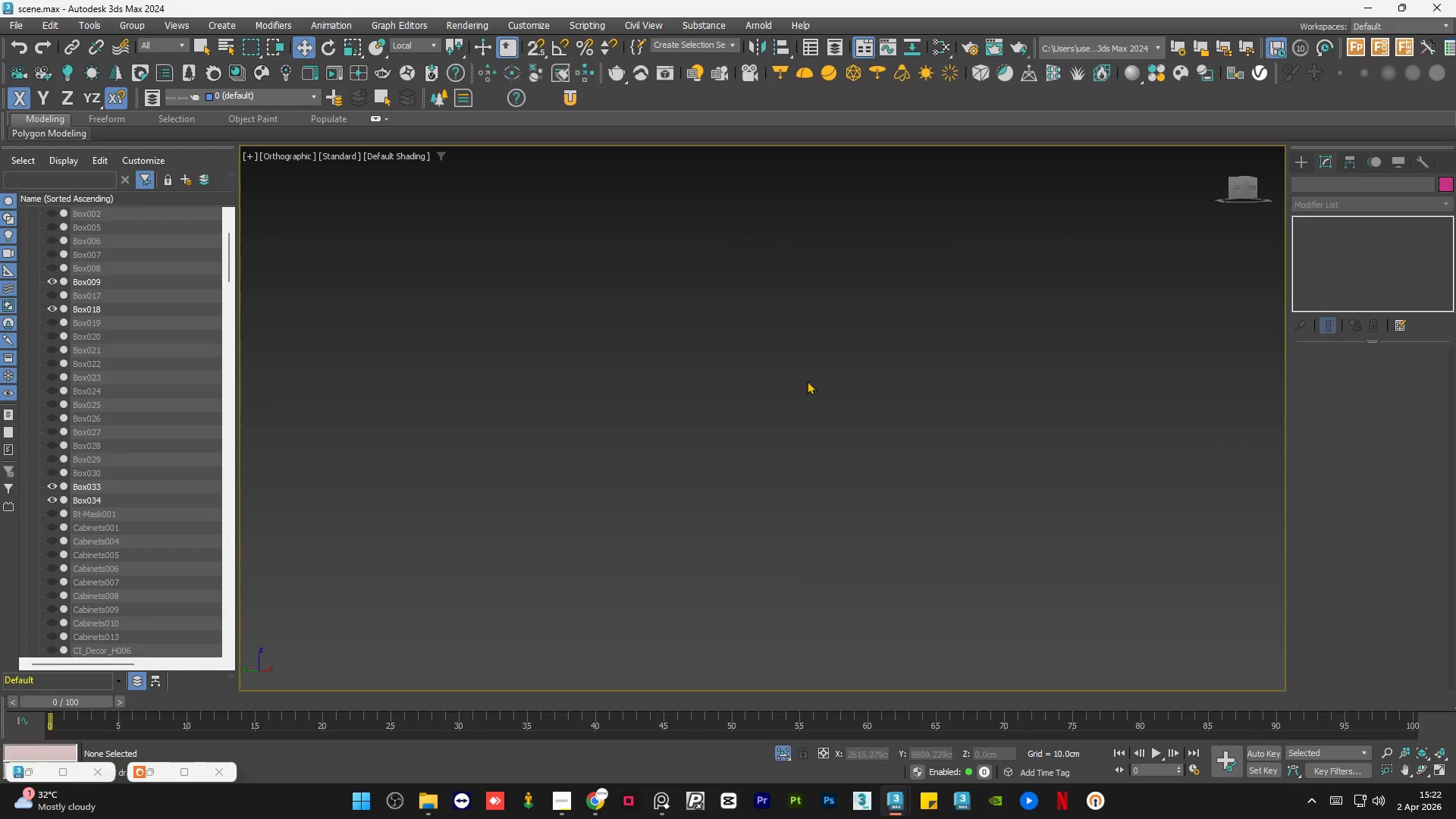 
scroll: coordinate [912, 416], scroll_direction: down, amount: 2.0
 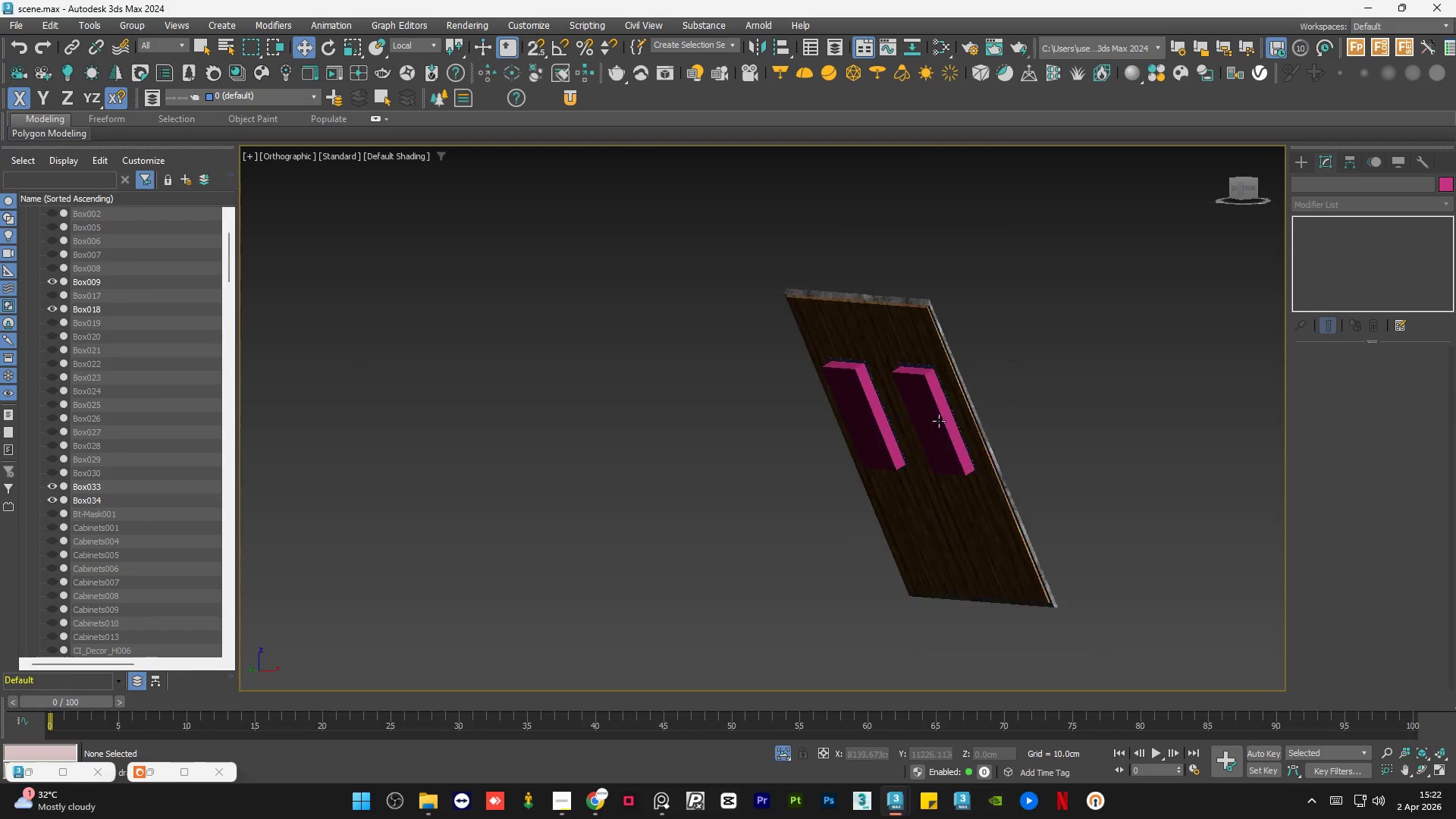 
scroll: coordinate [851, 346], scroll_direction: up, amount: 4.0
 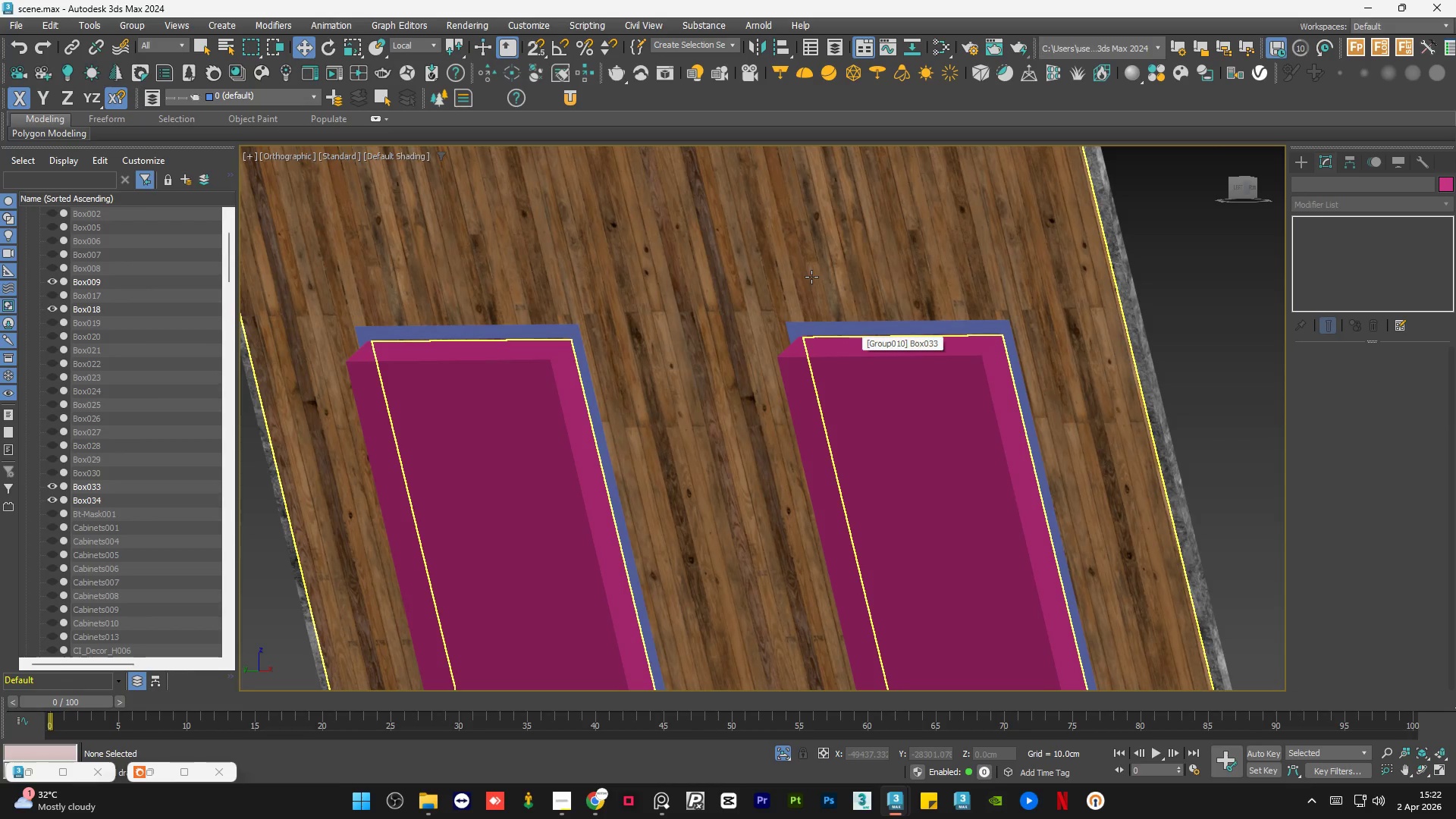 
left_click([811, 277])
 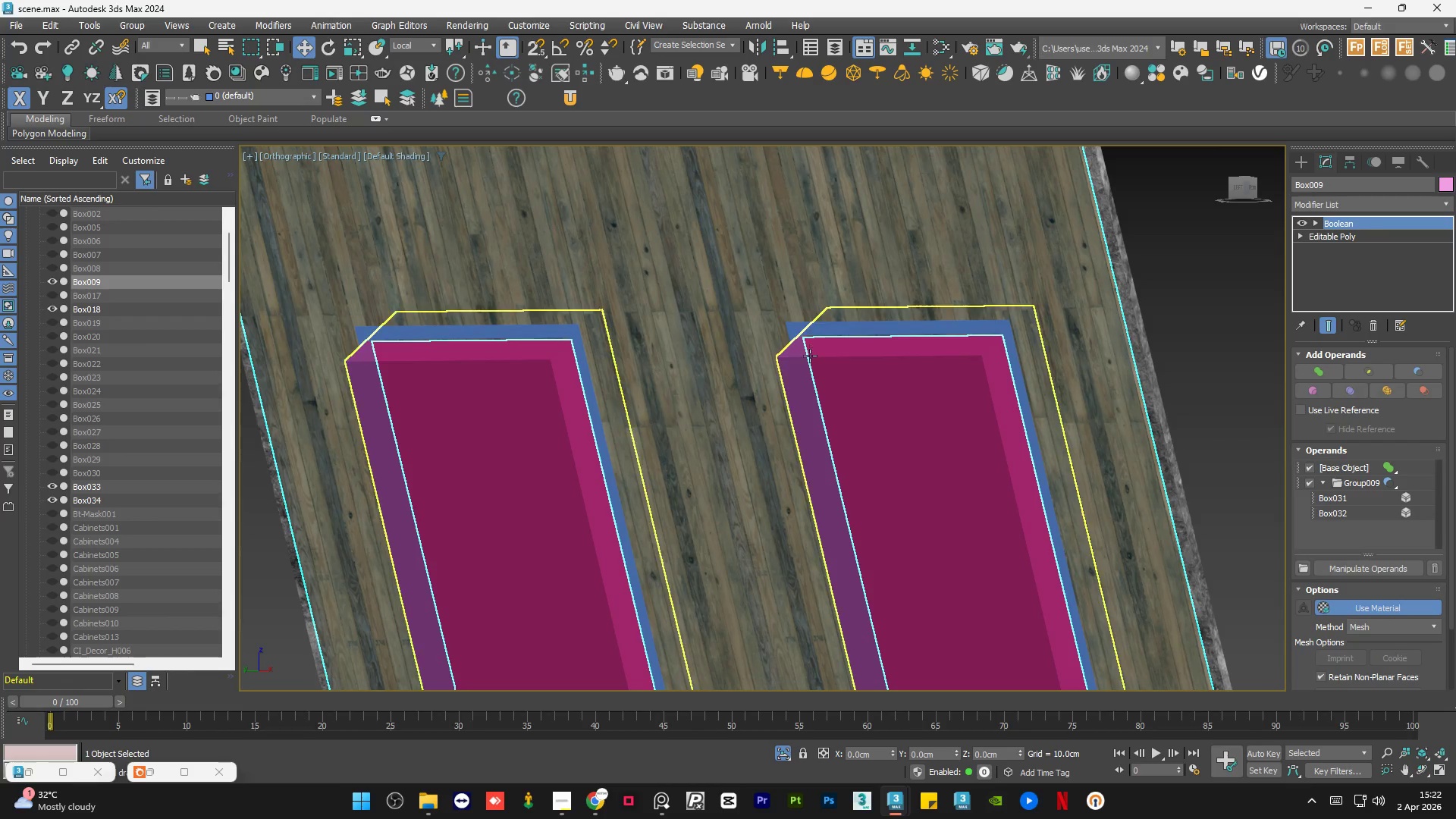 
left_click([810, 356])
 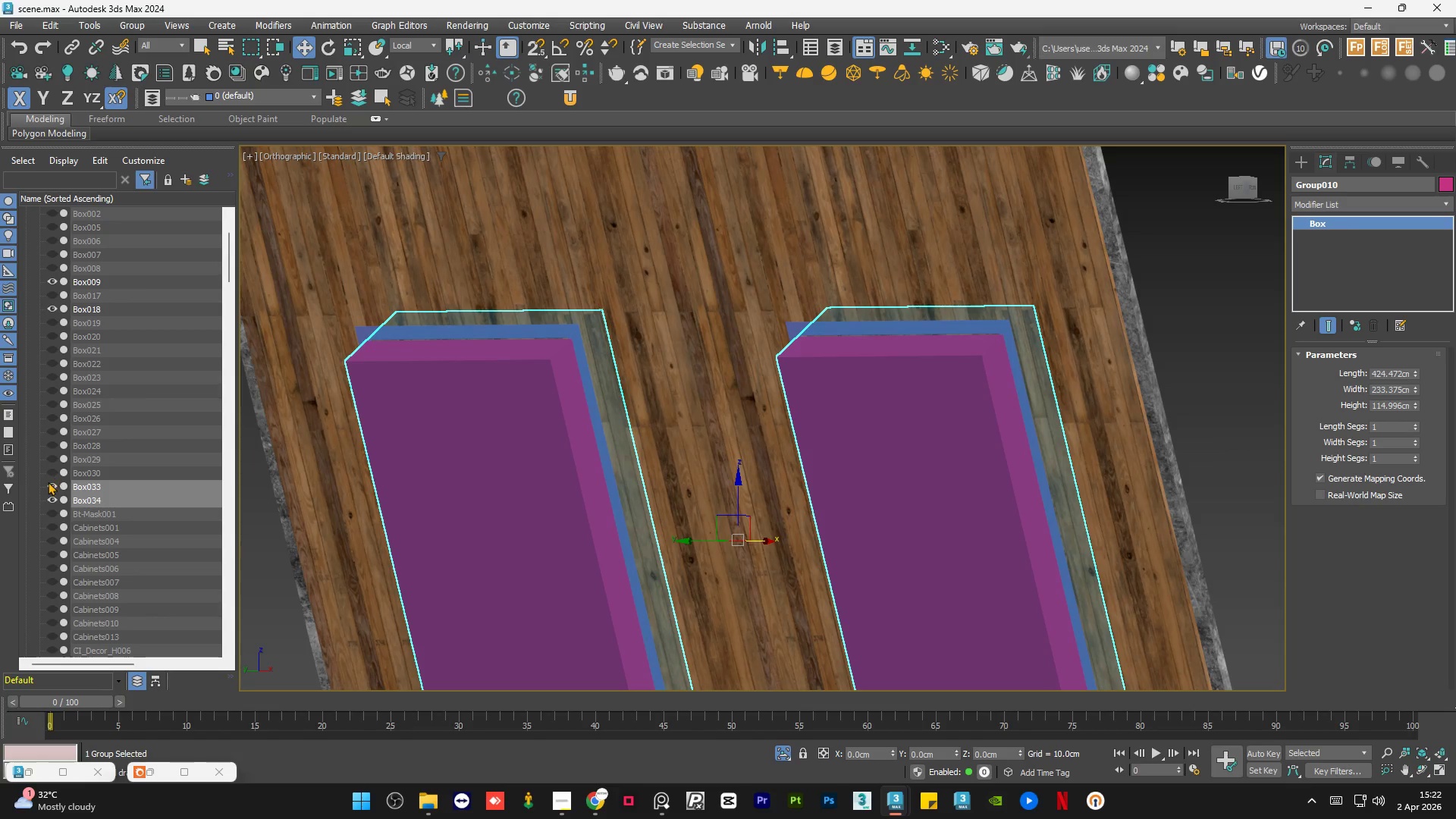 
left_click([50, 484])
 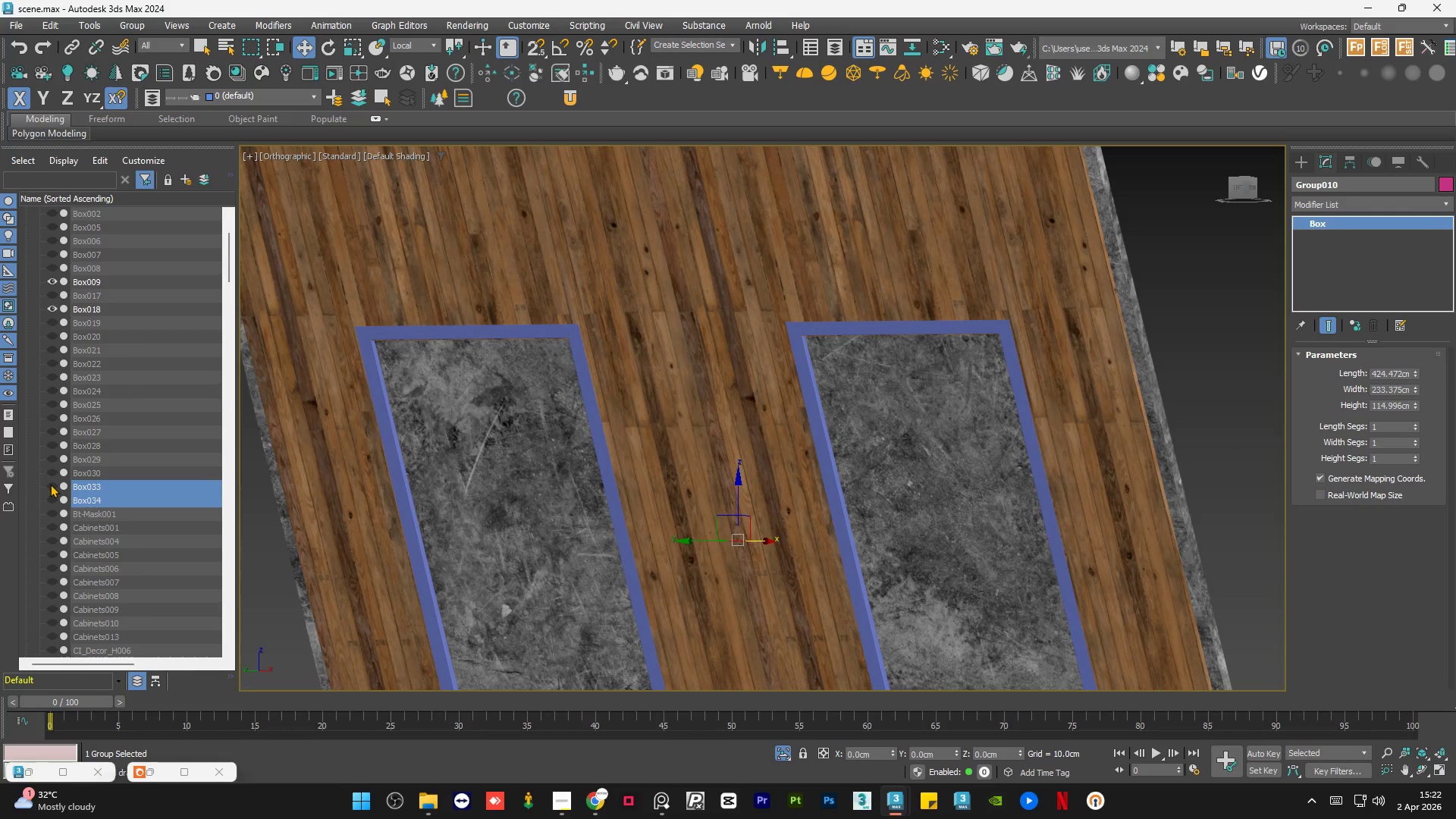 
scroll: coordinate [541, 475], scroll_direction: up, amount: 1.0
 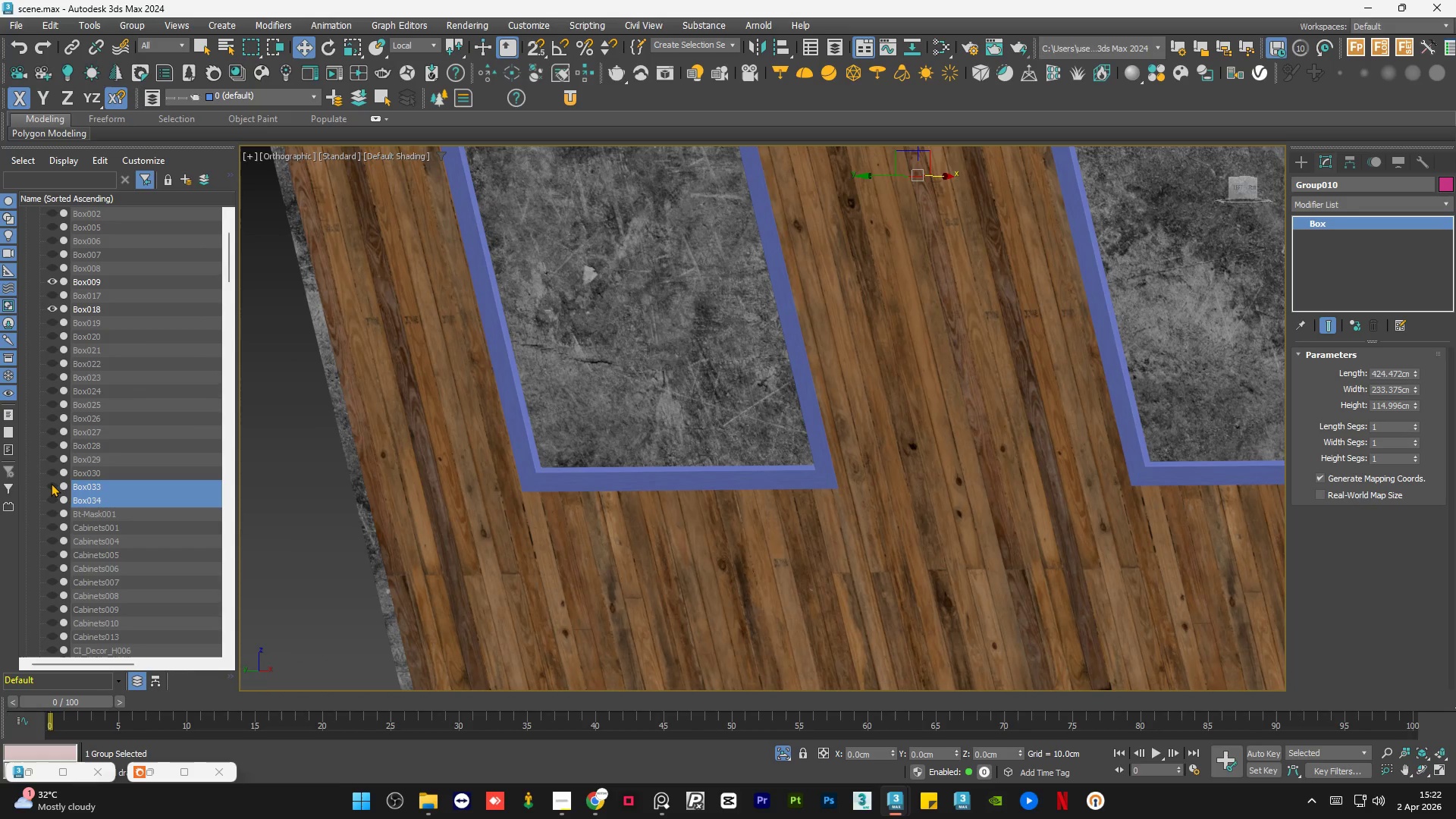 
left_click([51, 483])
 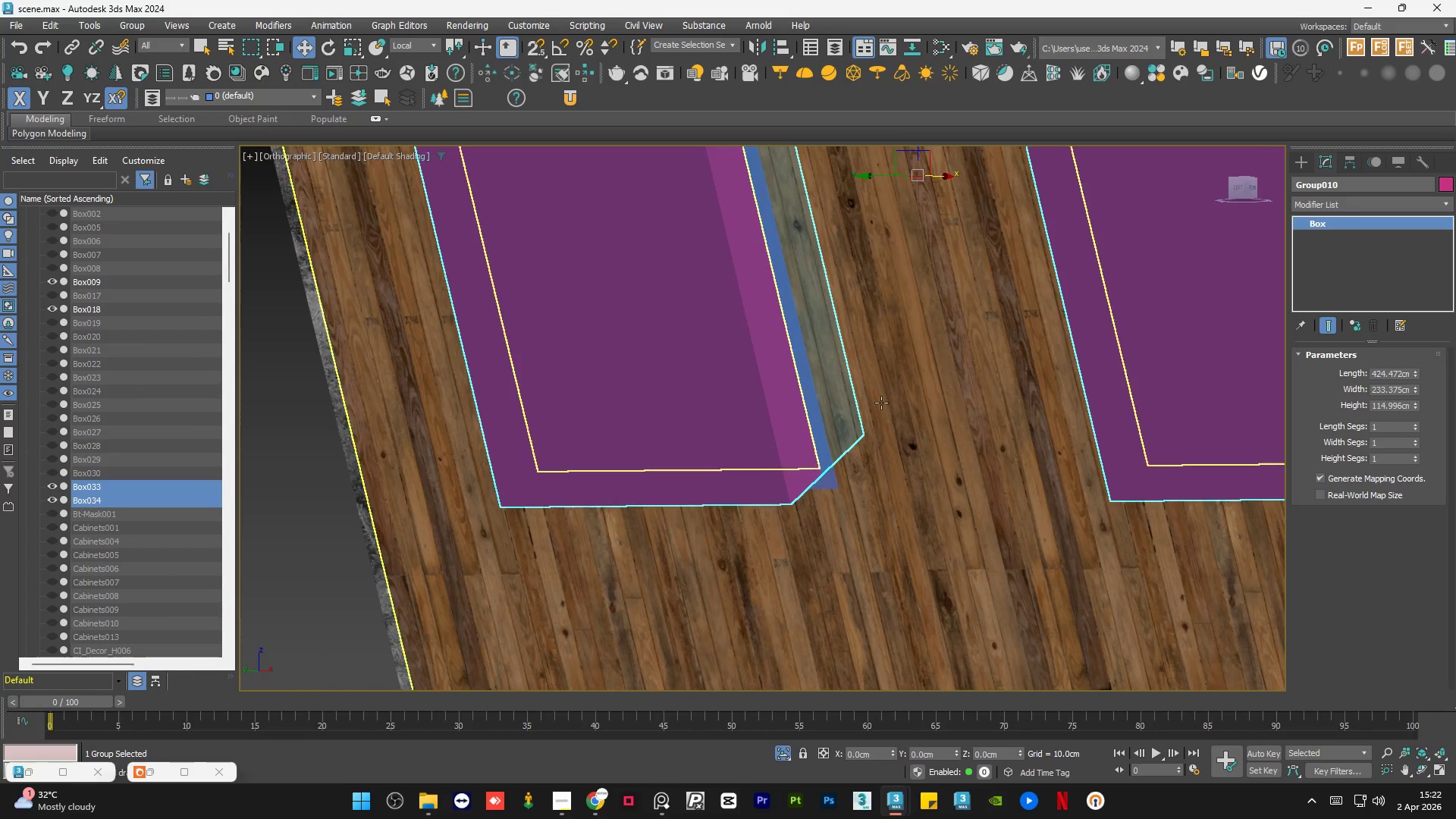 
hold_key(key=AltLeft, duration=0.98)
 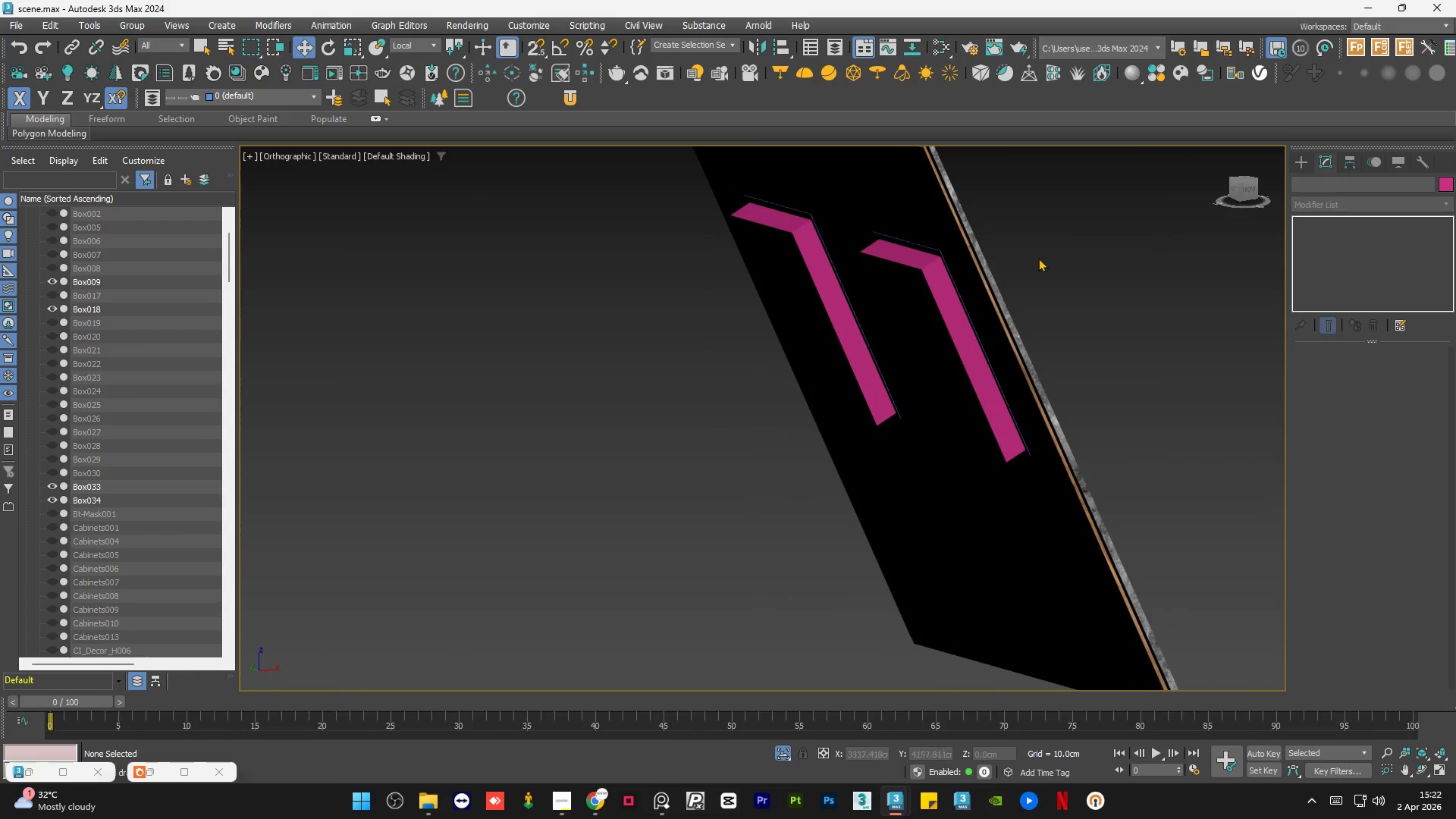 
scroll: coordinate [872, 407], scroll_direction: down, amount: 3.0
 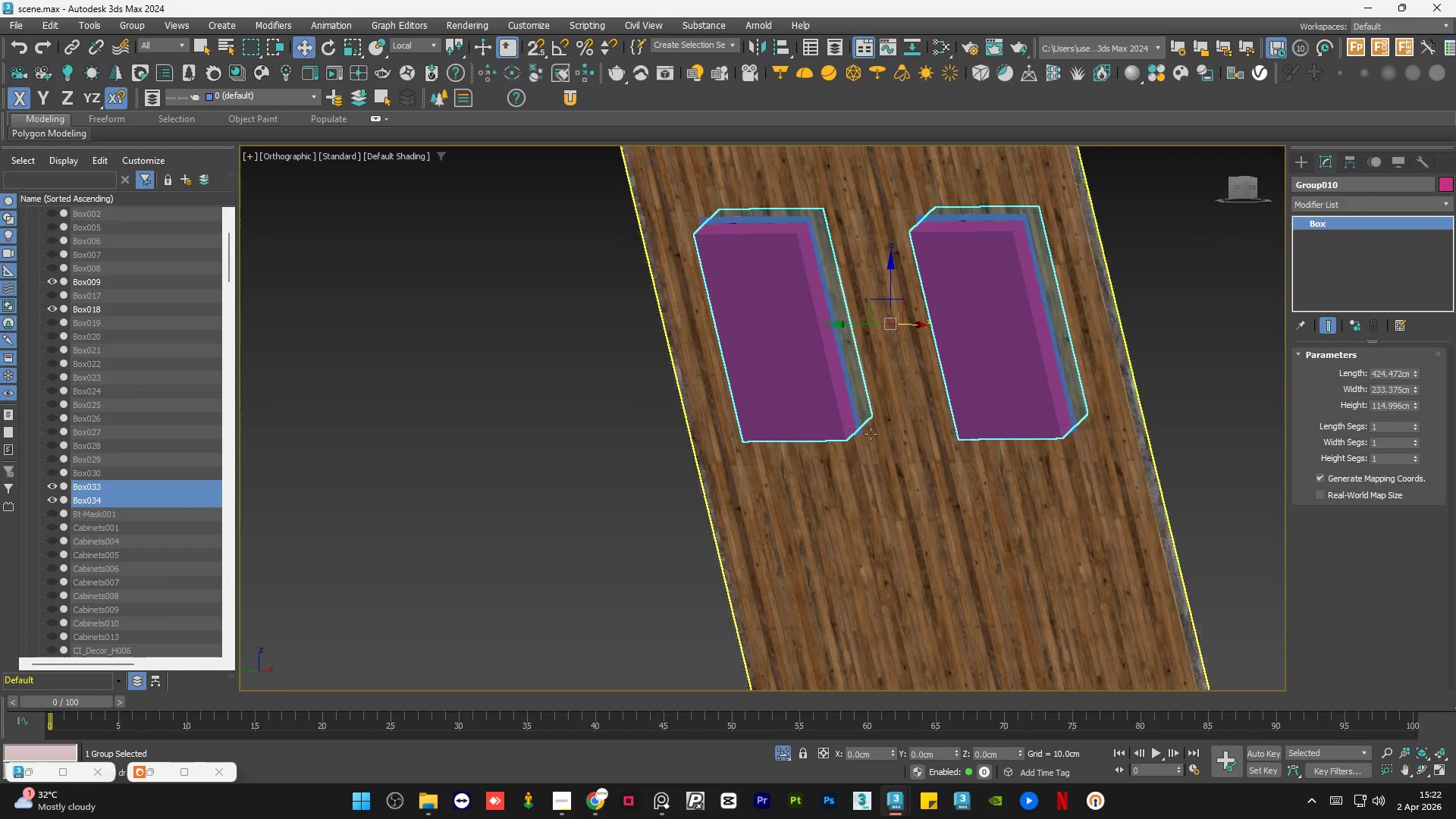 
left_click([1089, 286])
 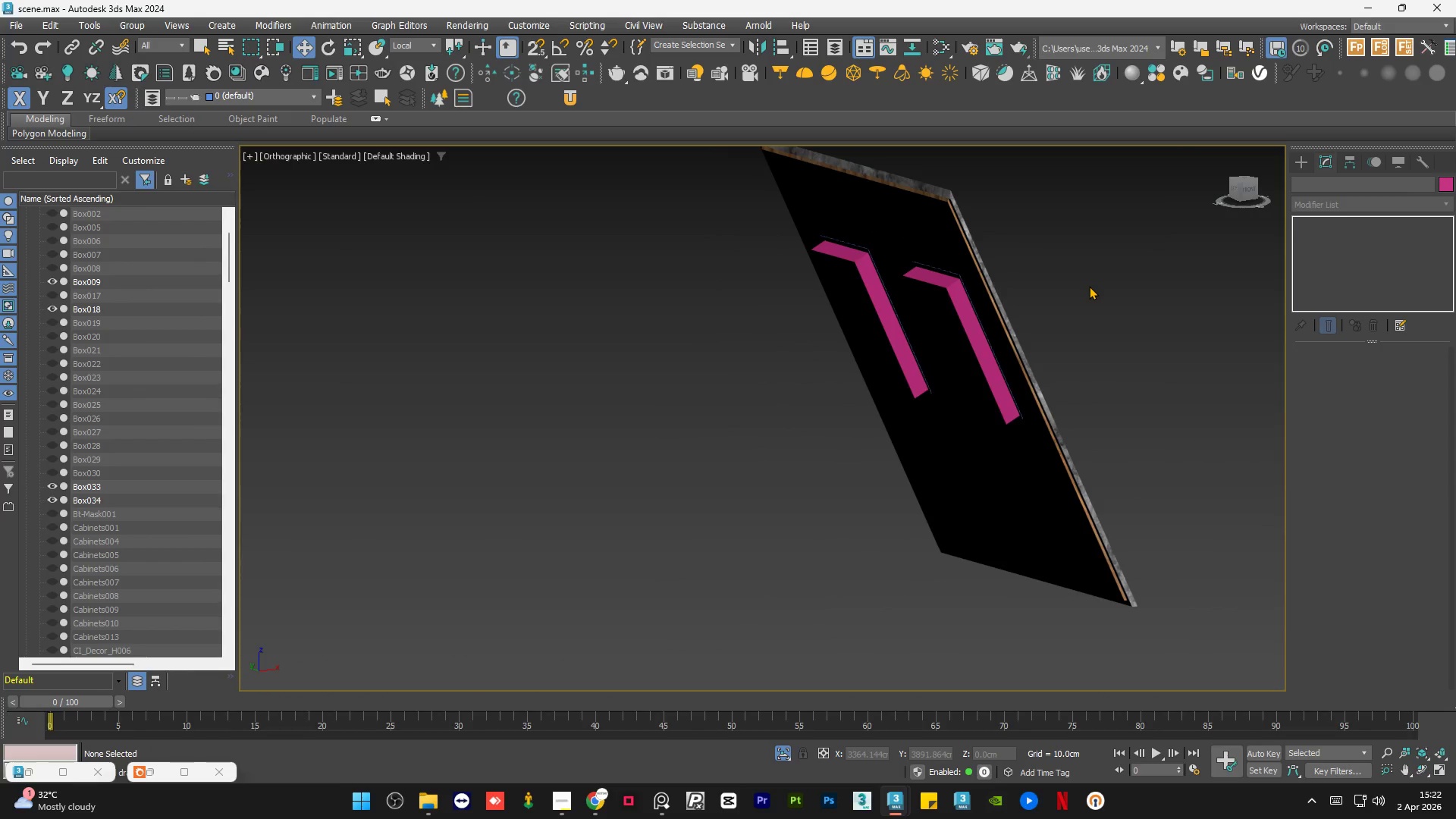 
scroll: coordinate [1006, 332], scroll_direction: down, amount: 1.0
 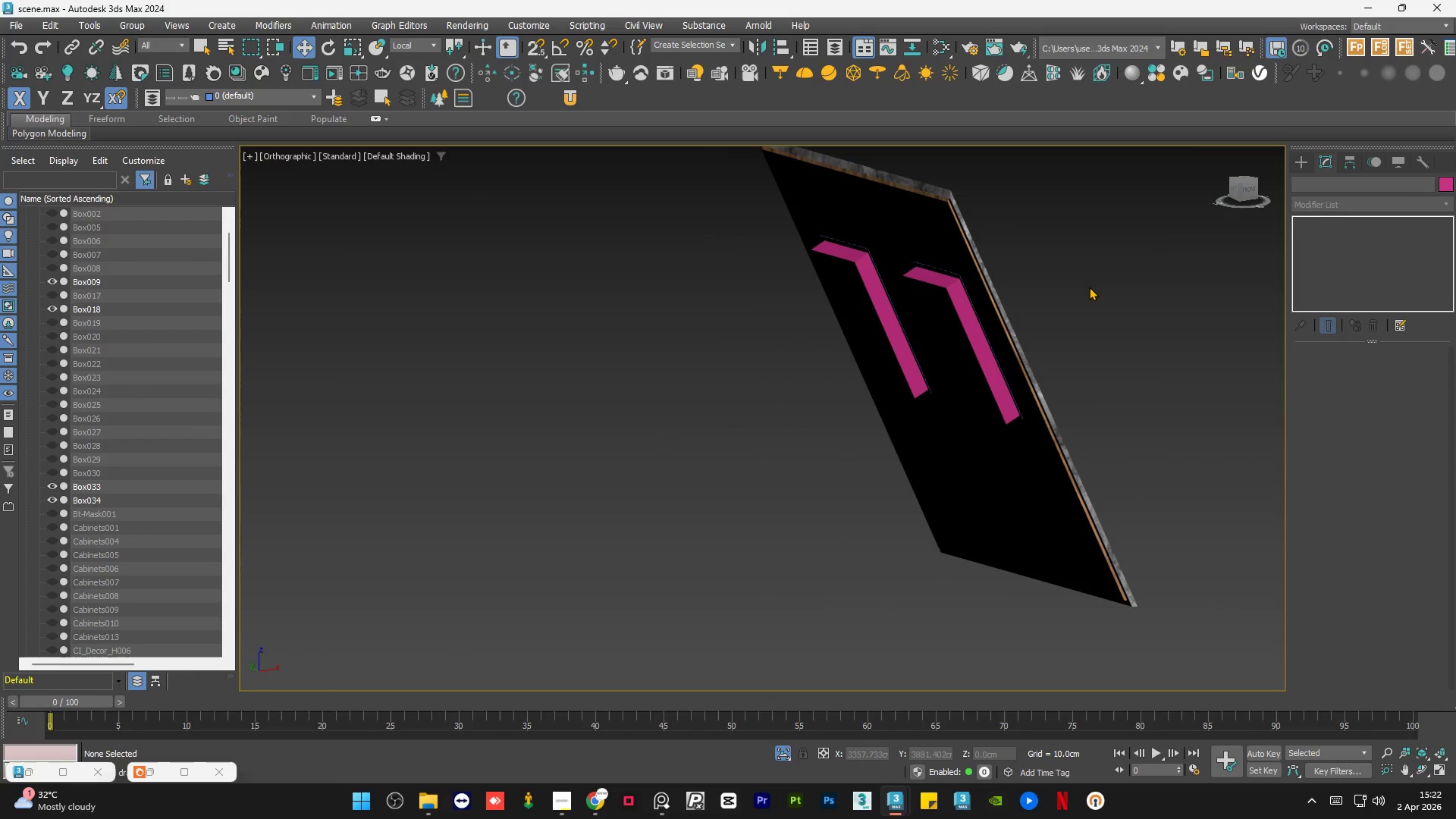 
key(Control+S)
 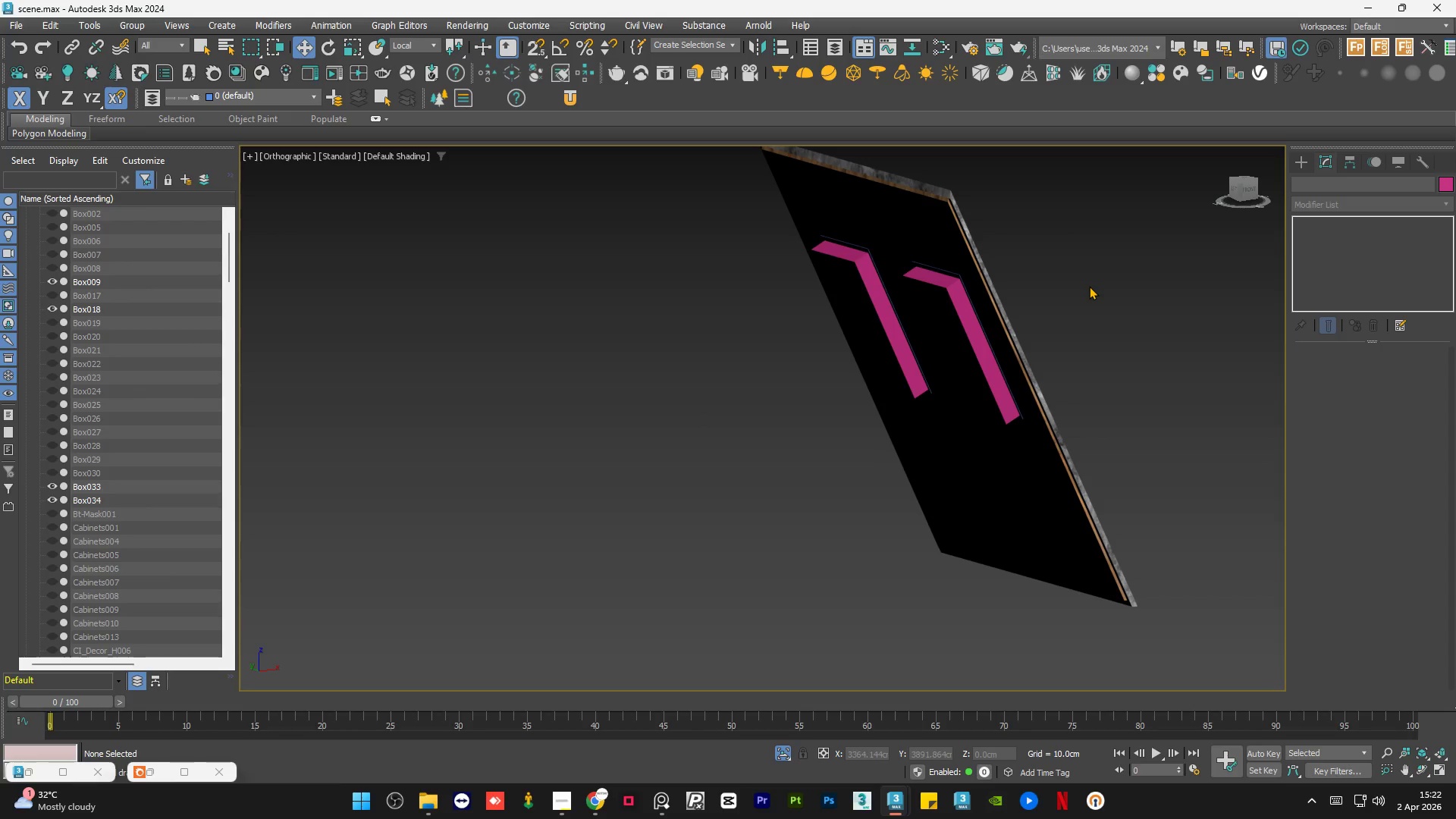 
wait(8.88)
 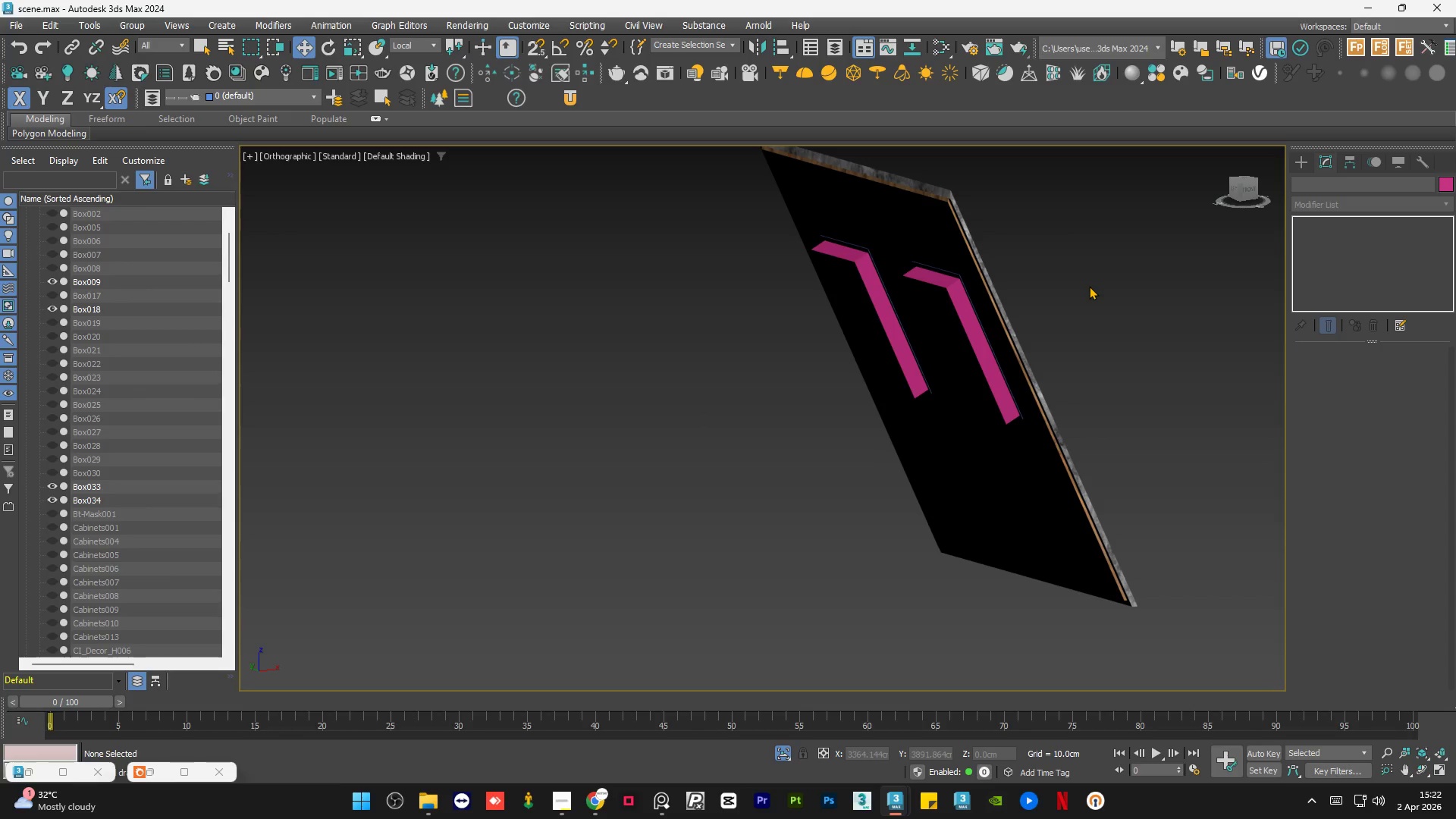 
left_click([673, 394])
 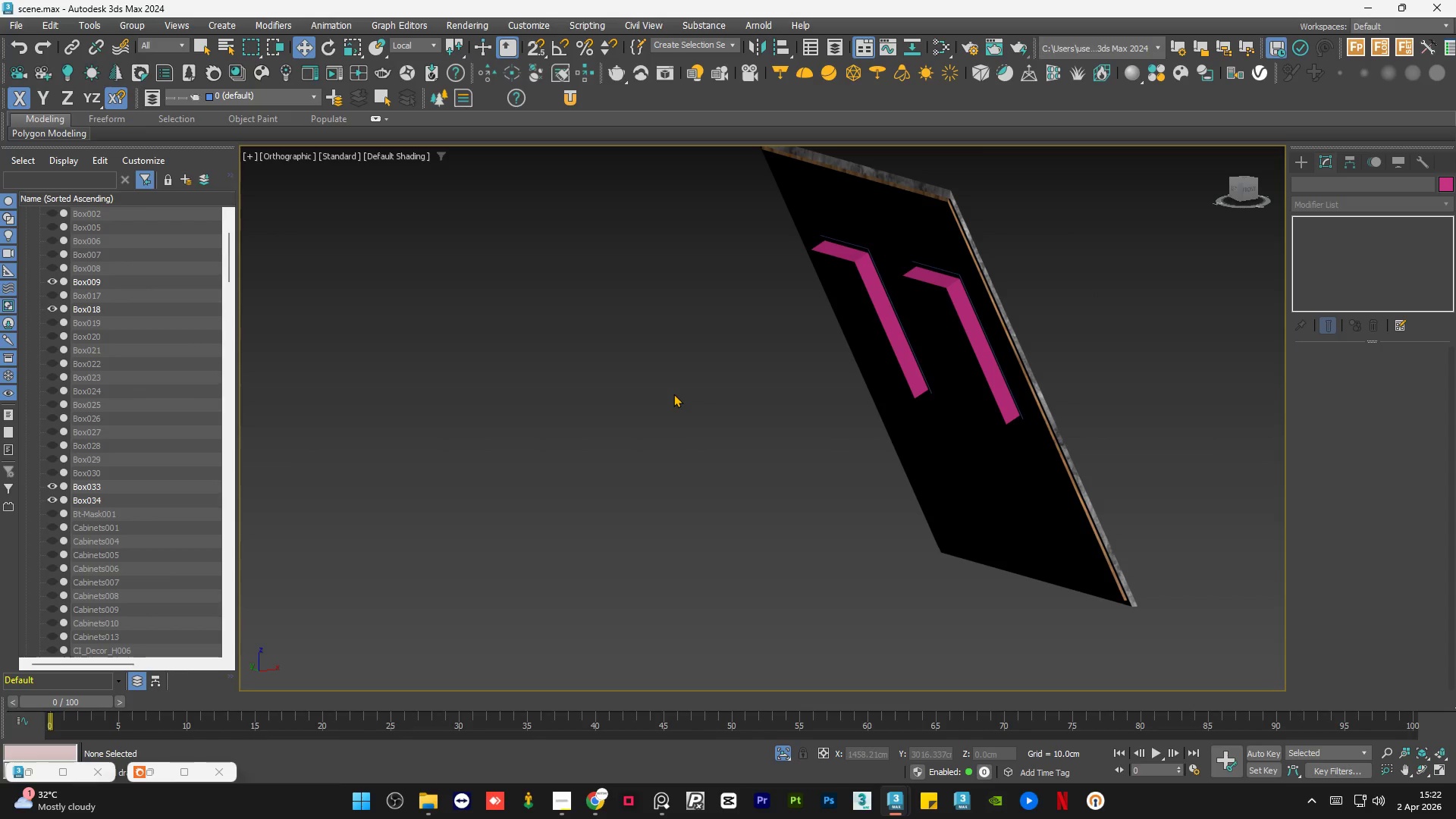 
left_click([673, 394])
 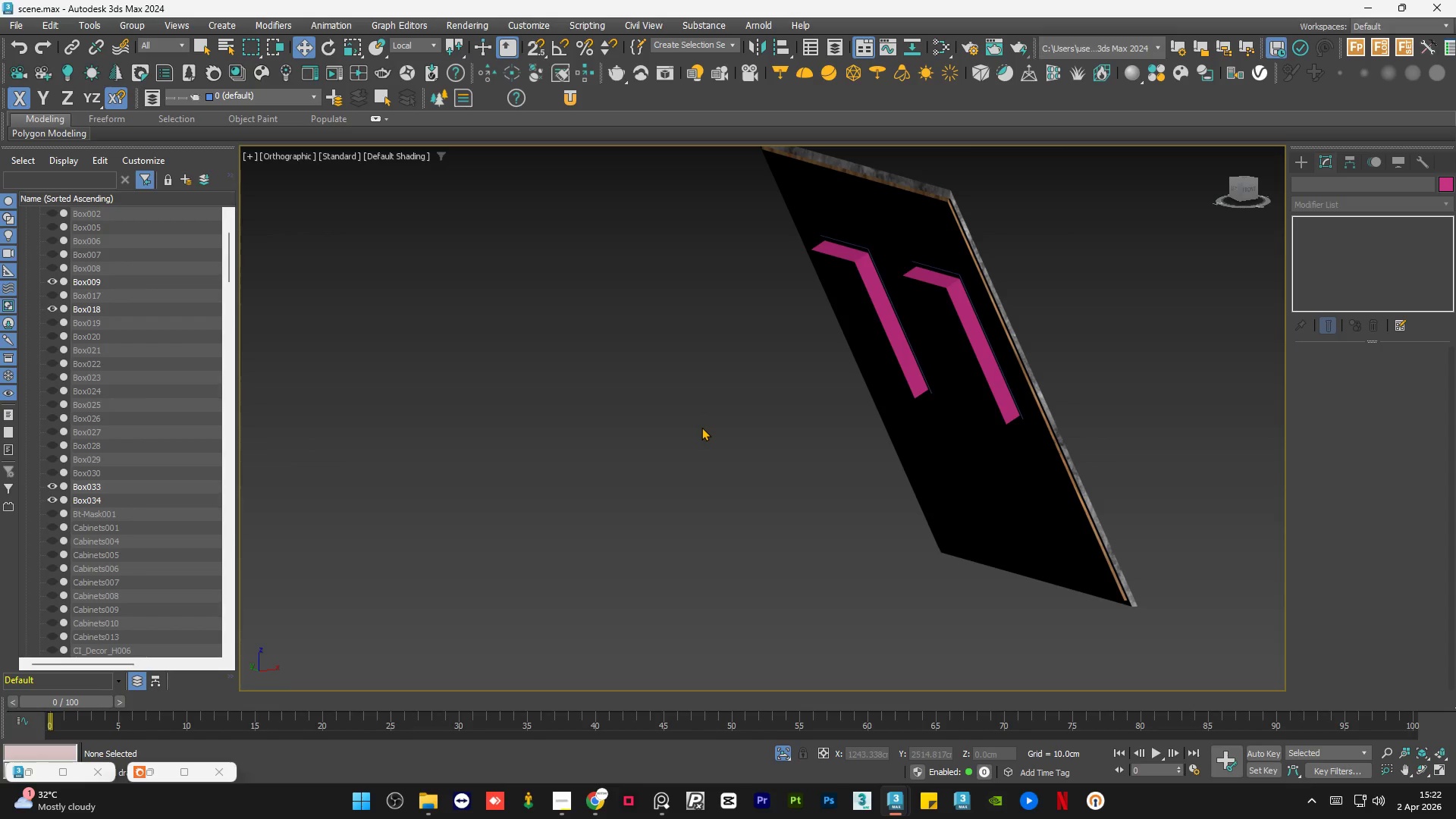 
left_click([650, 436])
 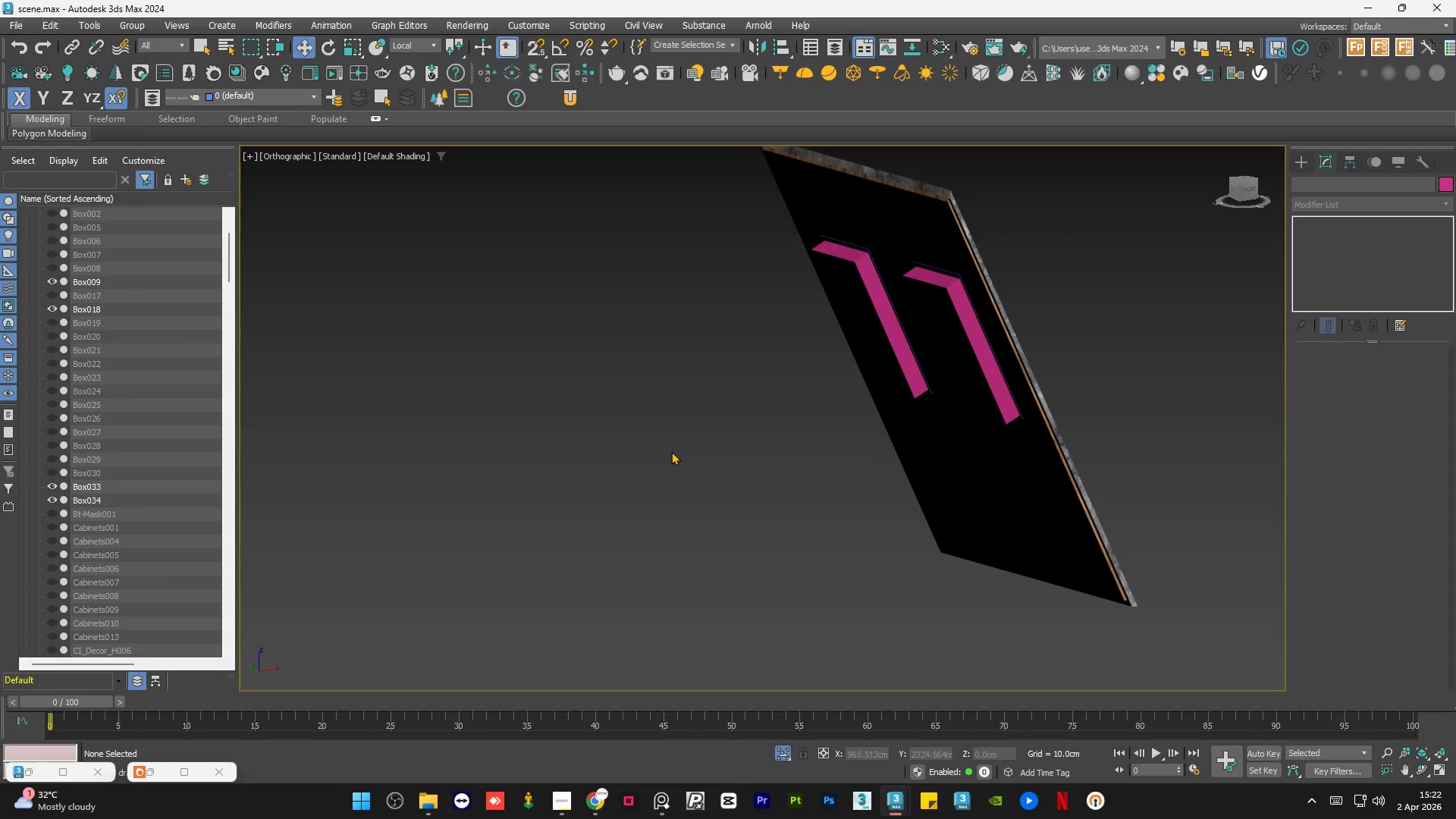 
left_click([671, 450])
 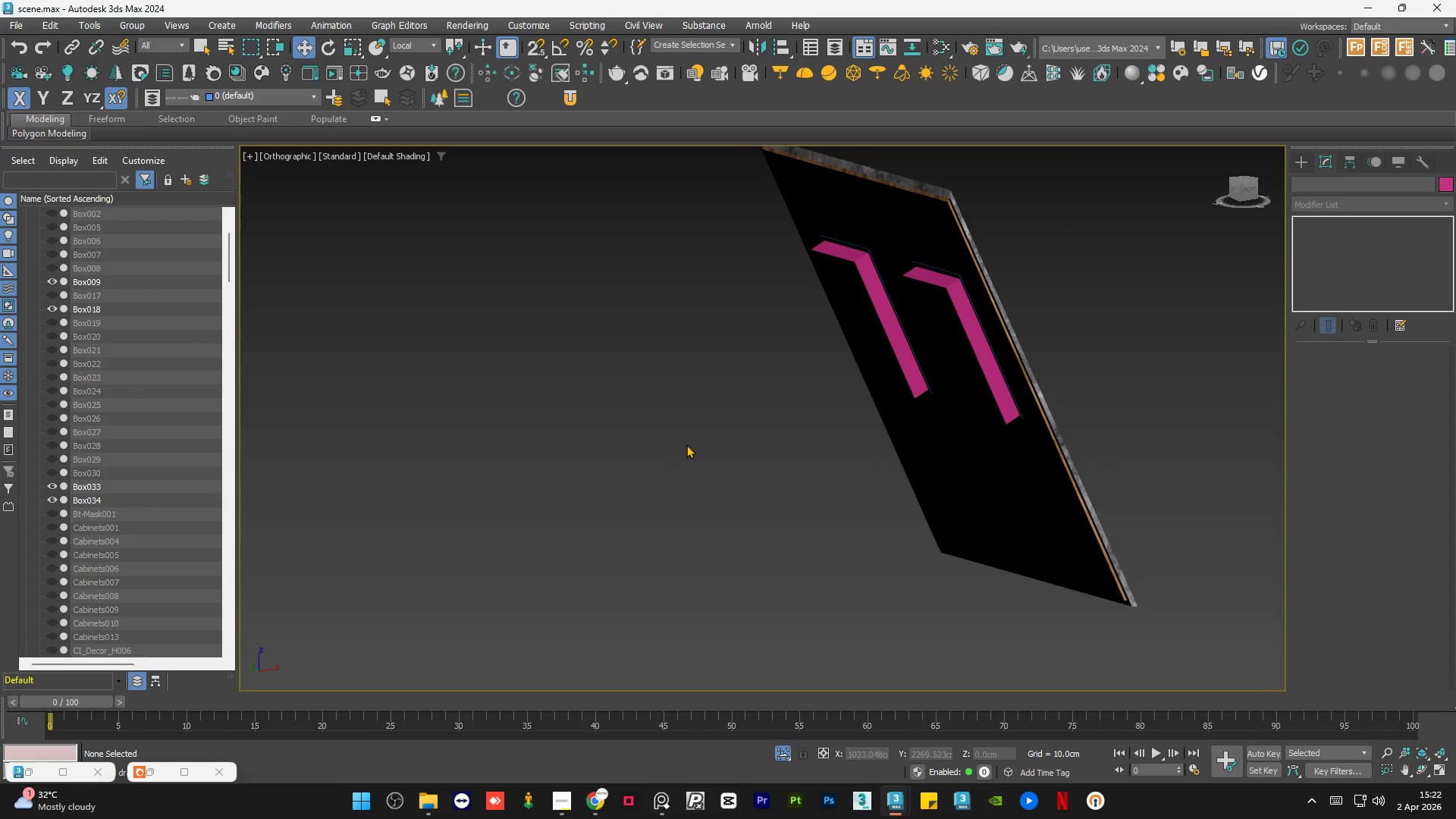 
left_click([692, 441])
 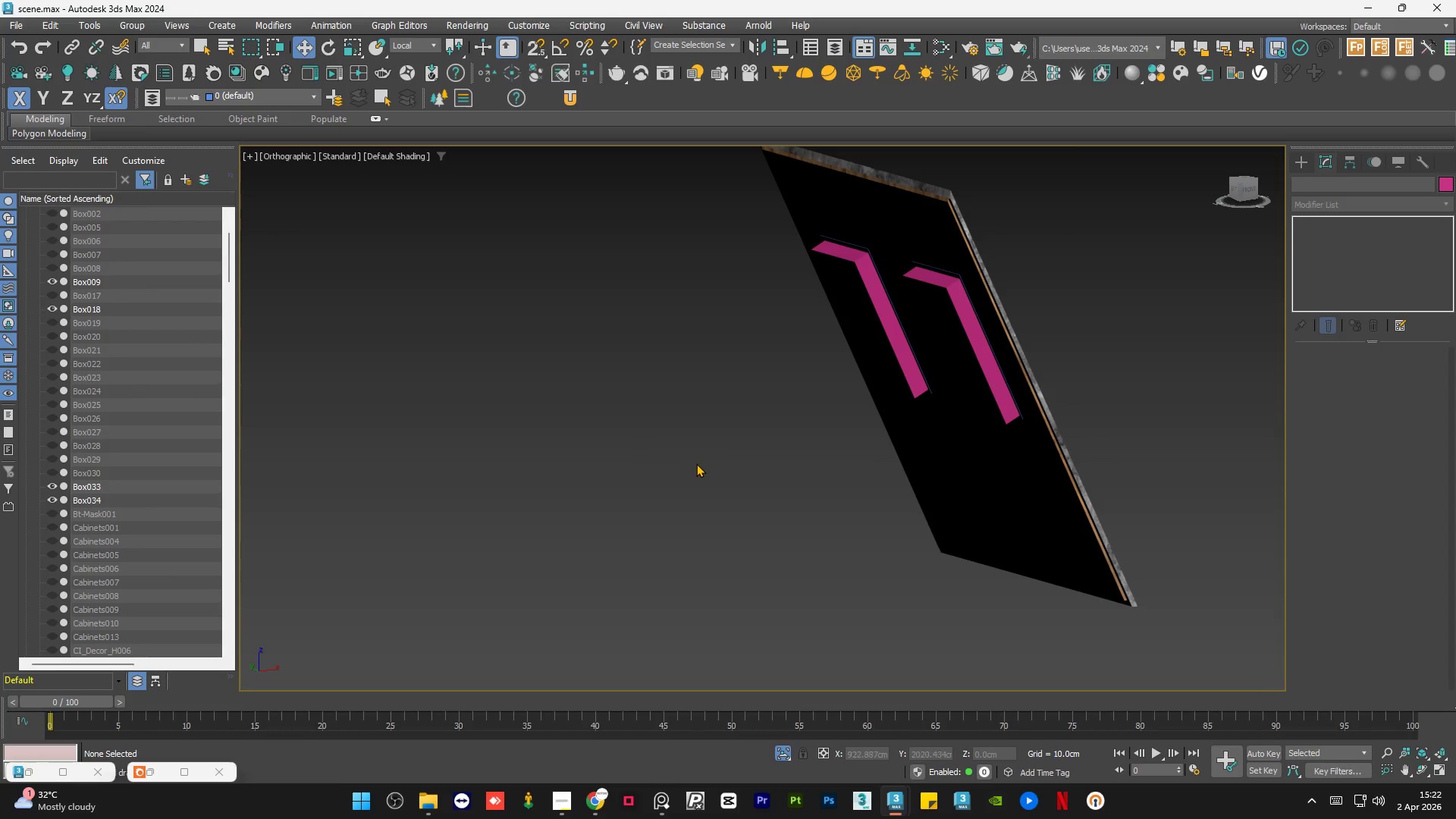 
left_click([696, 463])
 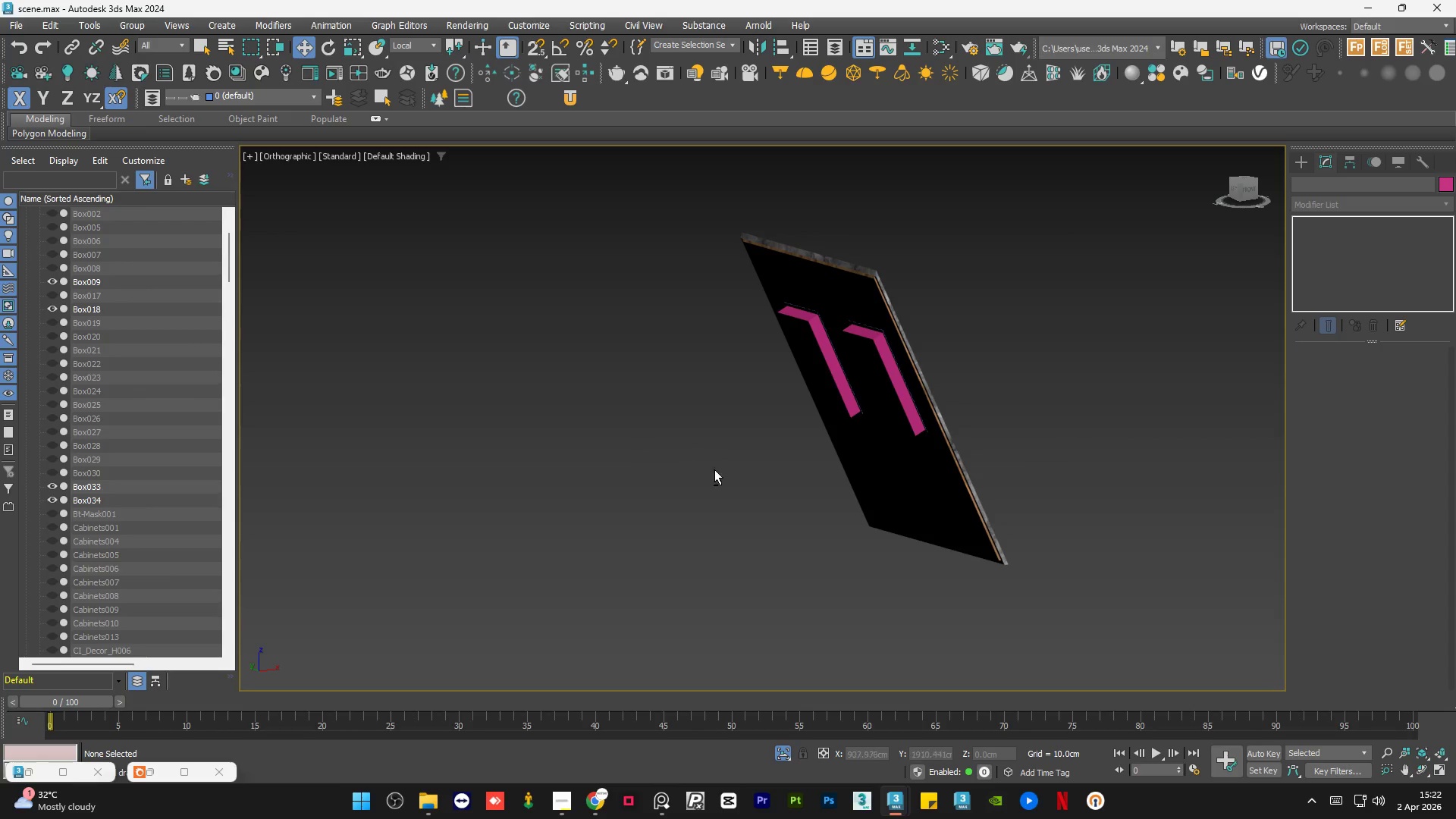 
scroll: coordinate [696, 463], scroll_direction: down, amount: 1.0
 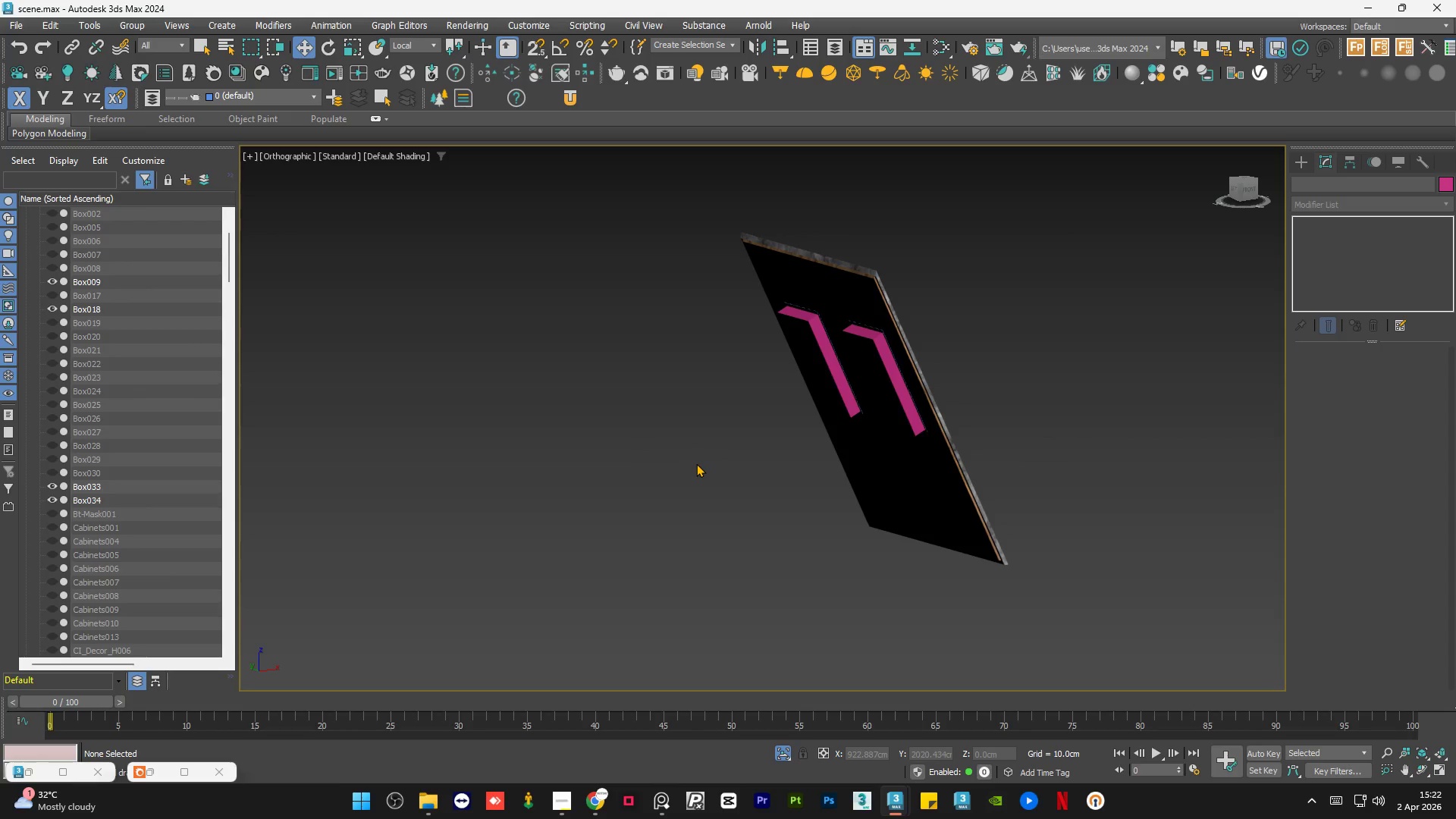 
hold_key(key=AltLeft, duration=0.78)
 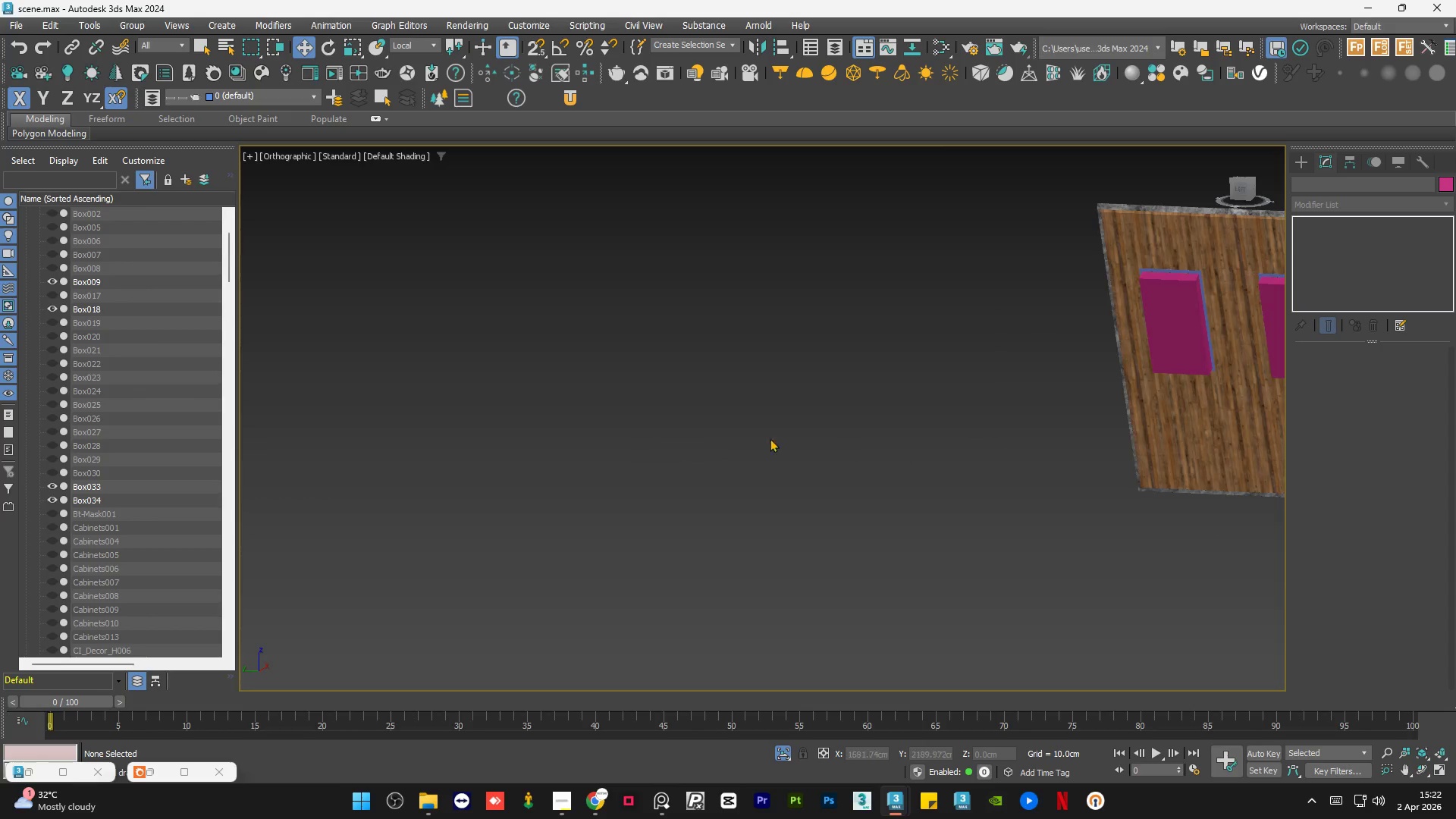 
scroll: coordinate [677, 440], scroll_direction: down, amount: 2.0
 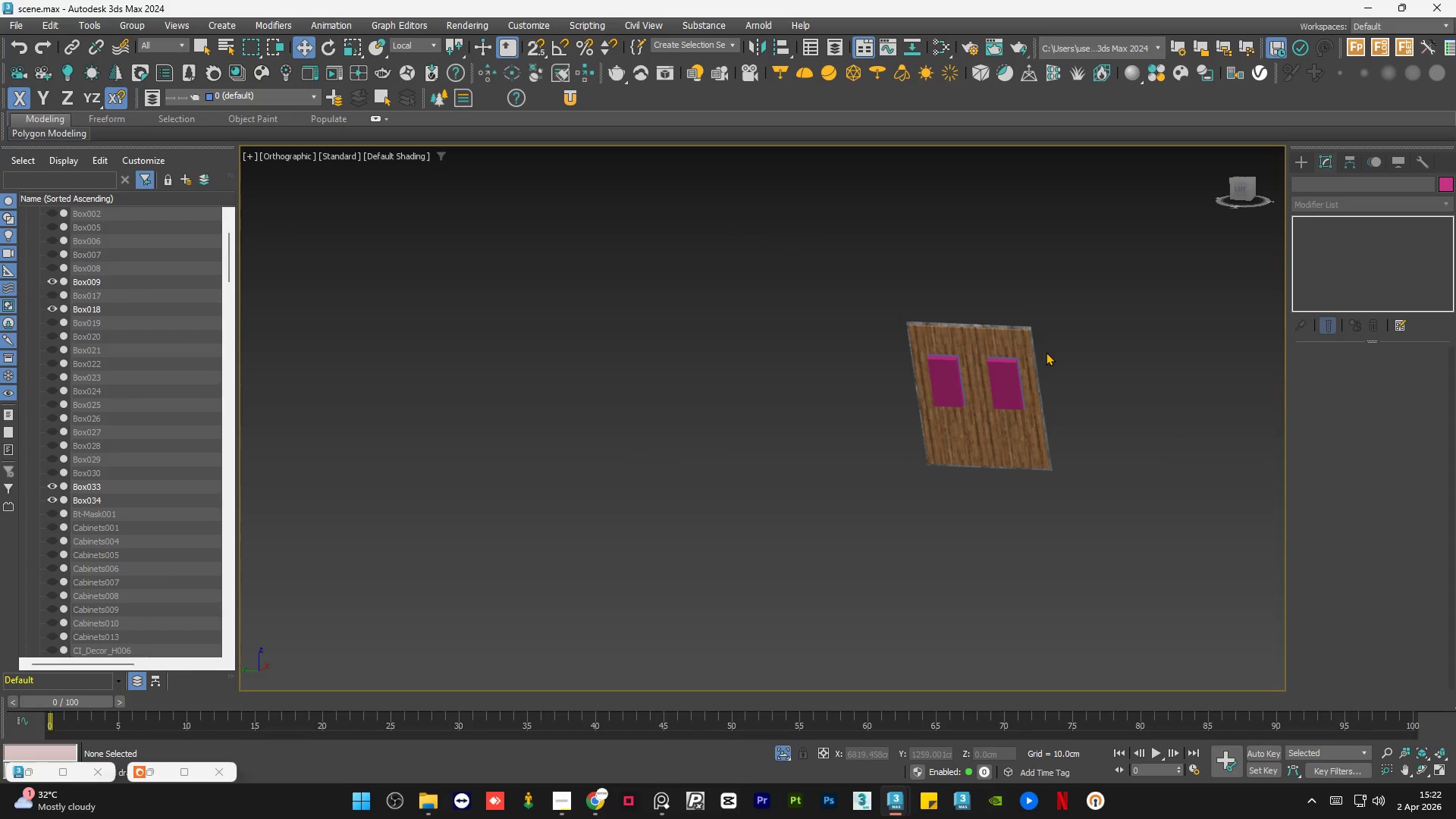 
scroll: coordinate [1018, 362], scroll_direction: up, amount: 6.0
 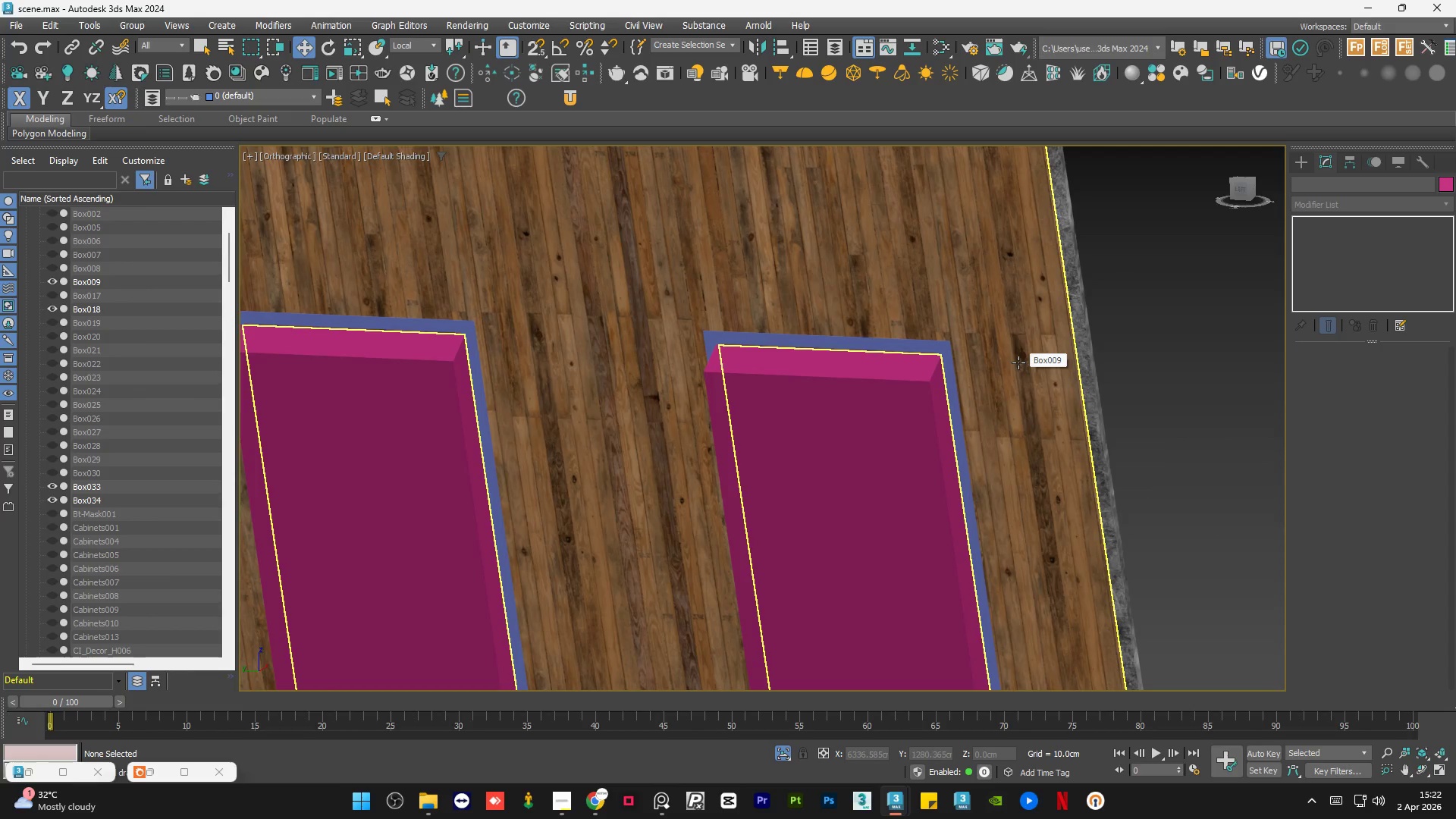 
hold_key(key=AltLeft, duration=0.84)
 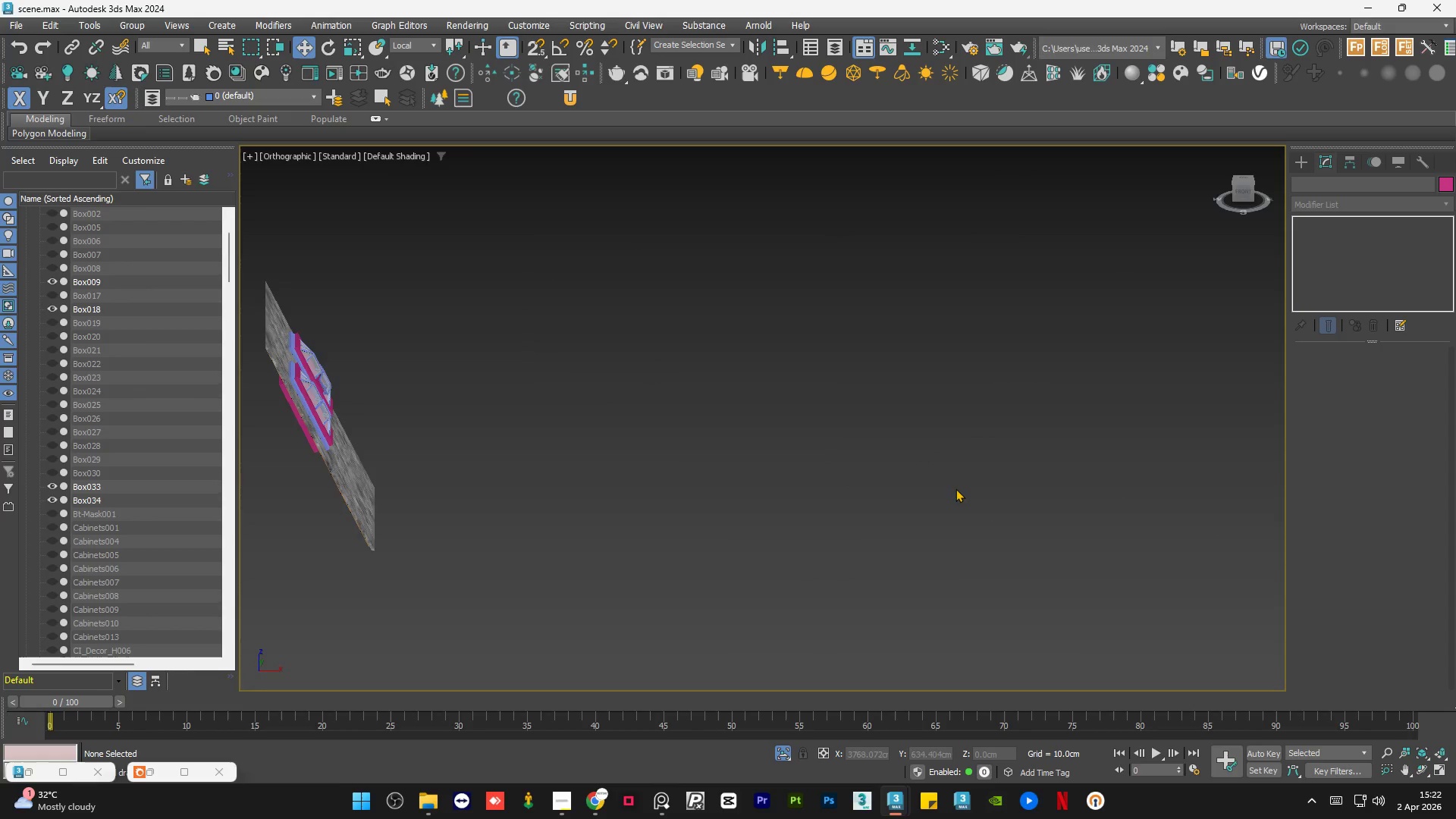 
scroll: coordinate [1009, 378], scroll_direction: down, amount: 4.0
 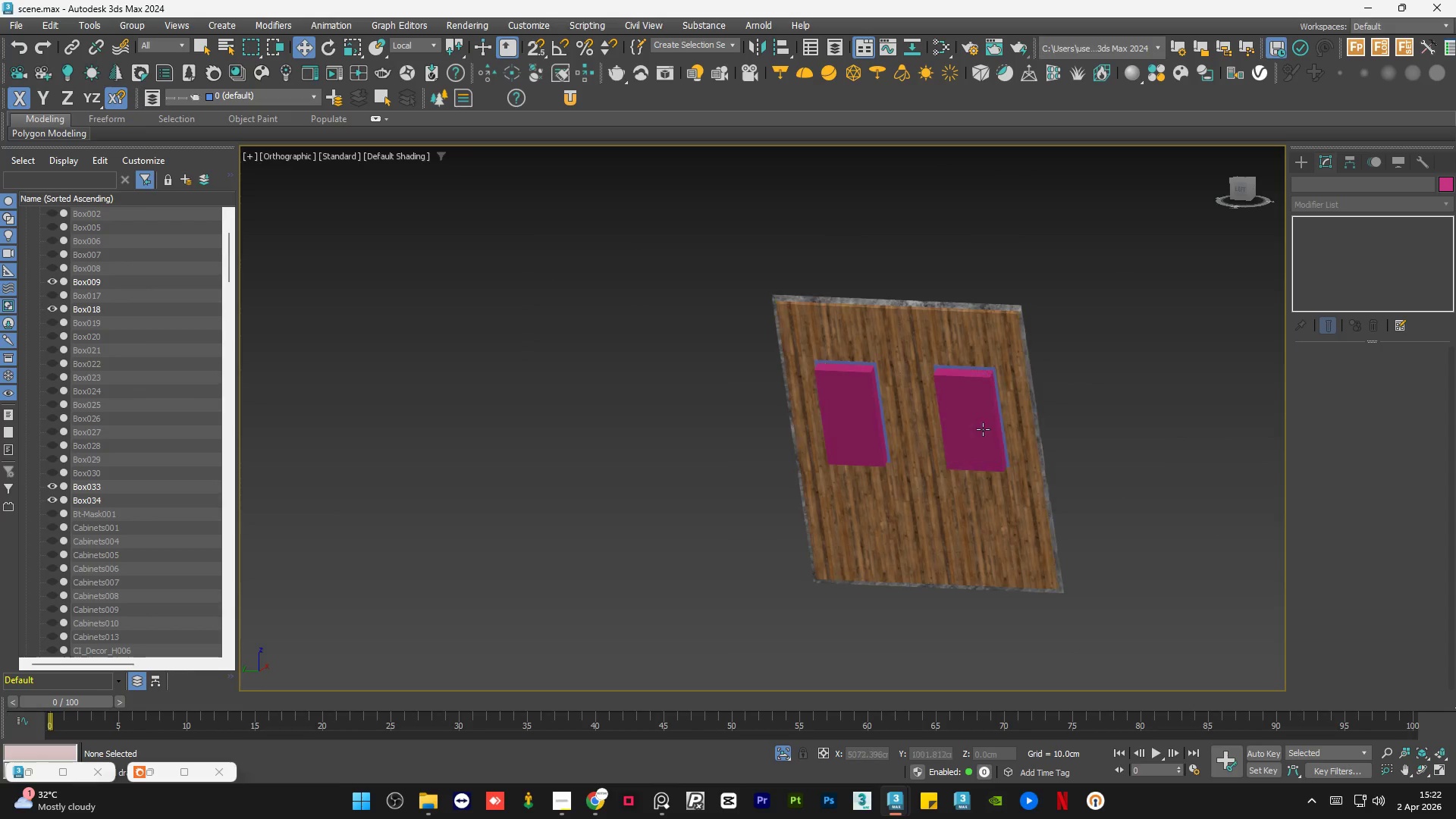 
hold_key(key=AltLeft, duration=1.09)
 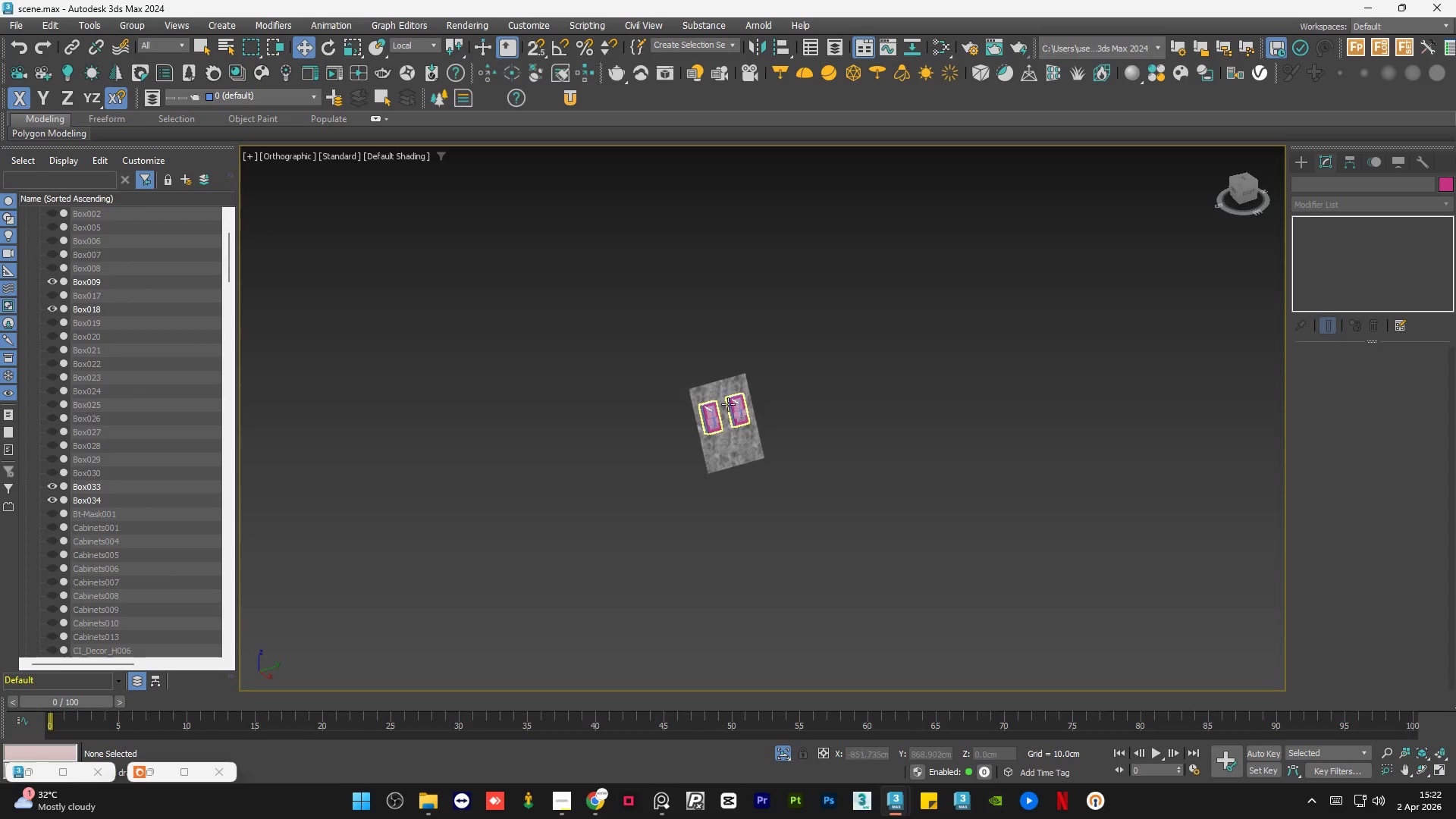 
scroll: coordinate [1002, 500], scroll_direction: down, amount: 4.0
 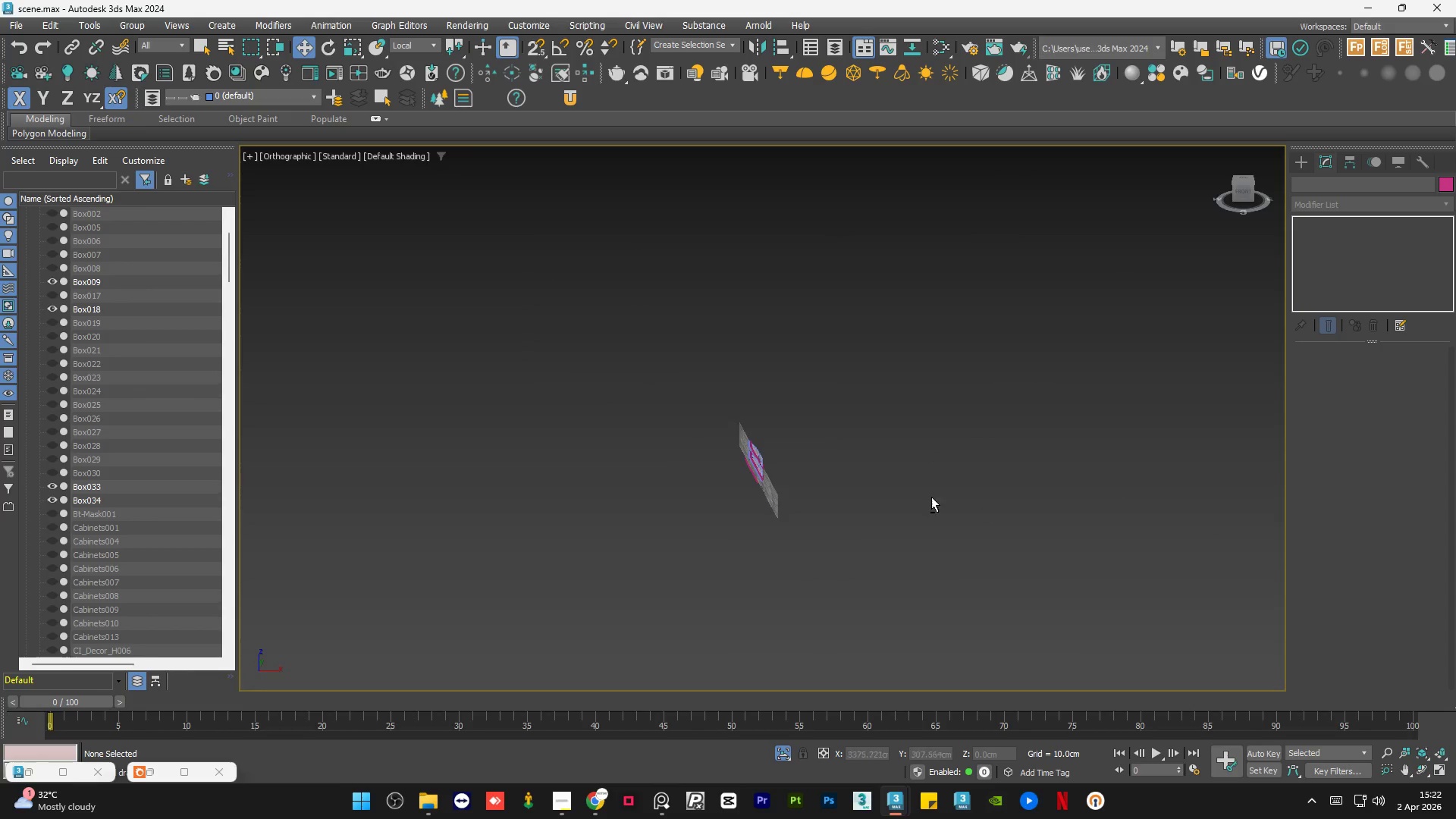 
scroll: coordinate [843, 435], scroll_direction: up, amount: 16.0
 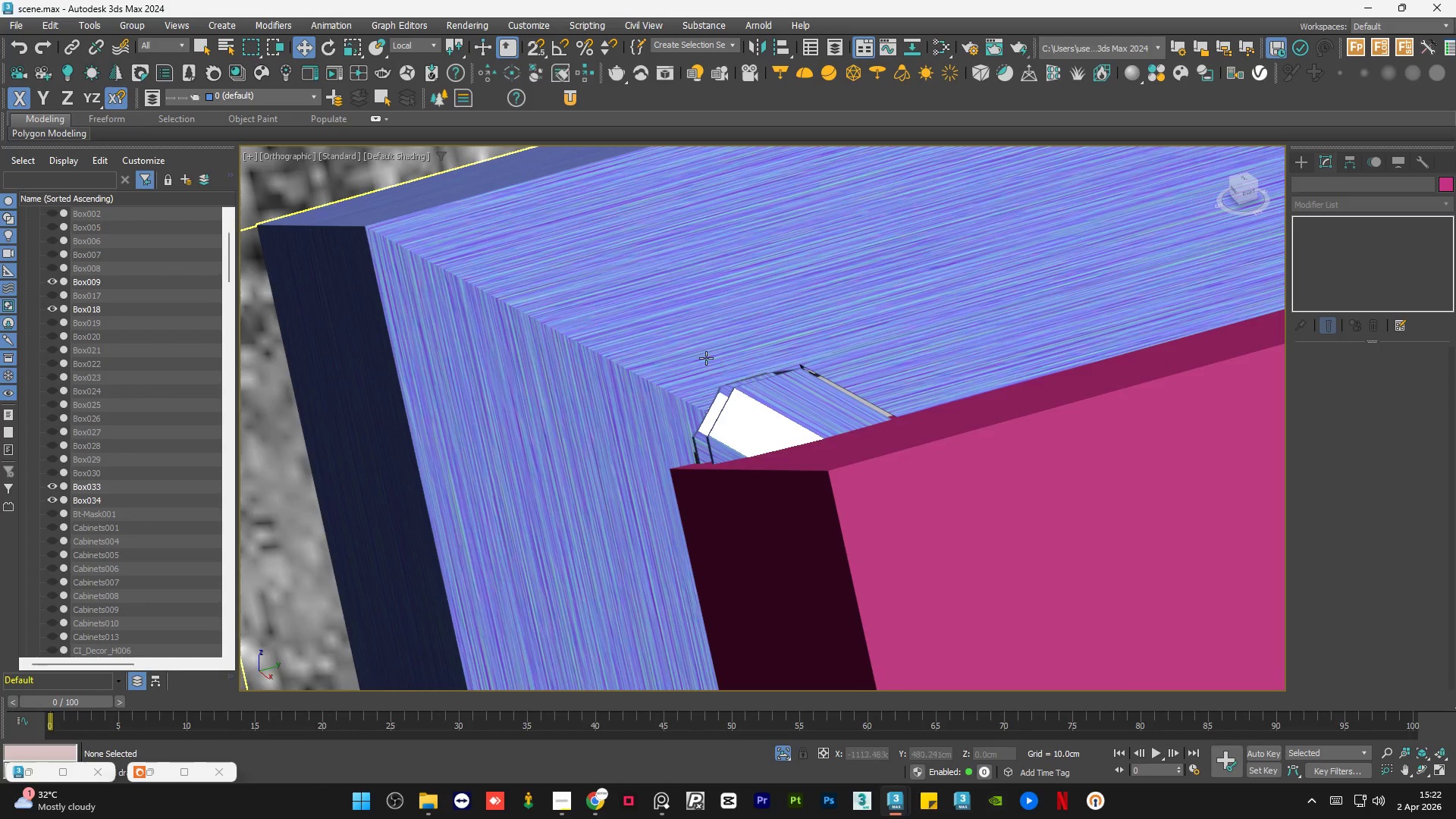 
scroll: coordinate [671, 352], scroll_direction: down, amount: 9.0
 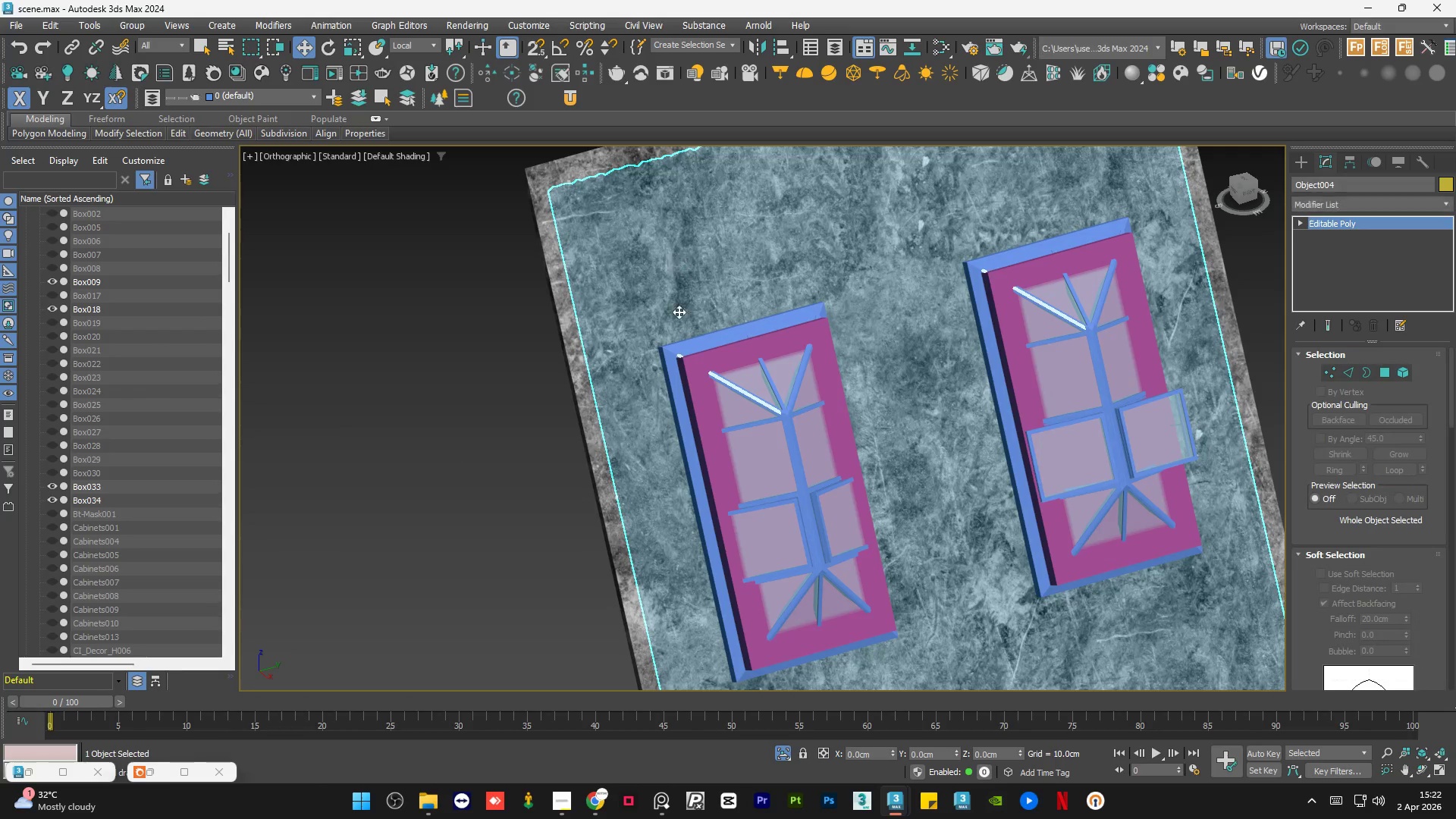 
hold_key(key=ControlLeft, duration=0.53)
left_click([705, 378])
 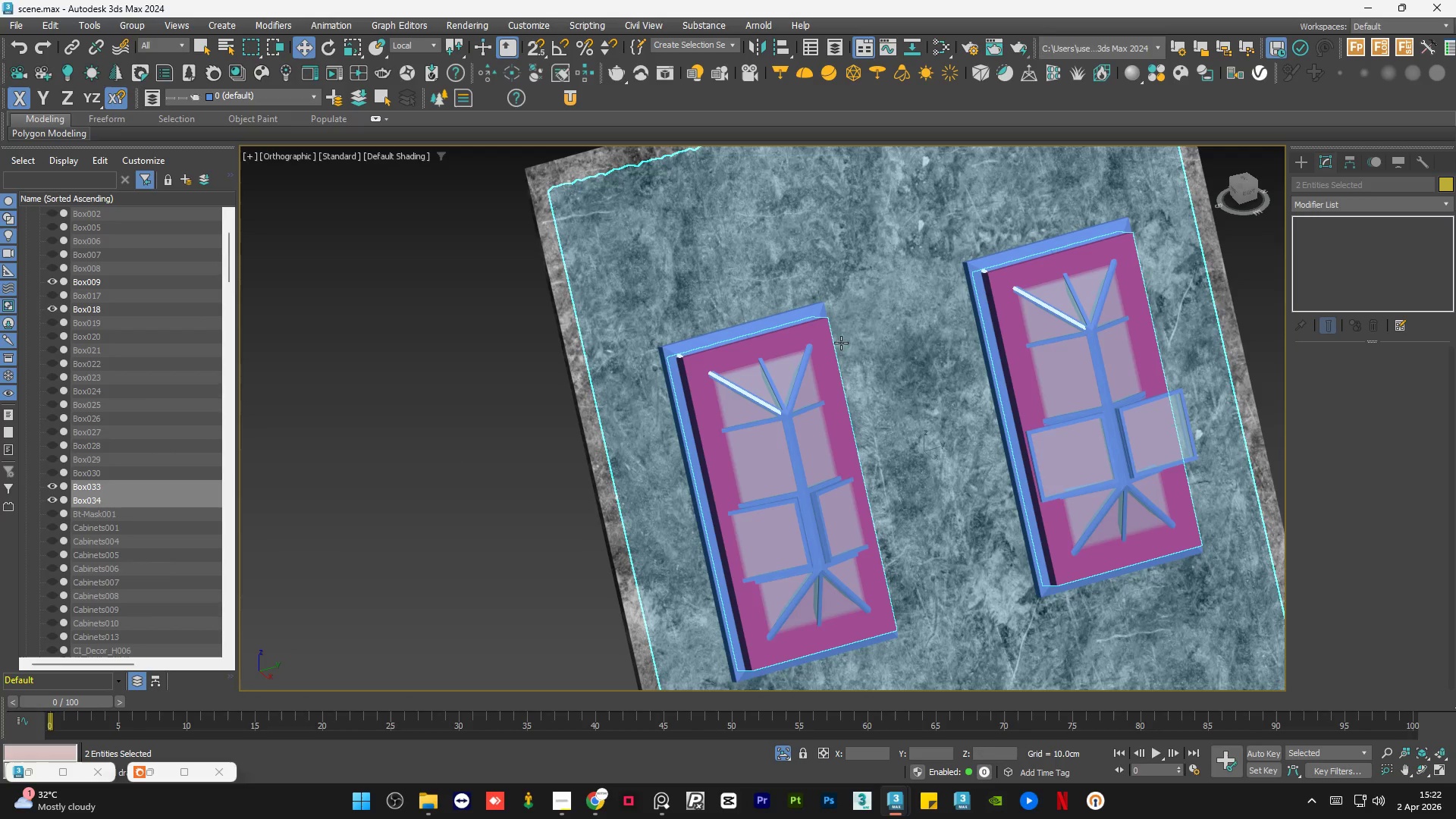 
hold_key(key=ControlLeft, duration=1.45)
 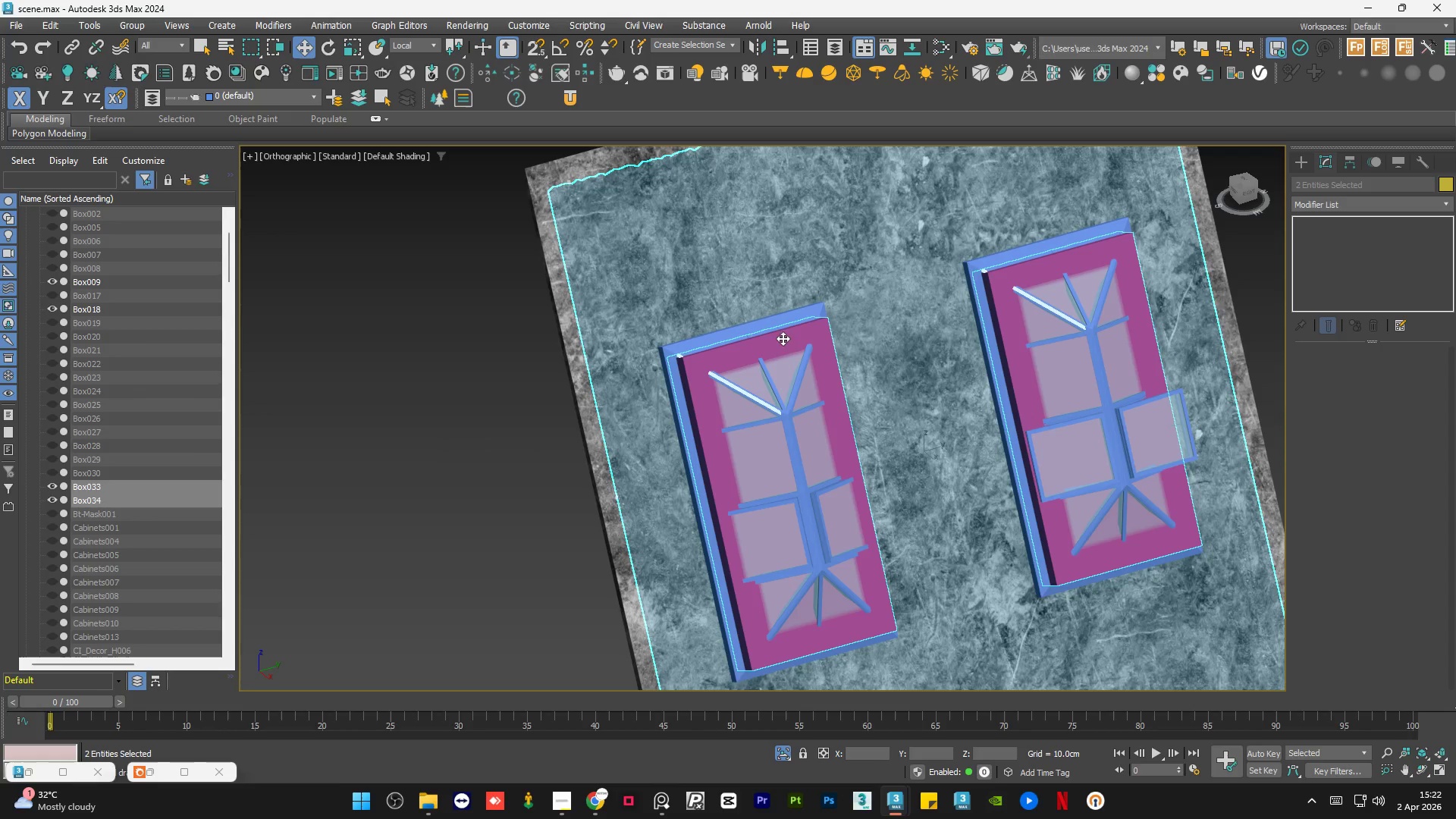 
hold_key(key=ControlLeft, duration=0.55)
 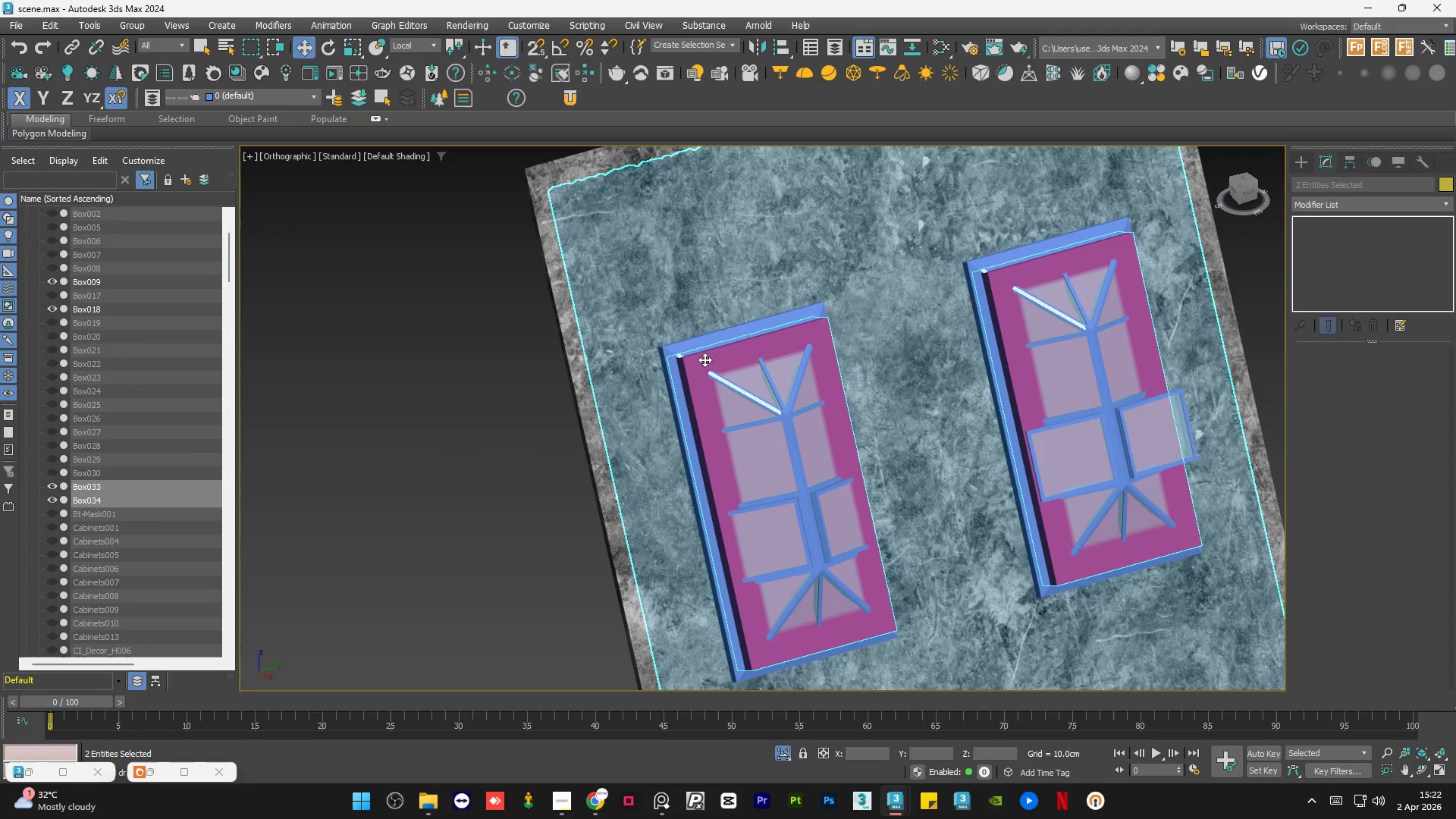 
key(Alt+Q)
 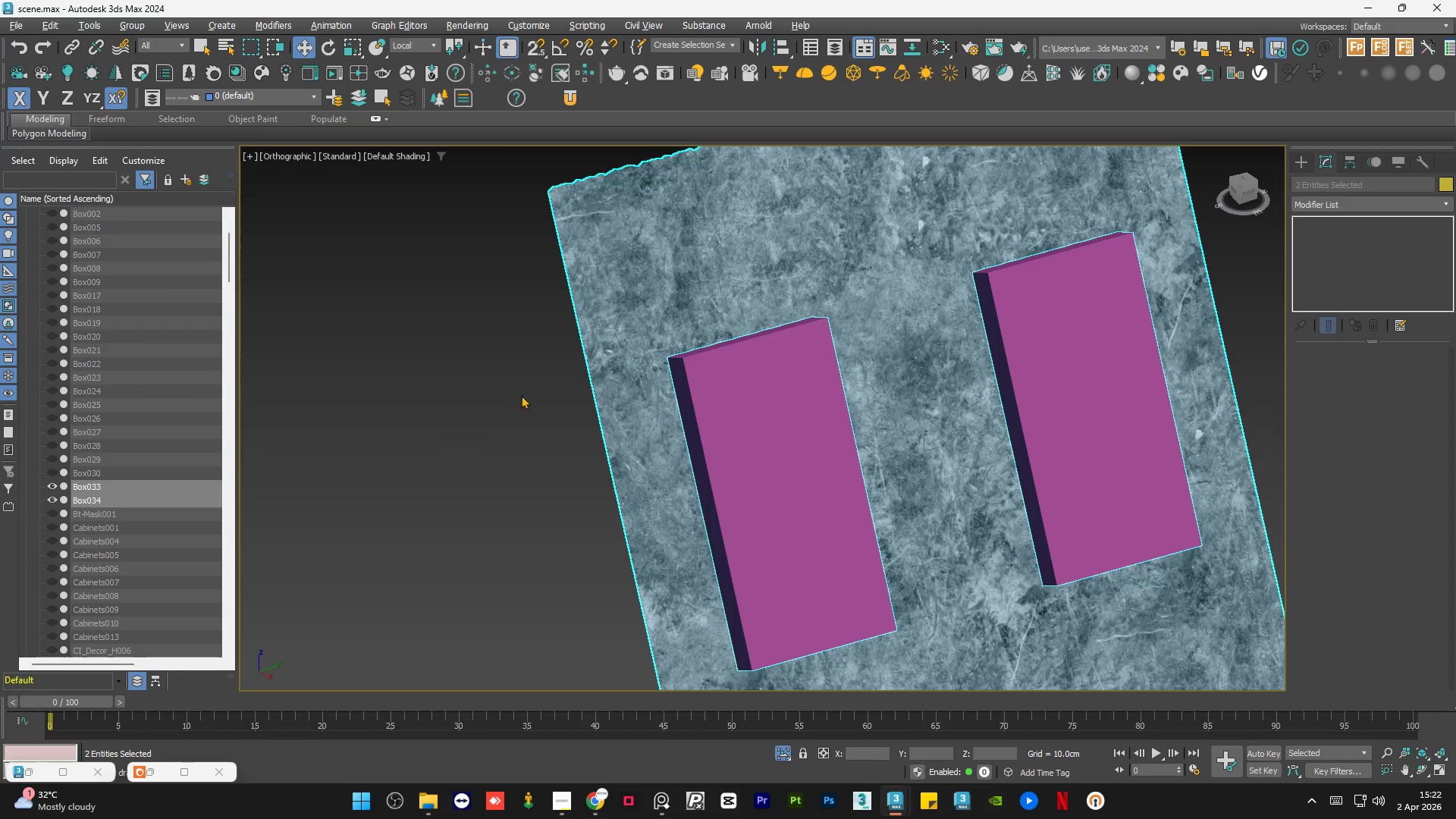 
left_click([512, 399])
 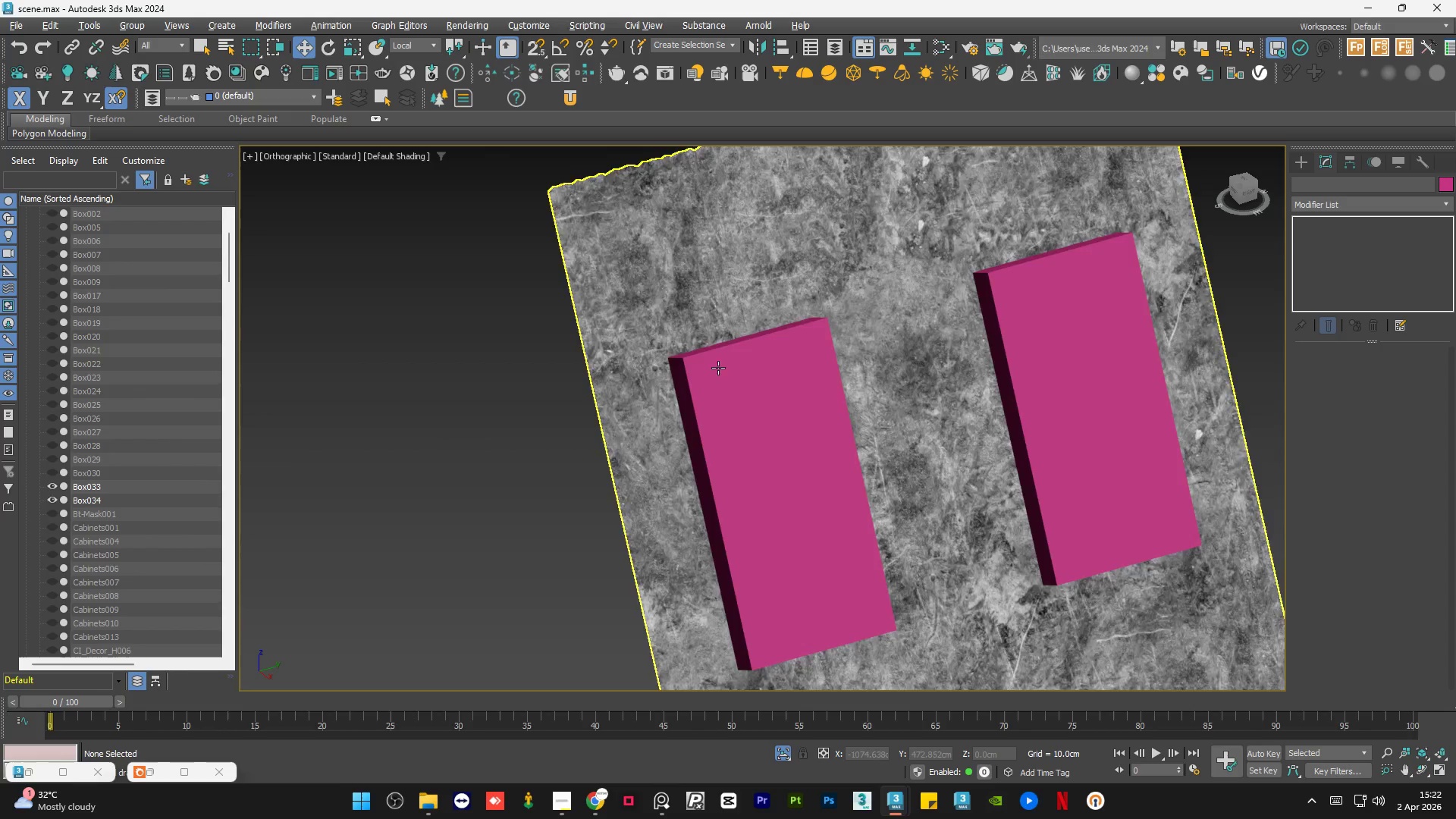 
hold_key(key=AltLeft, duration=1.51)
 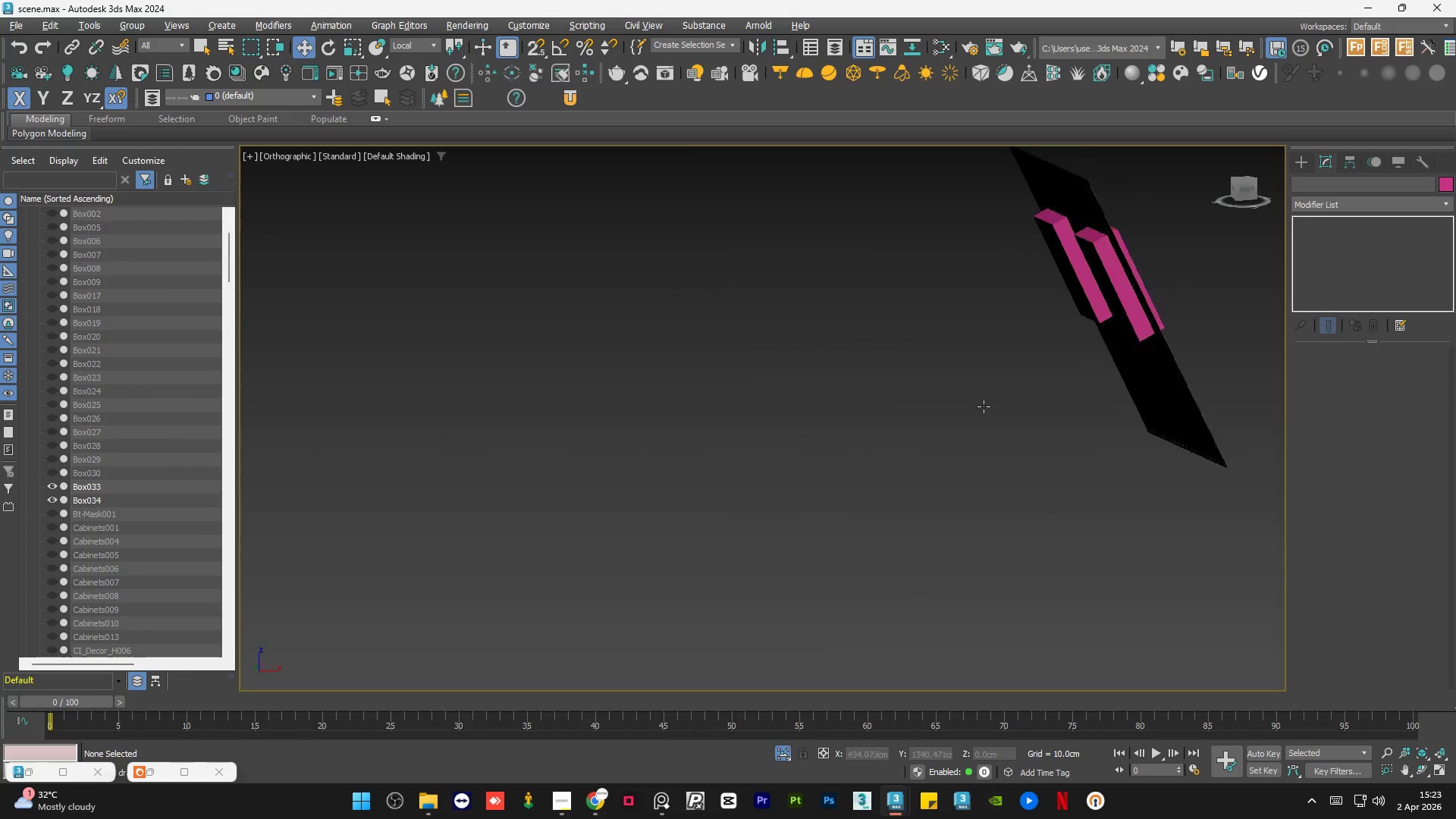 
scroll: coordinate [720, 369], scroll_direction: down, amount: 3.0
 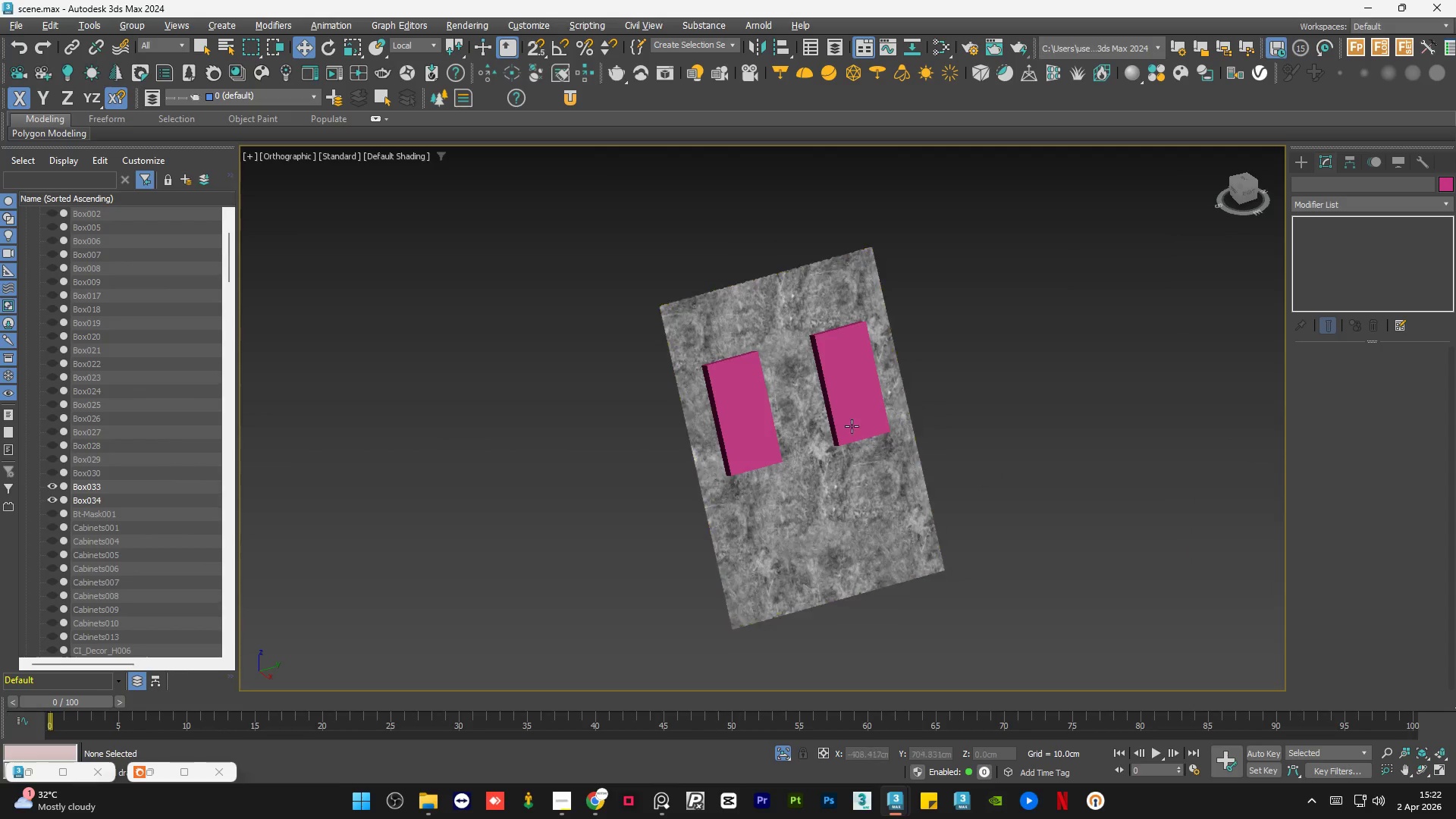 
hold_key(key=AltLeft, duration=1.05)
 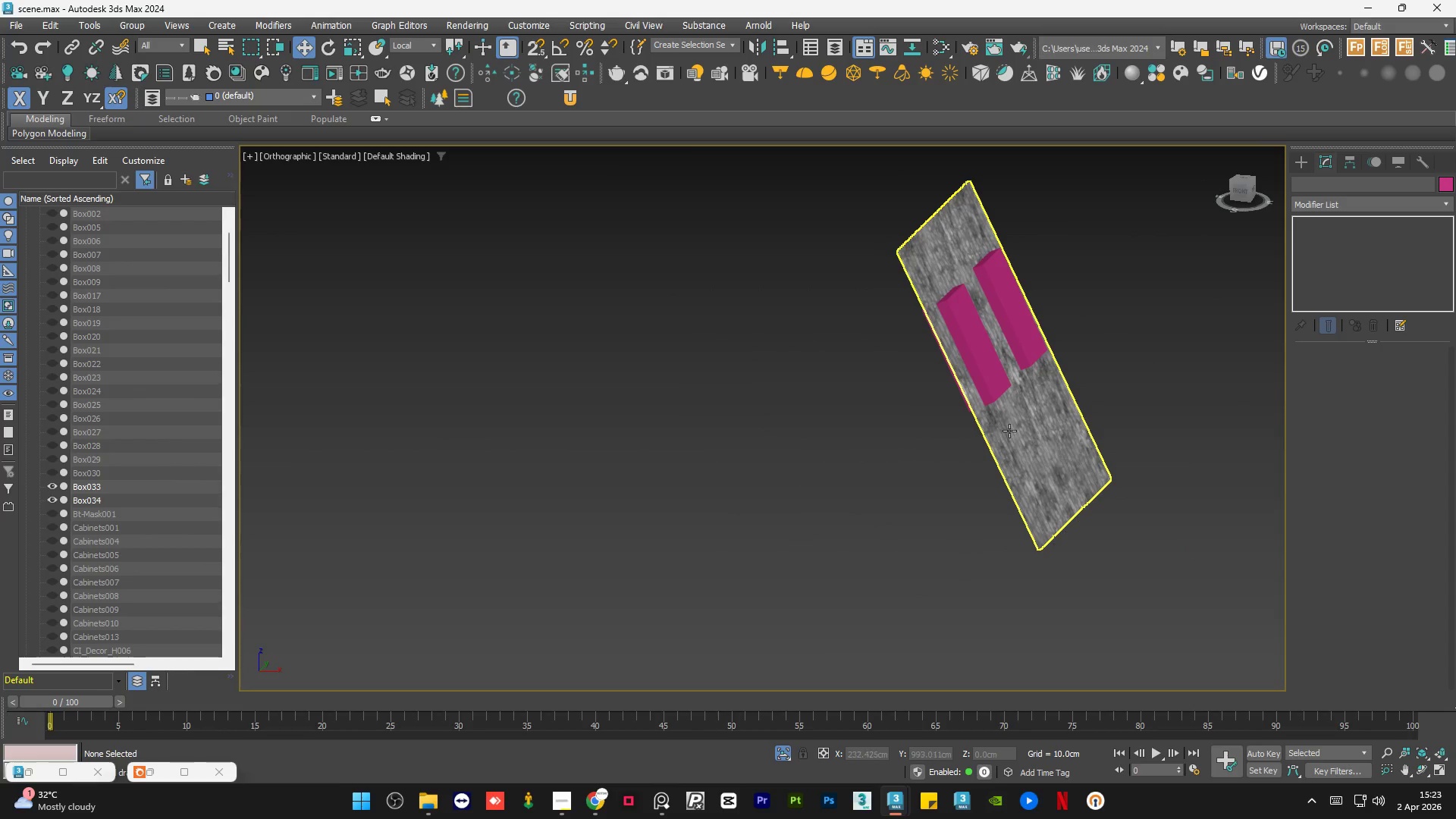 
left_click([1010, 430])
 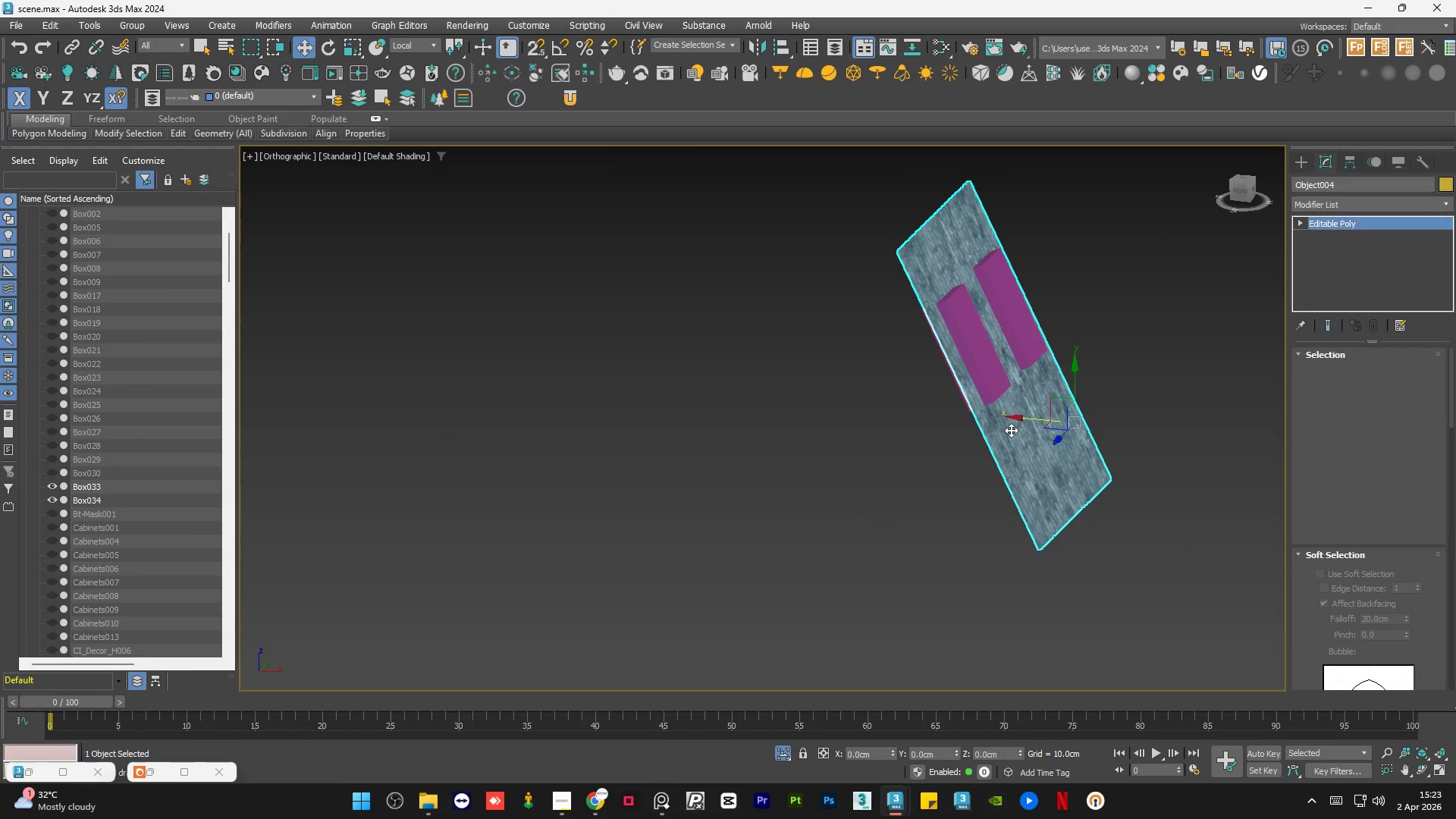 
hold_key(key=AltLeft, duration=0.59)
 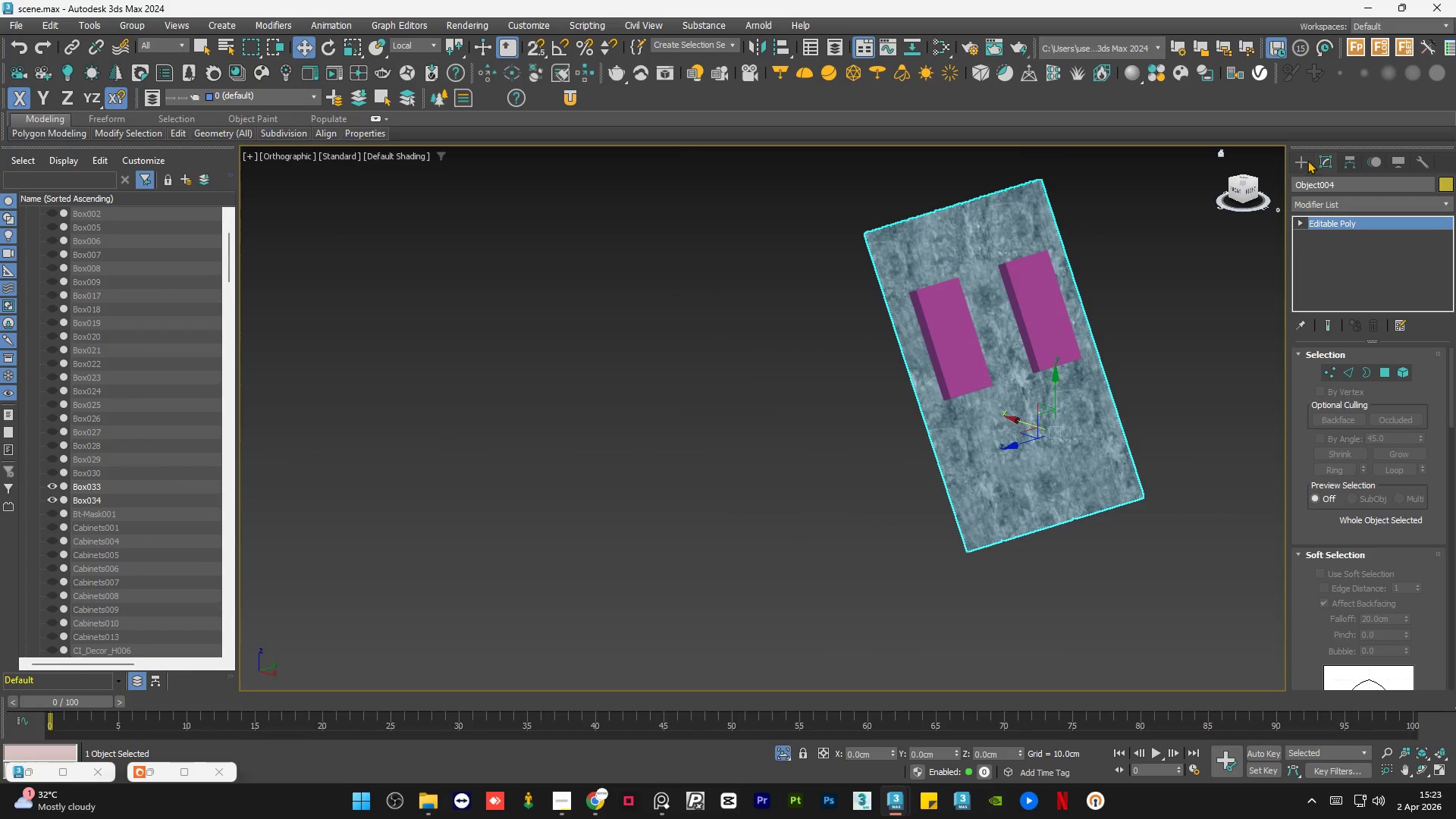 
left_click([1305, 160])
 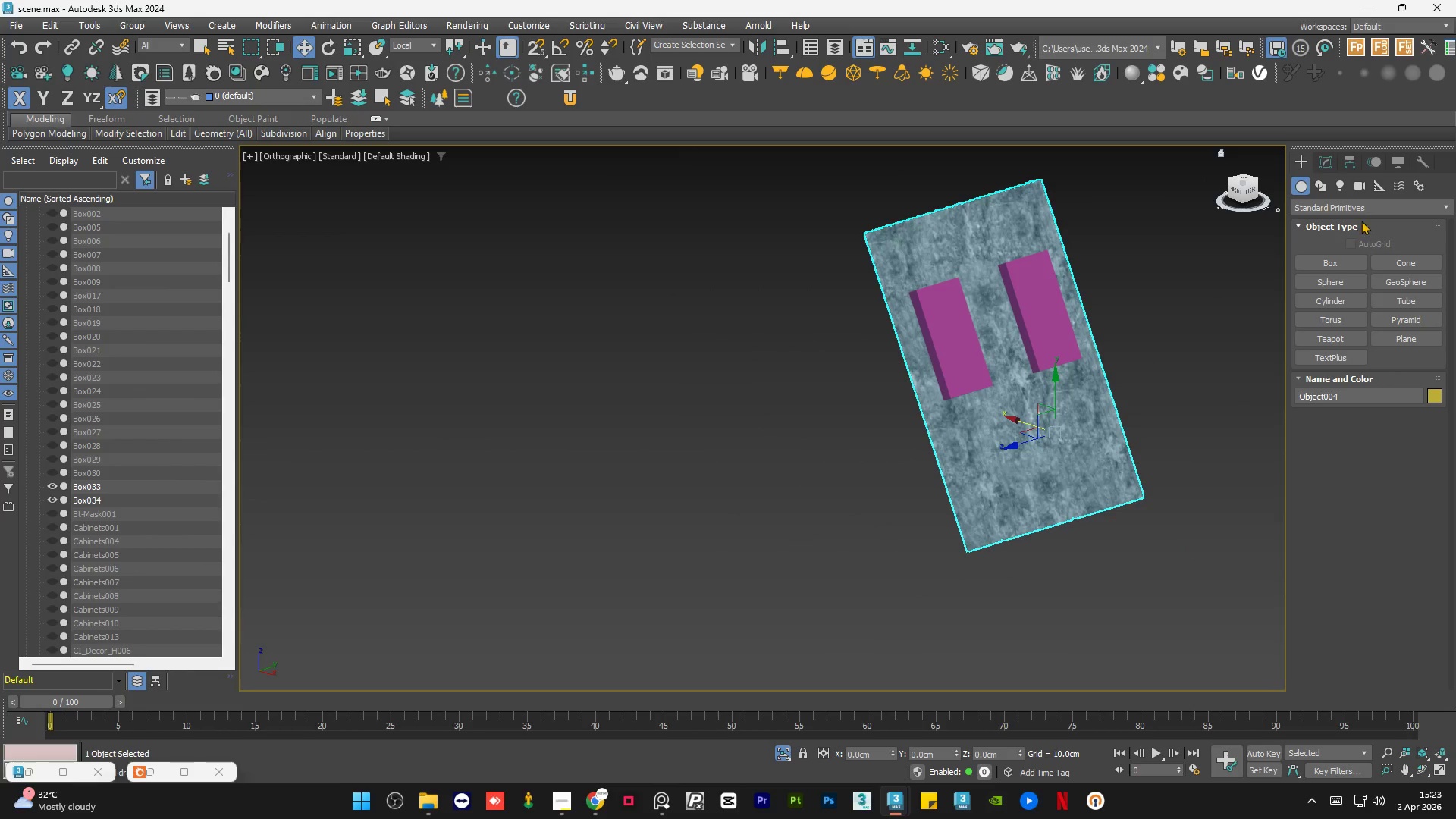 
left_click([1364, 210])
 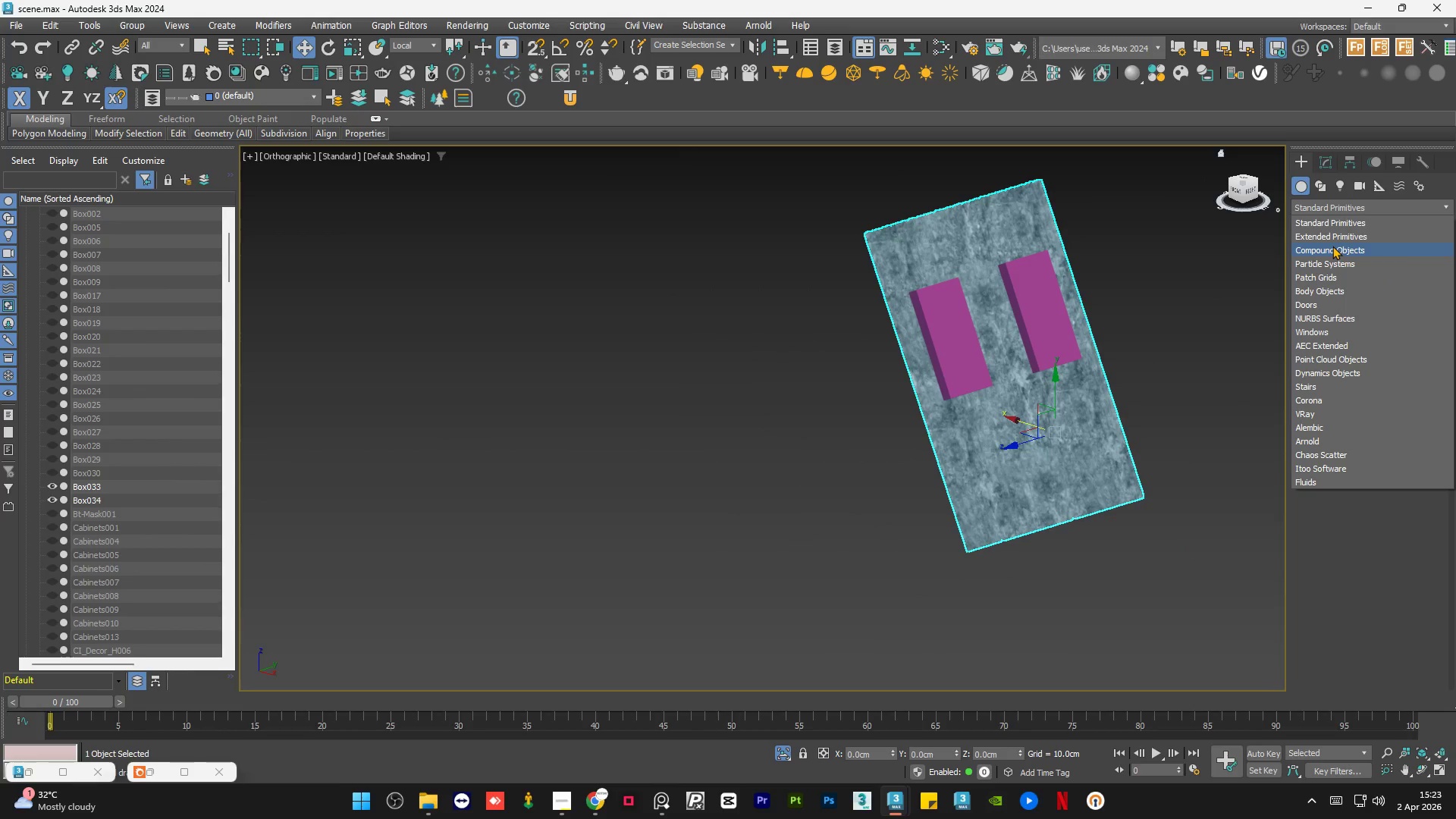 
left_click([1333, 245])
 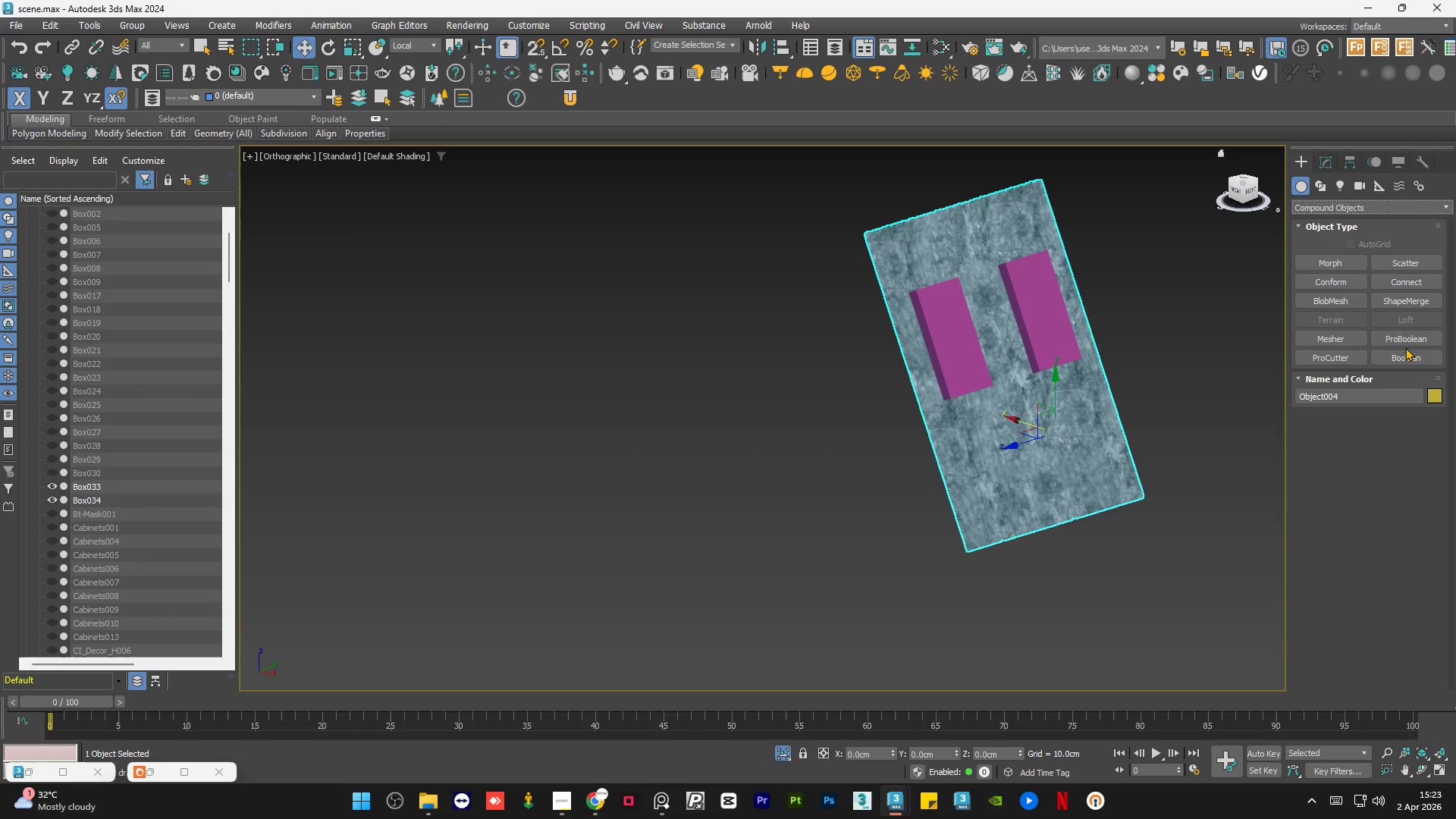 
left_click([1414, 336])
 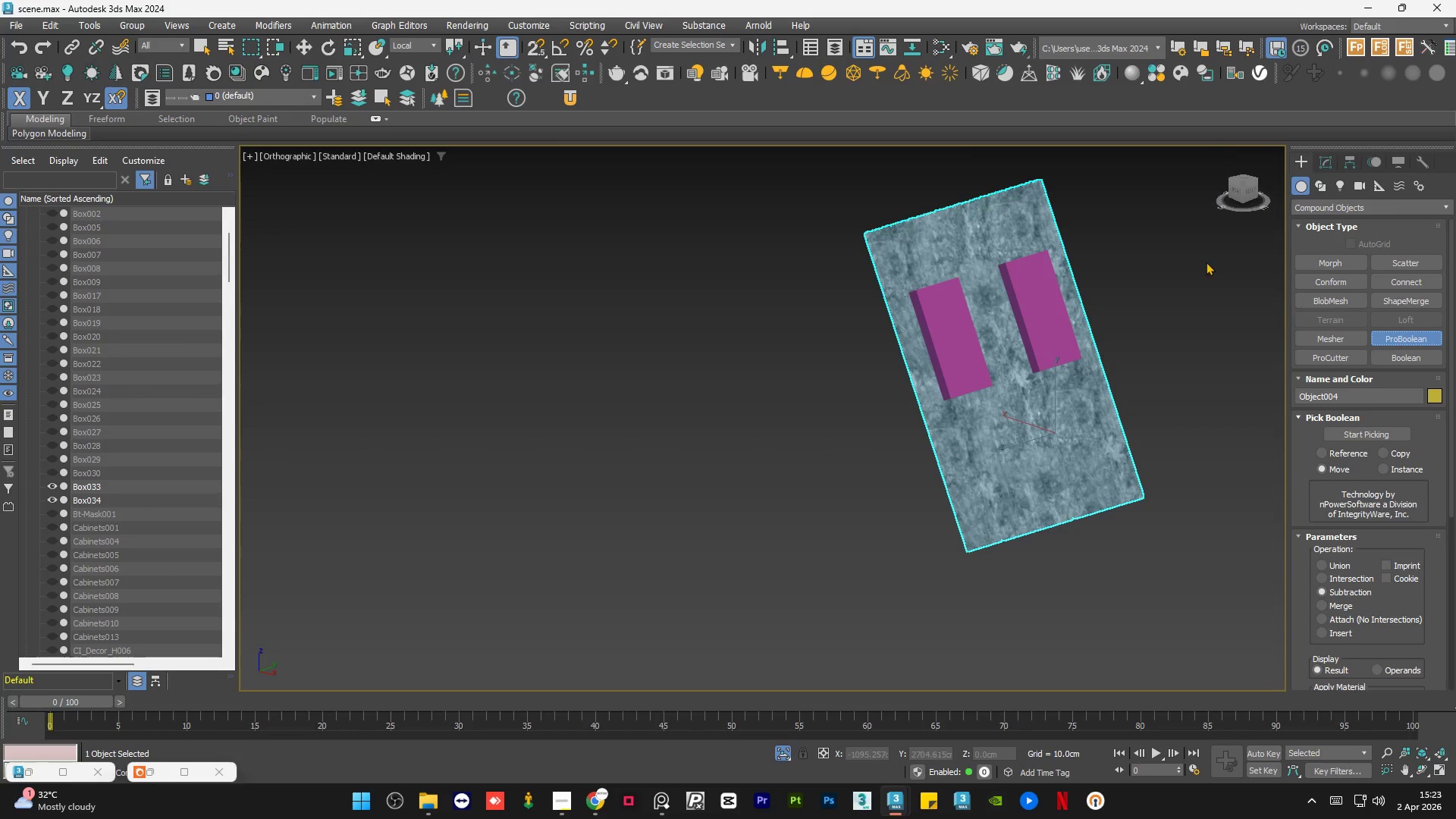 
scroll: coordinate [1189, 249], scroll_direction: up, amount: 1.0
 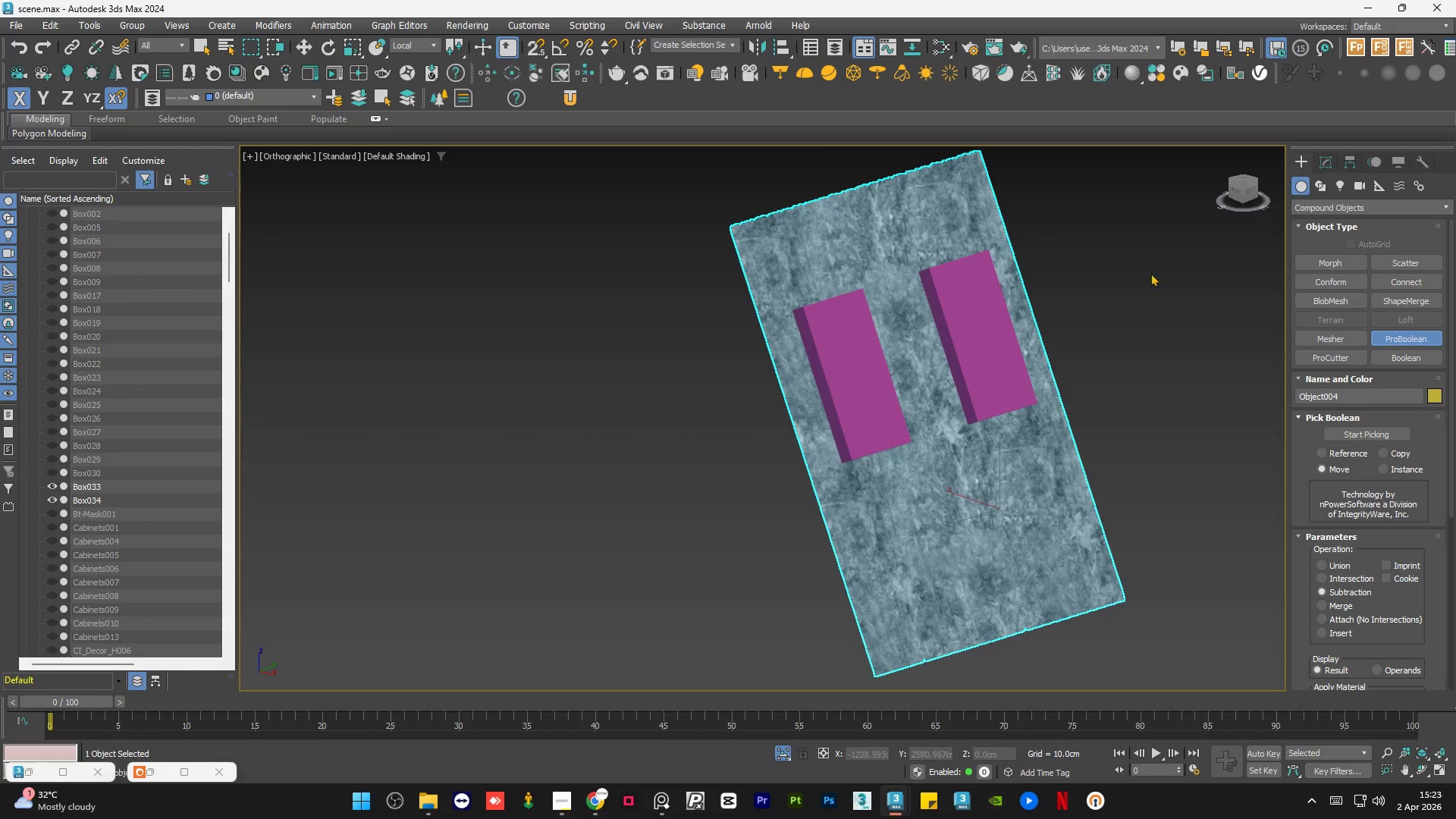 
key(Control+S)
 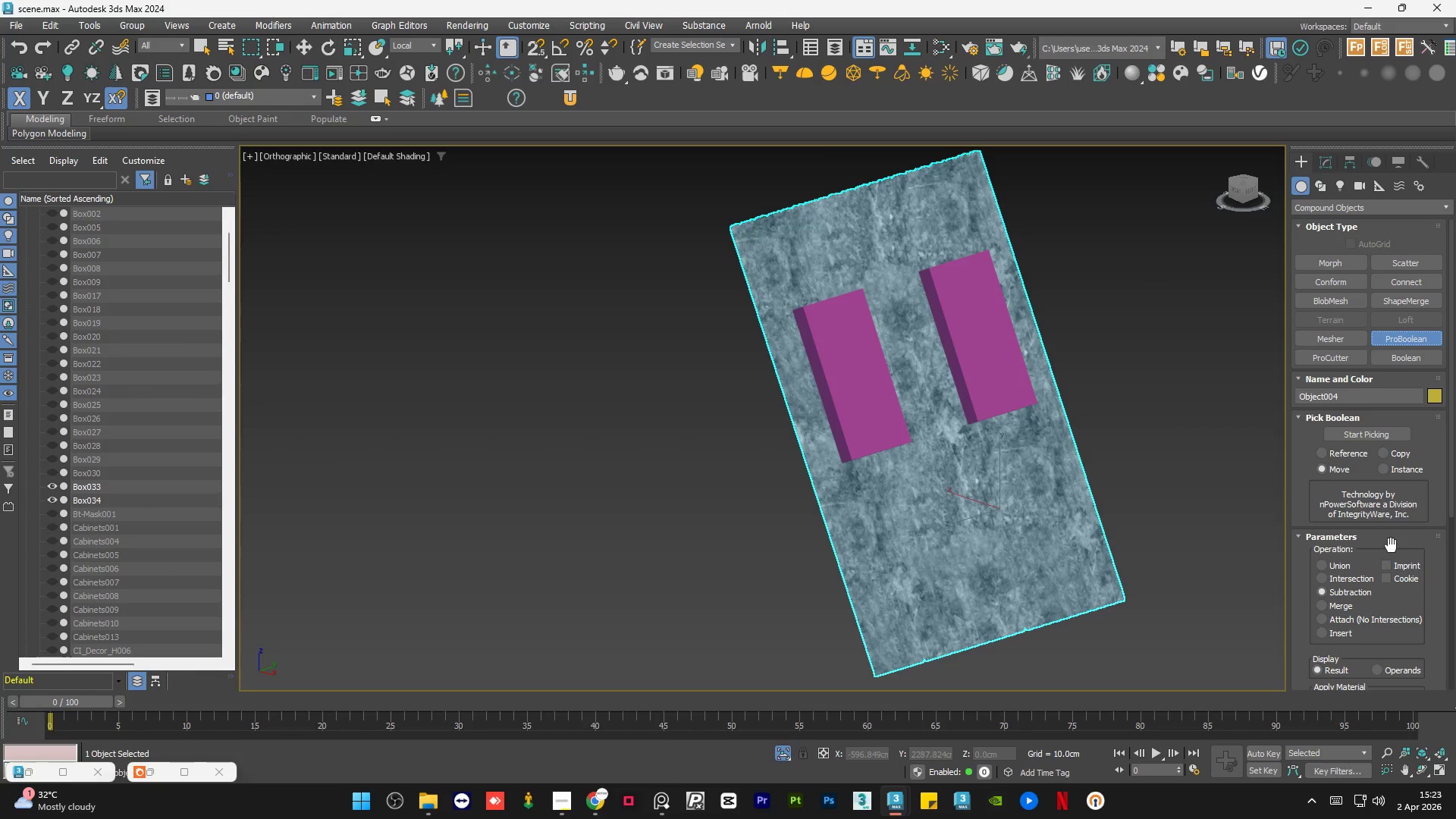 
left_click([1382, 438])
 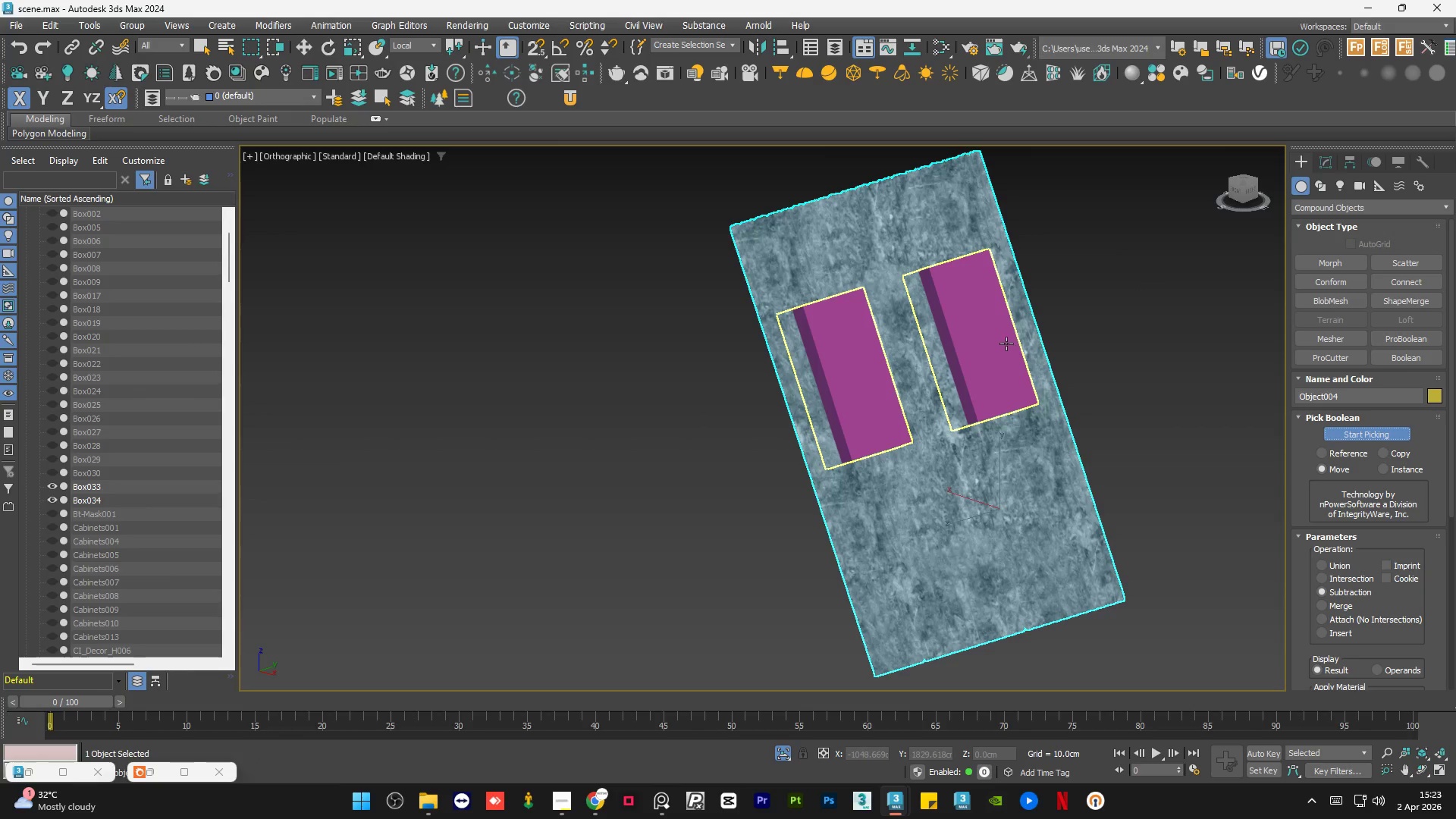 
left_click([1001, 342])
 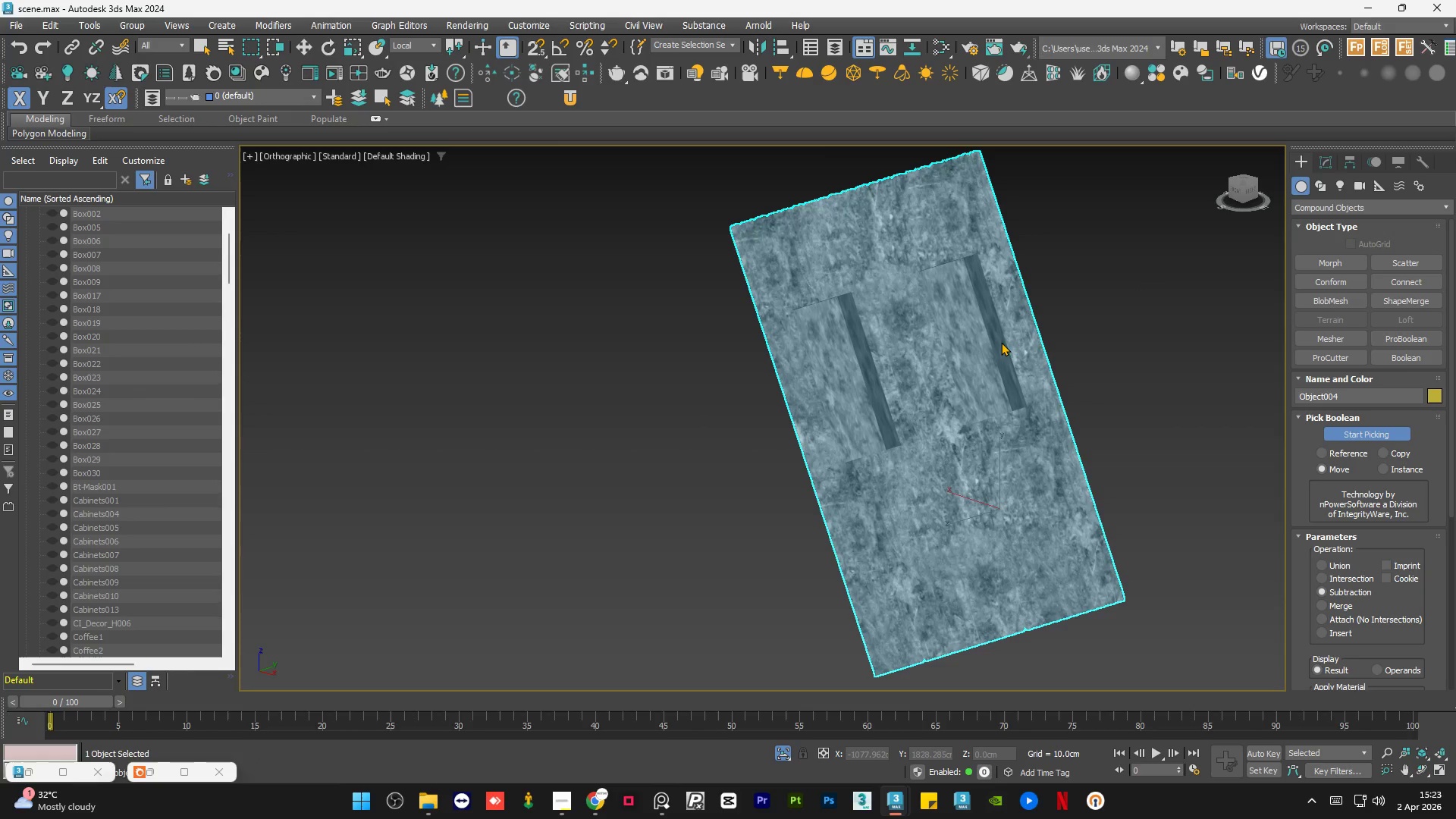 
hold_key(key=AltLeft, duration=1.3)
 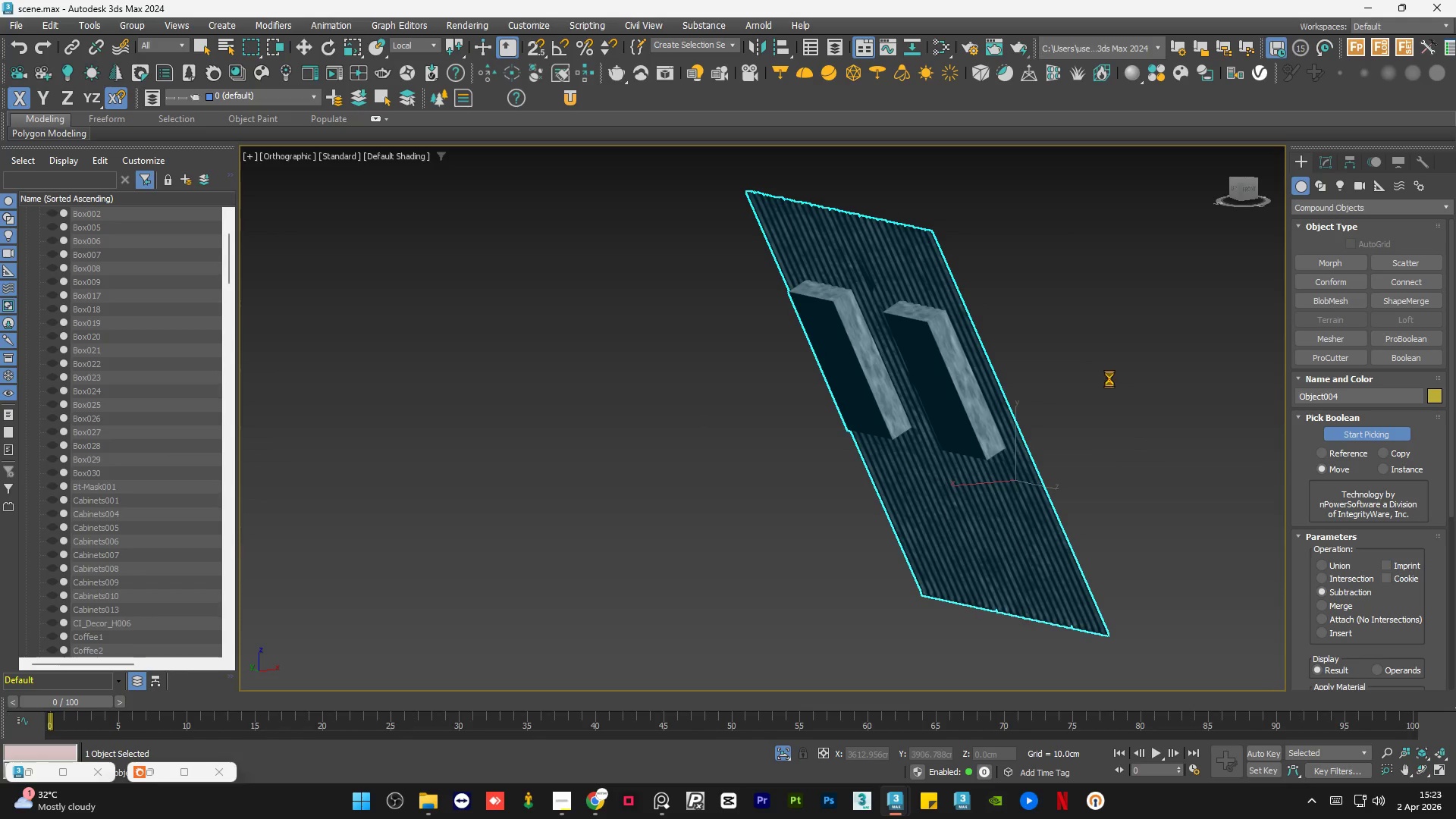 
hold_key(key=AltLeft, duration=1.92)
 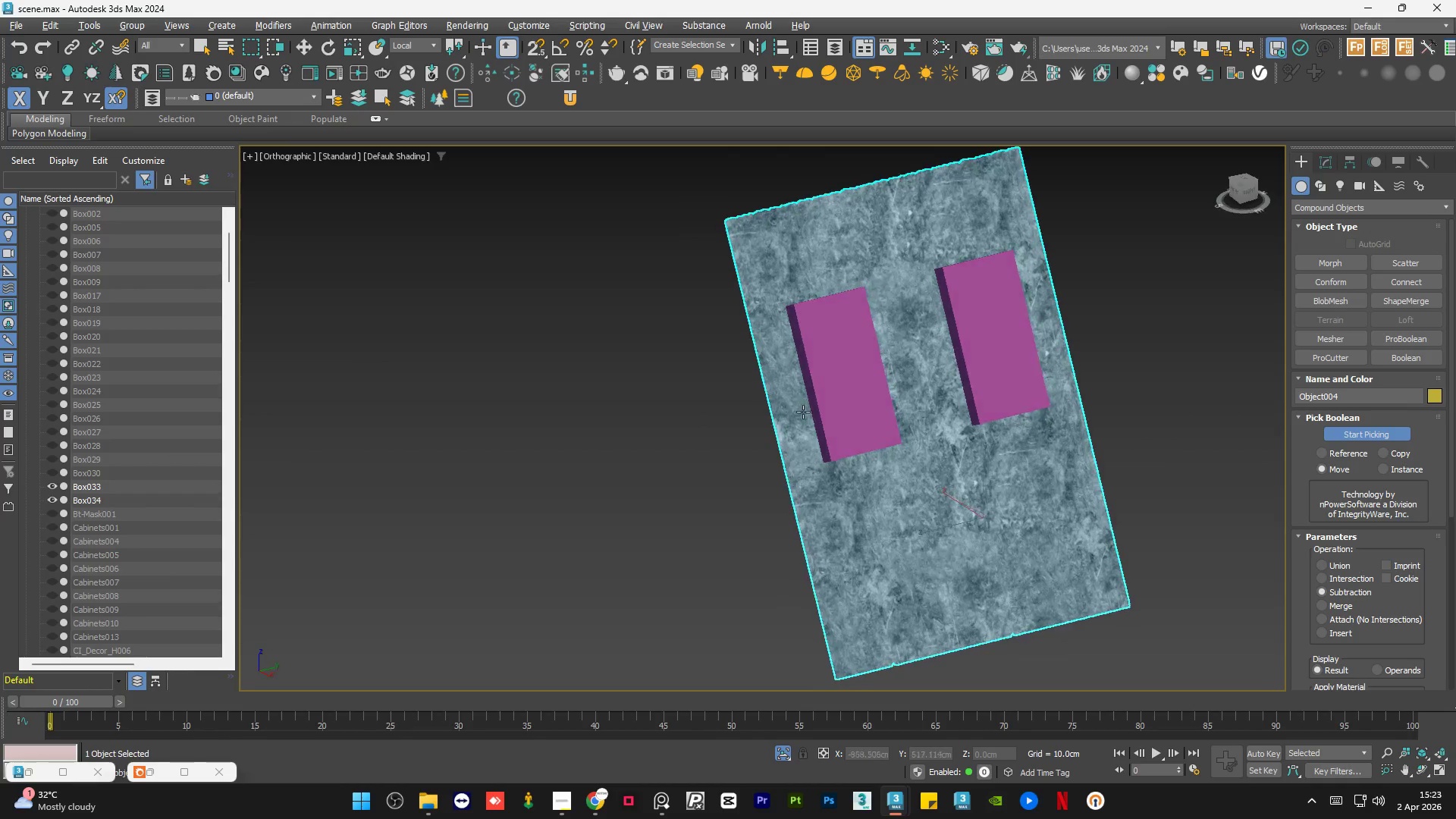 
key(Control+Z)
 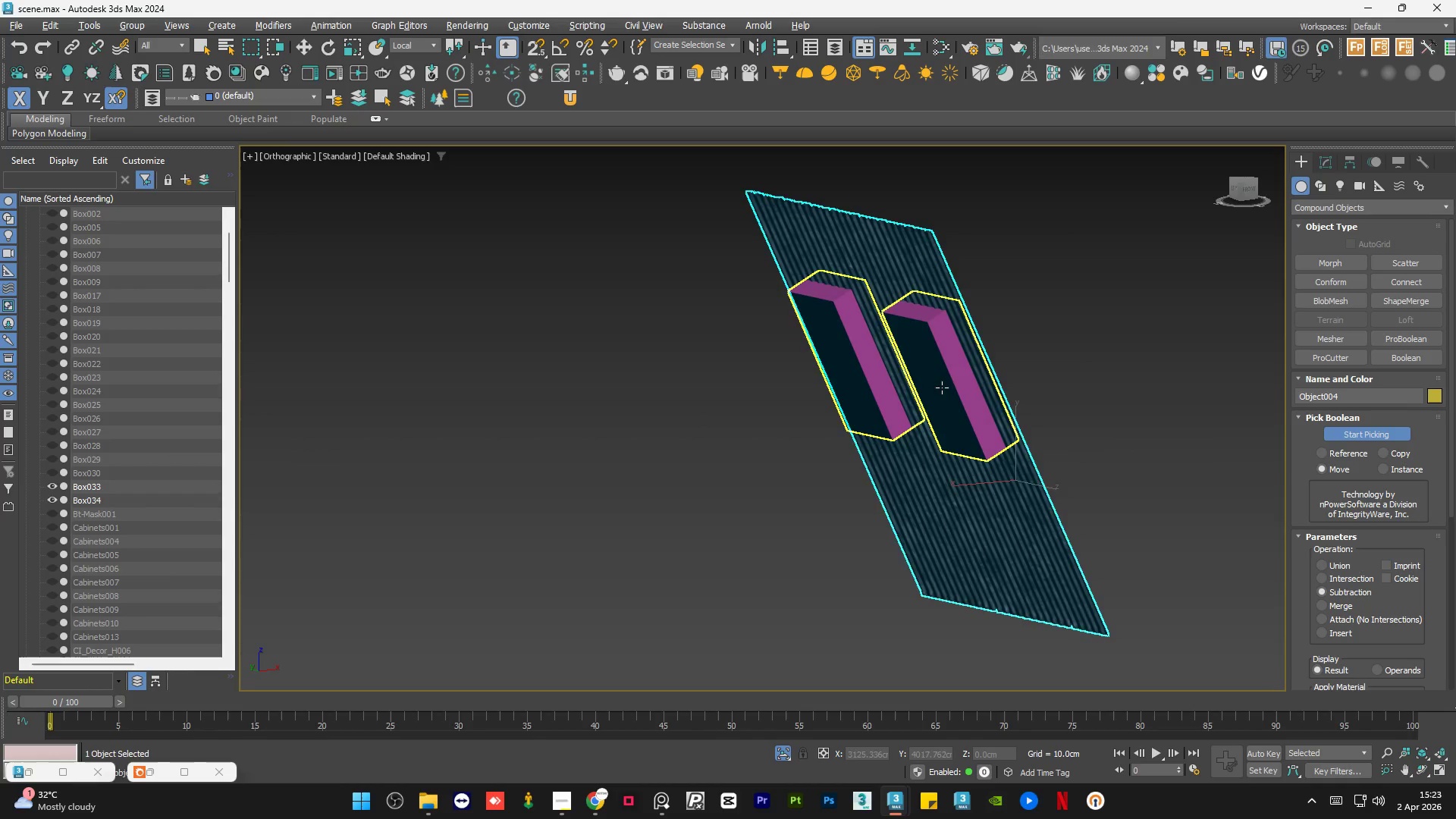 
hold_key(key=AltLeft, duration=0.89)
 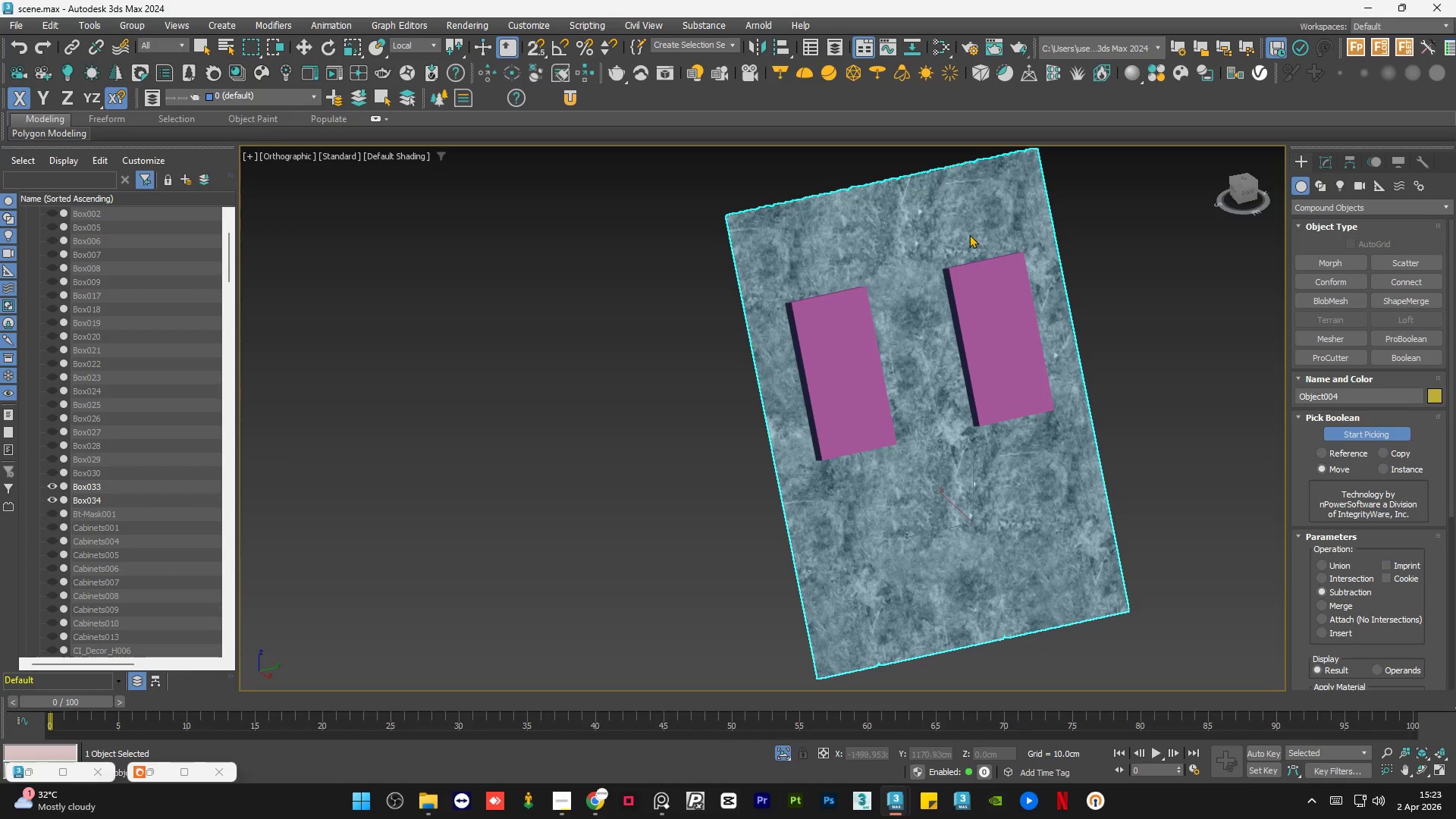 
scroll: coordinate [956, 277], scroll_direction: up, amount: 6.0
 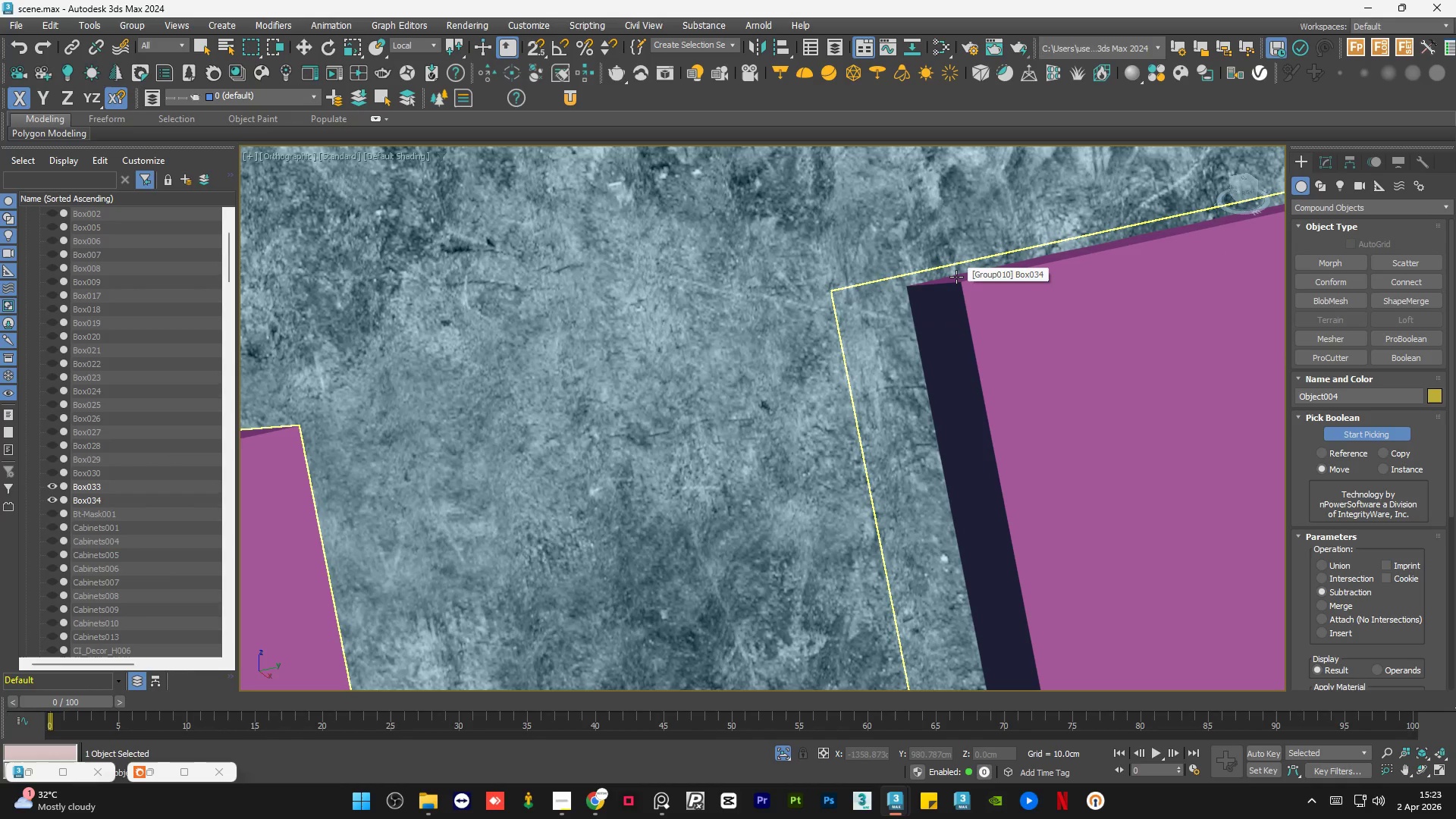 
scroll: coordinate [956, 277], scroll_direction: down, amount: 4.0
 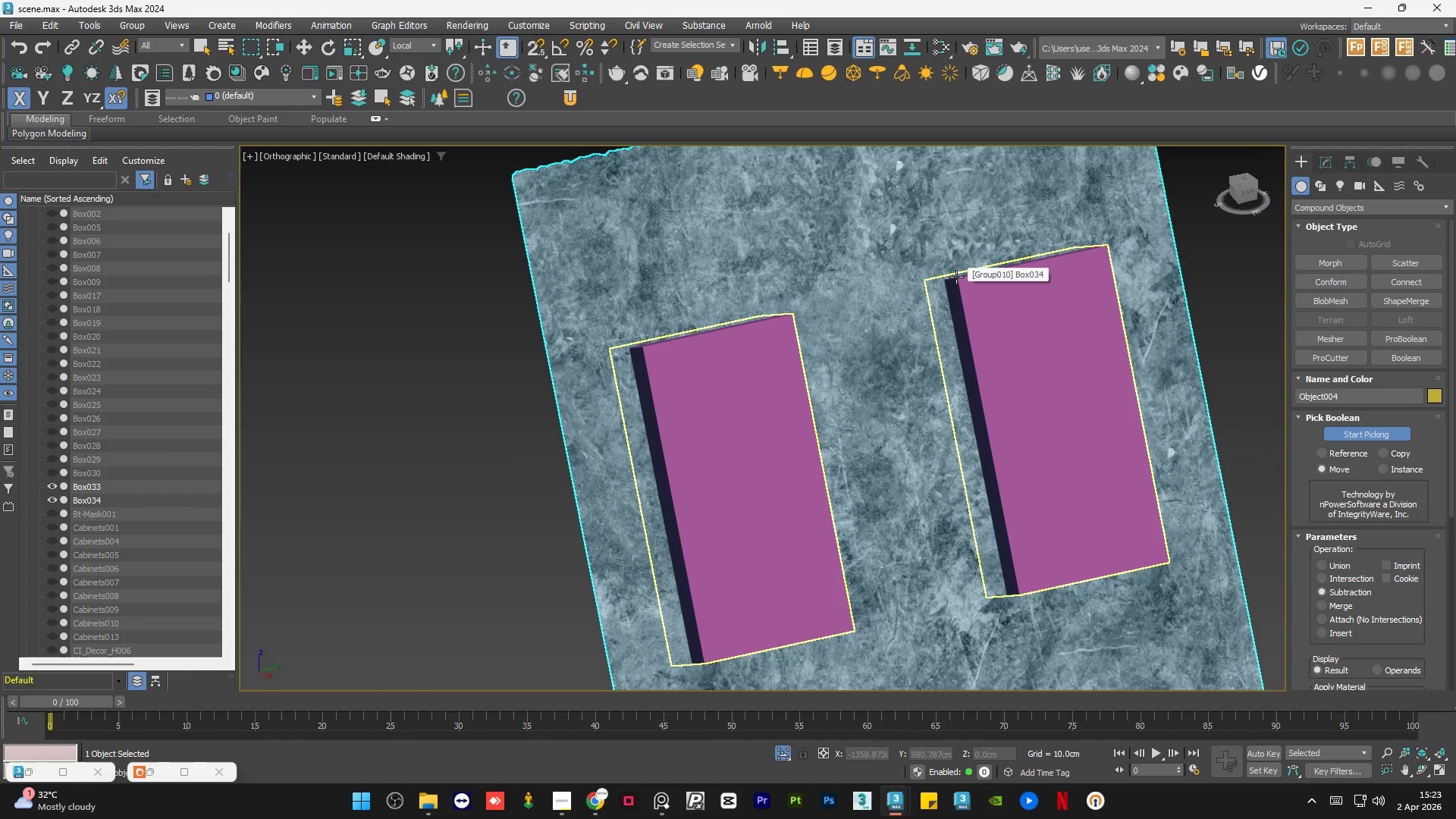 
left_click([992, 327])
 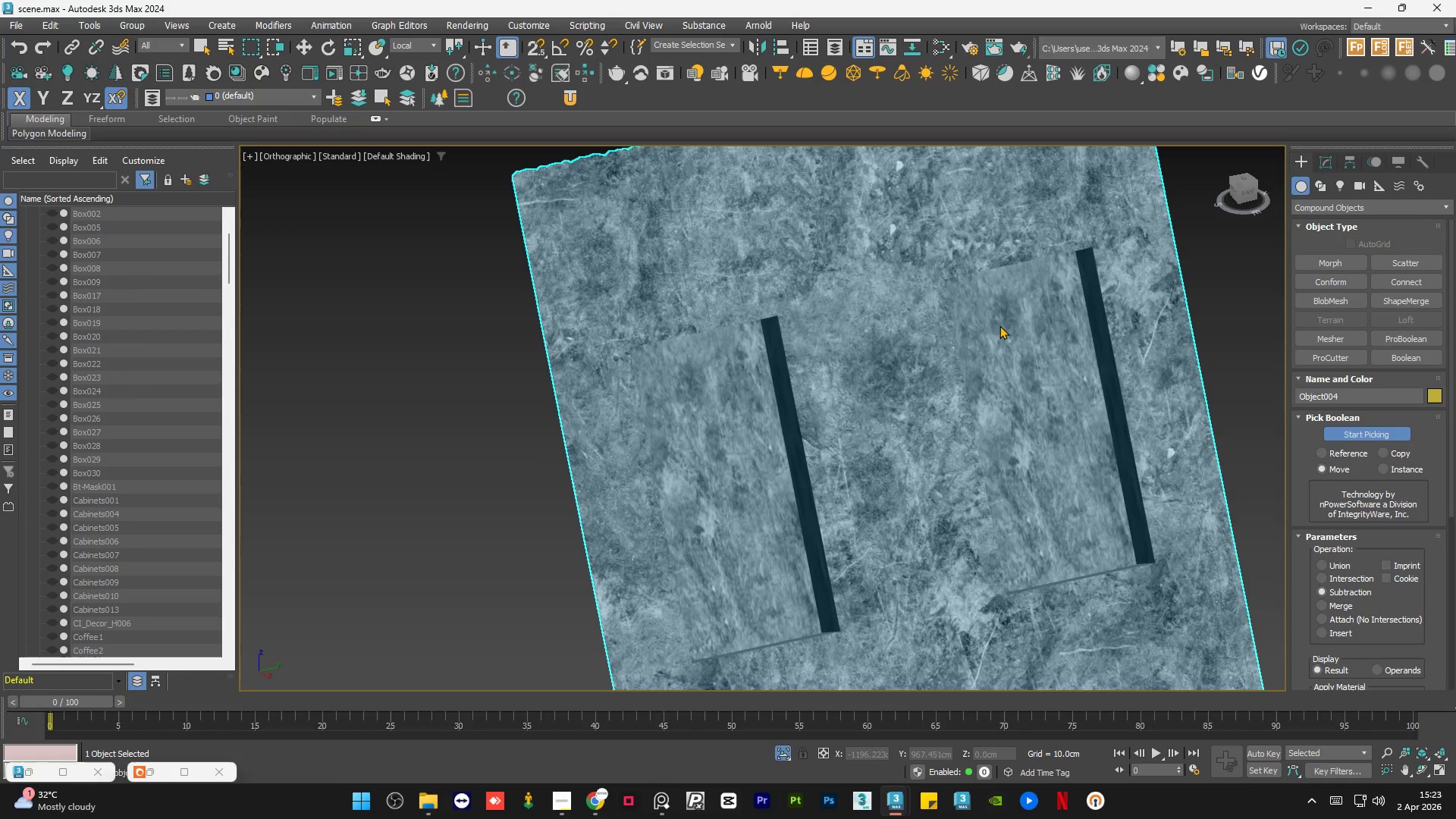 
hold_key(key=AltLeft, duration=1.5)
 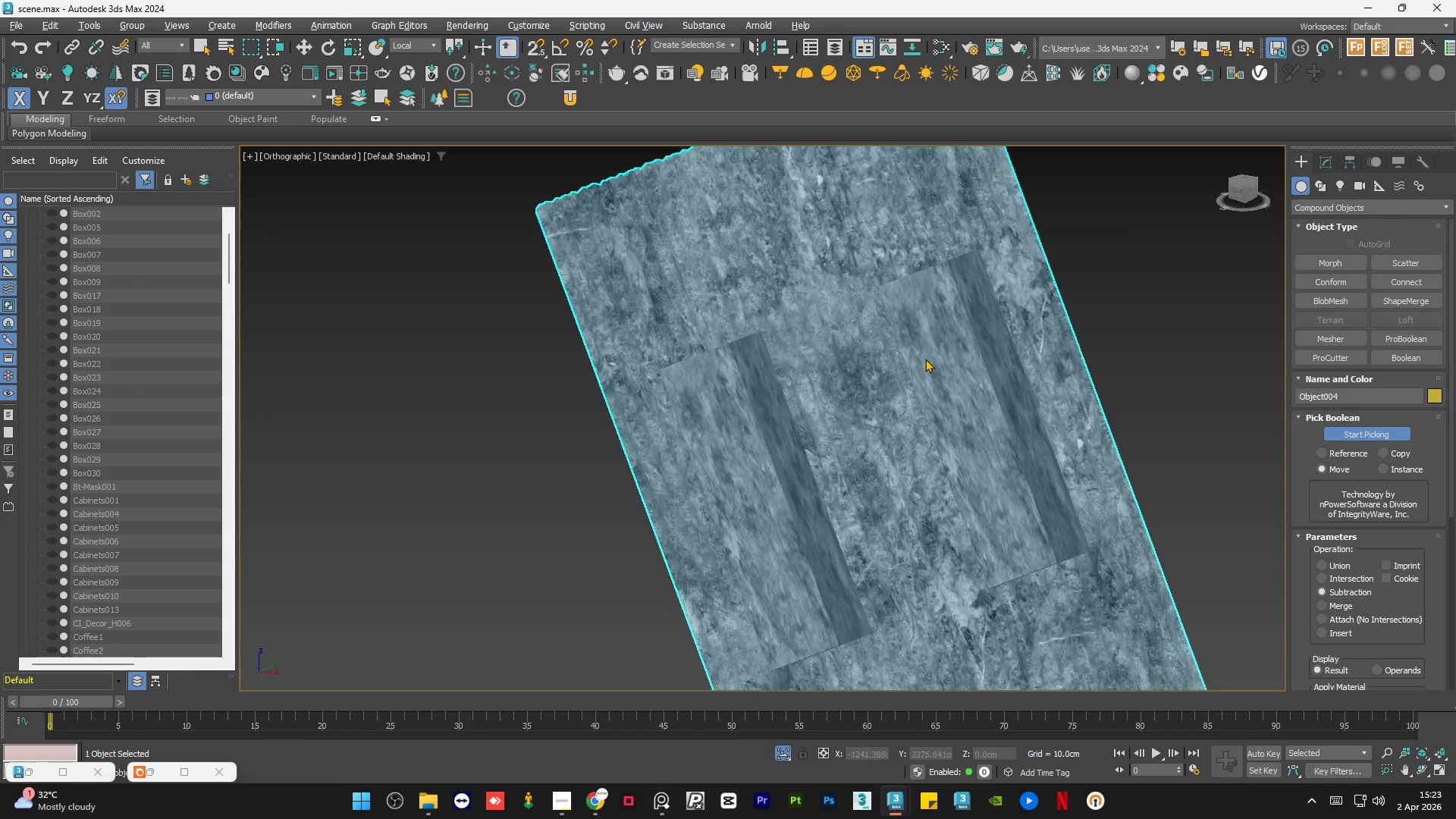 
hold_key(key=AltLeft, duration=0.83)
 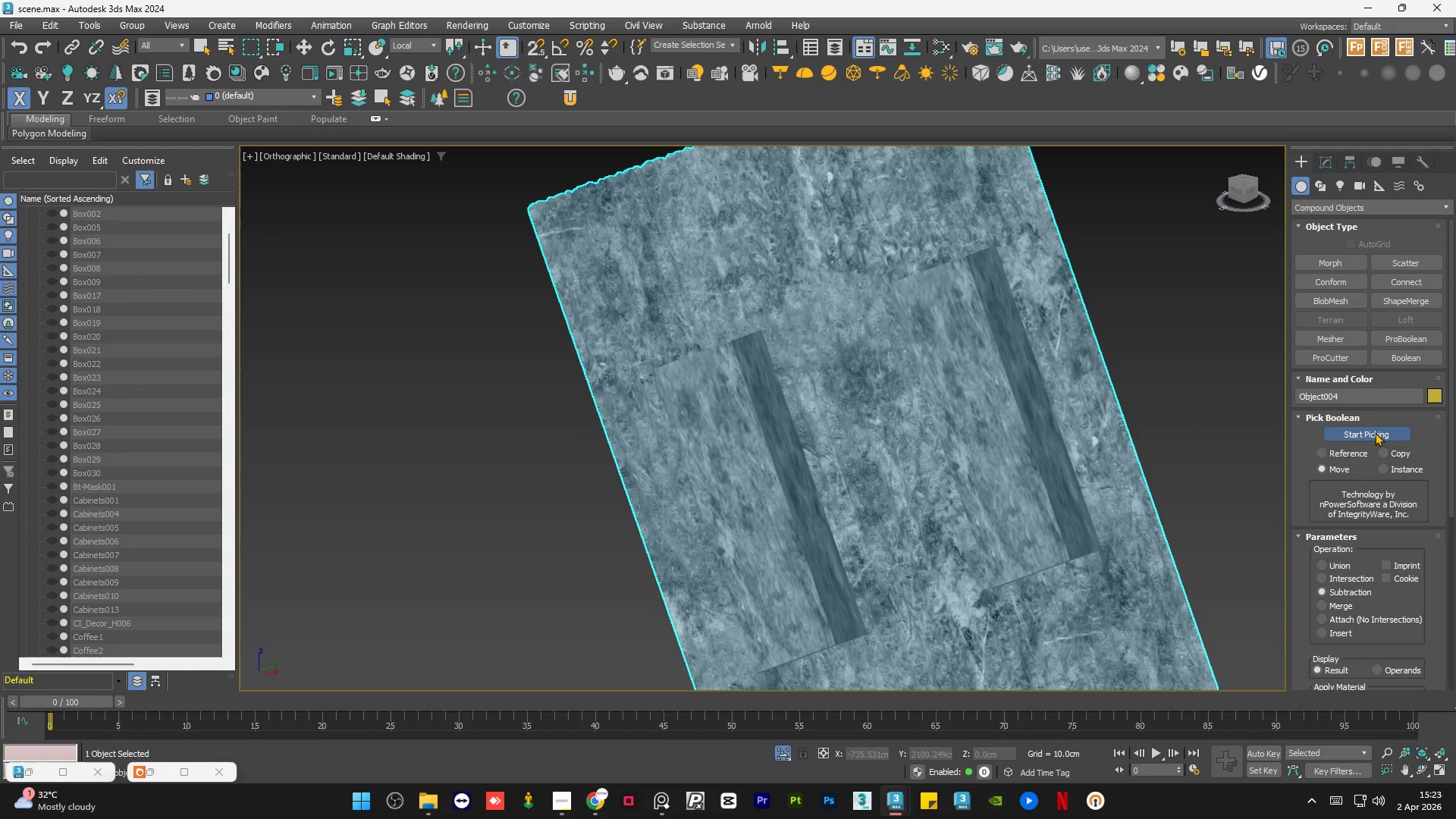 
left_click([1375, 432])
 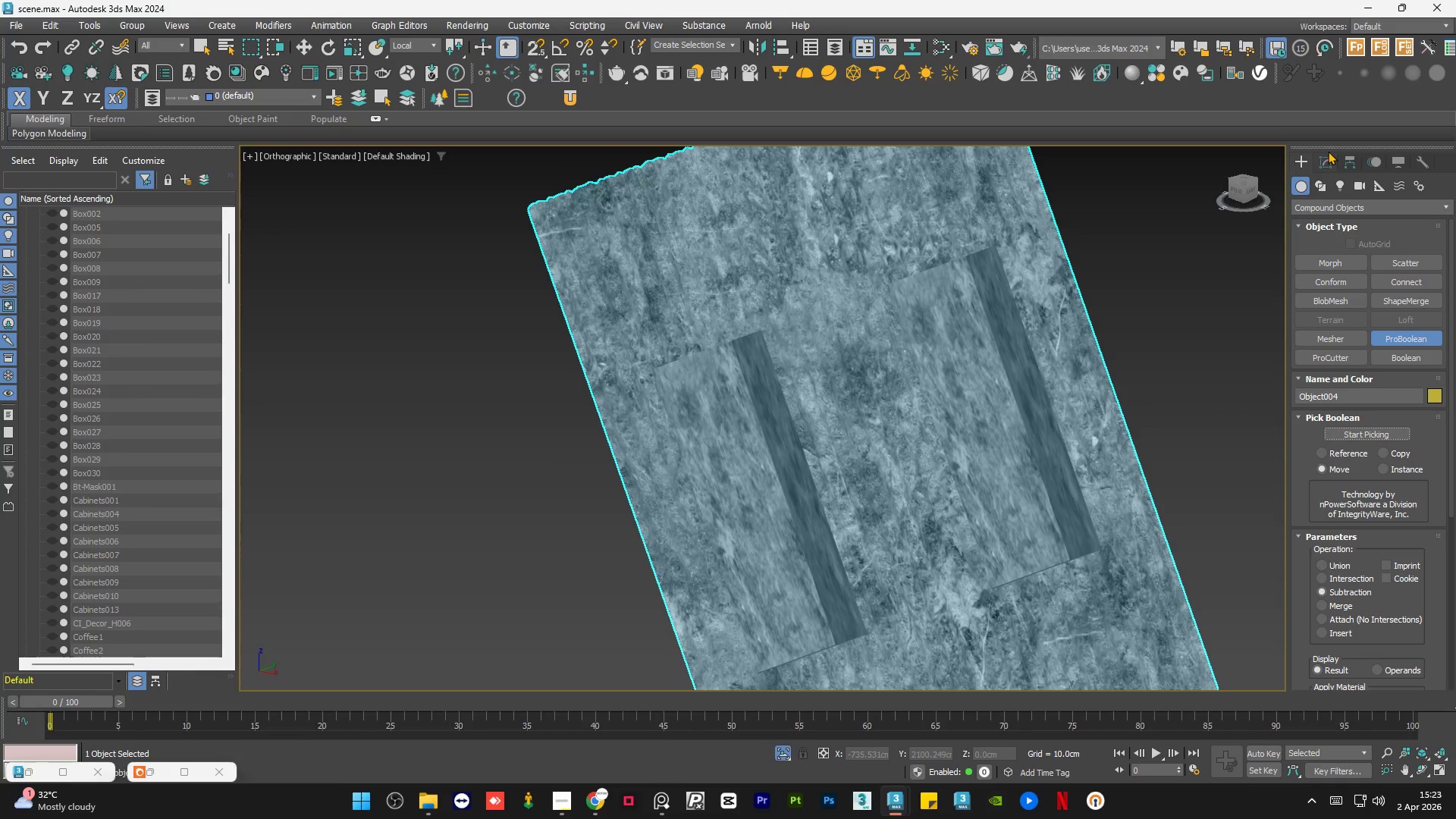 
left_click([1326, 155])
 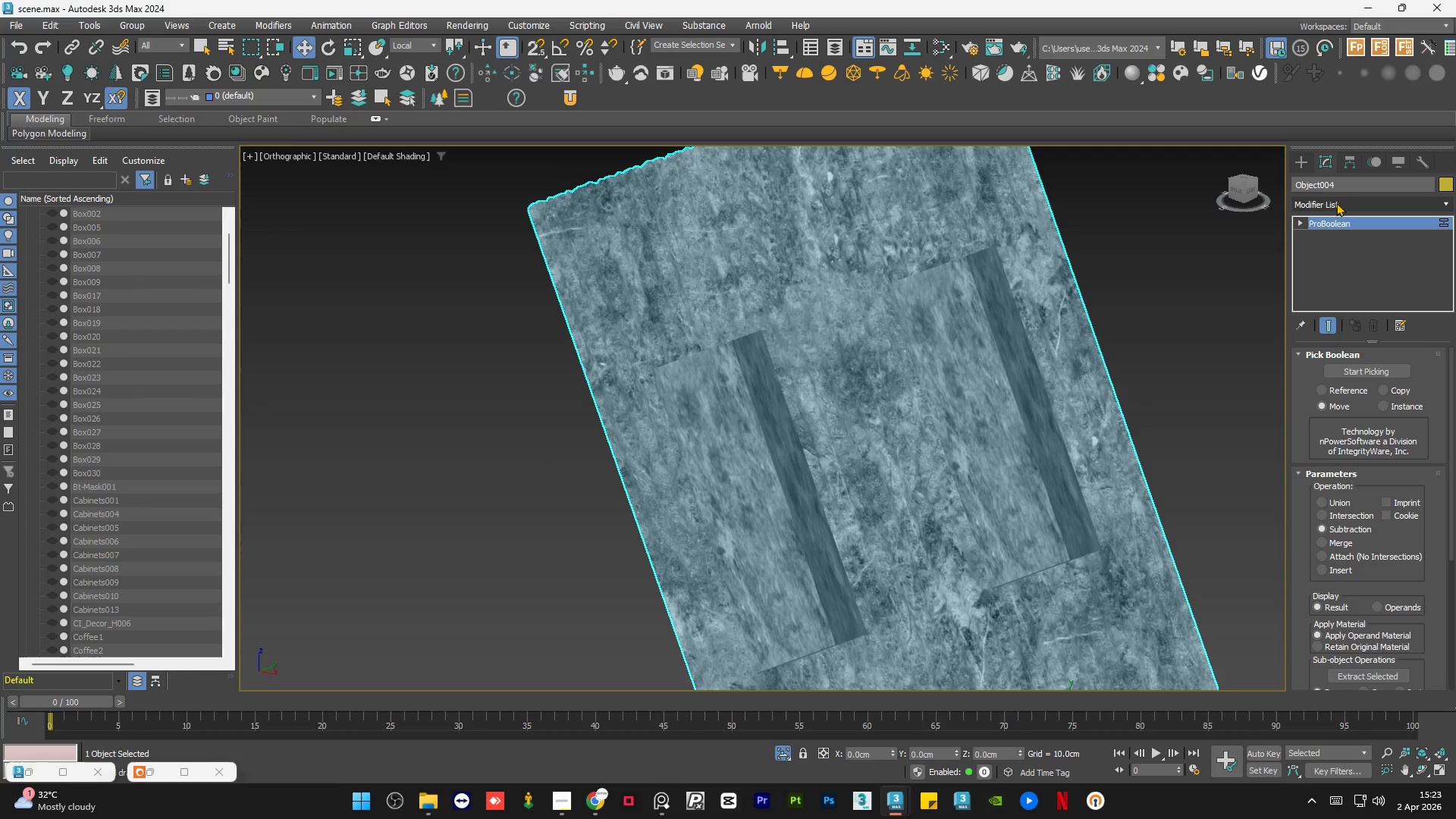 
left_click([1338, 206])
 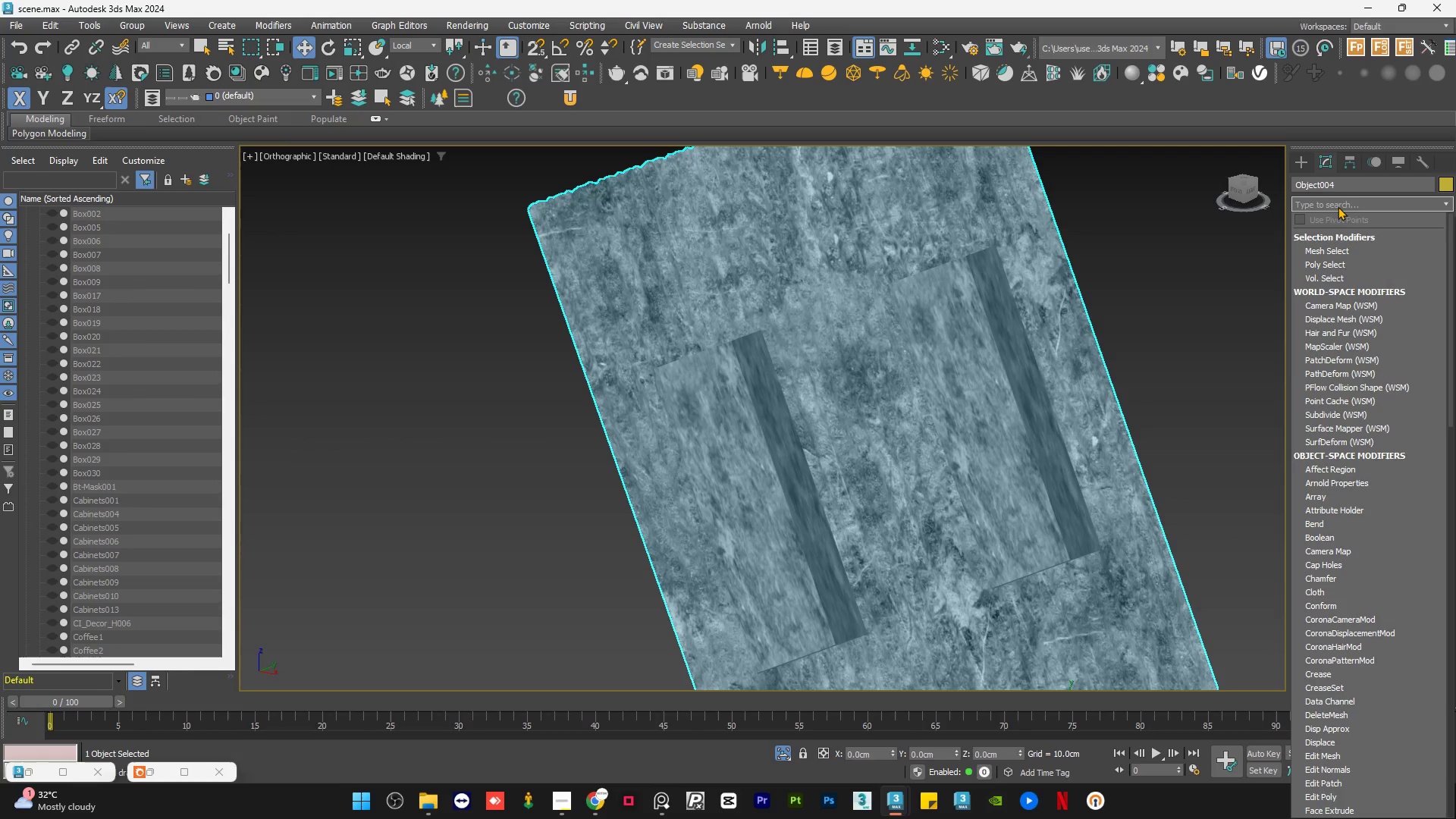 
type(ed)
 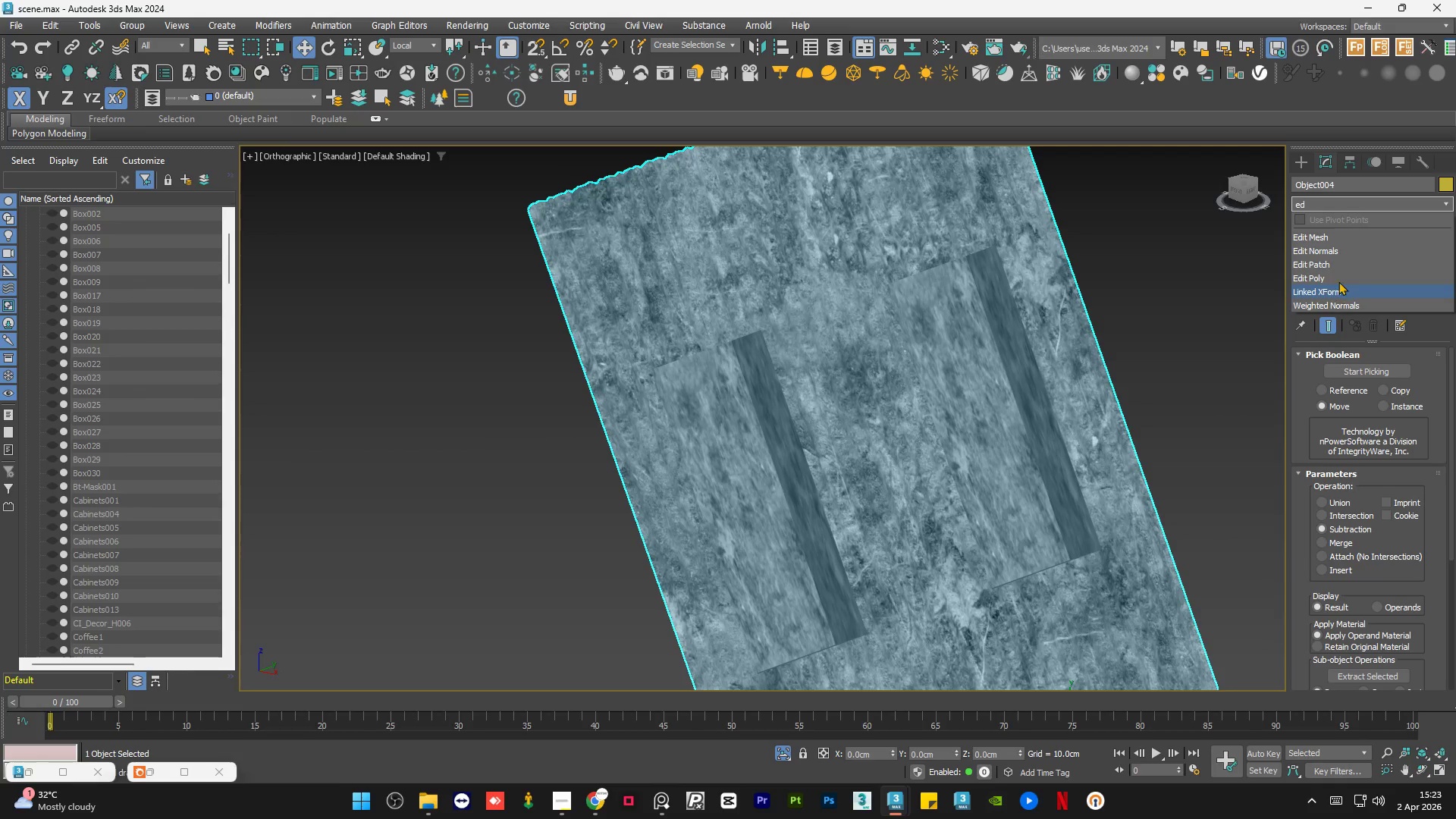 
left_click([1340, 280])
 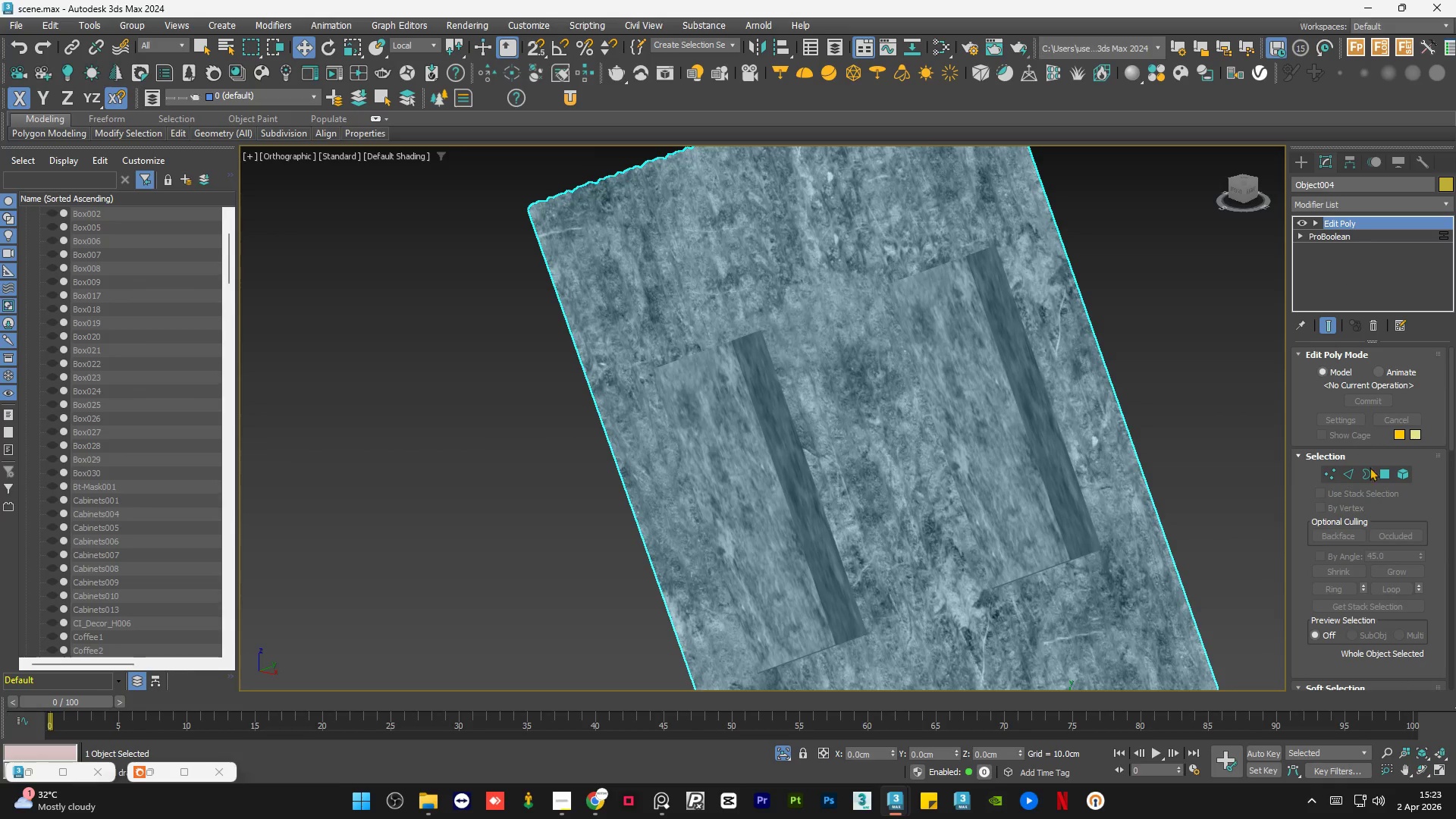 
left_click([1382, 473])
 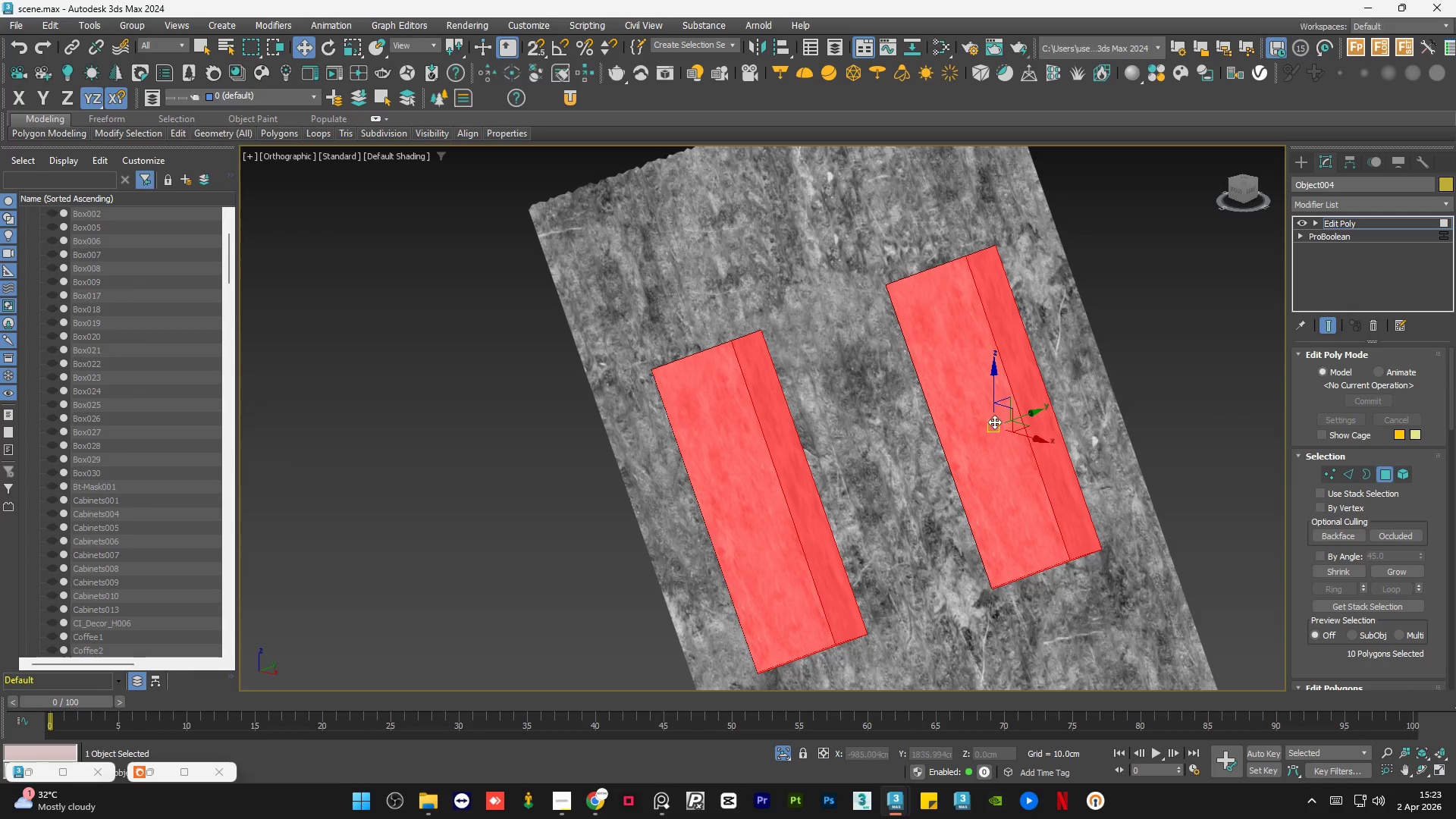 
left_click([964, 438])
 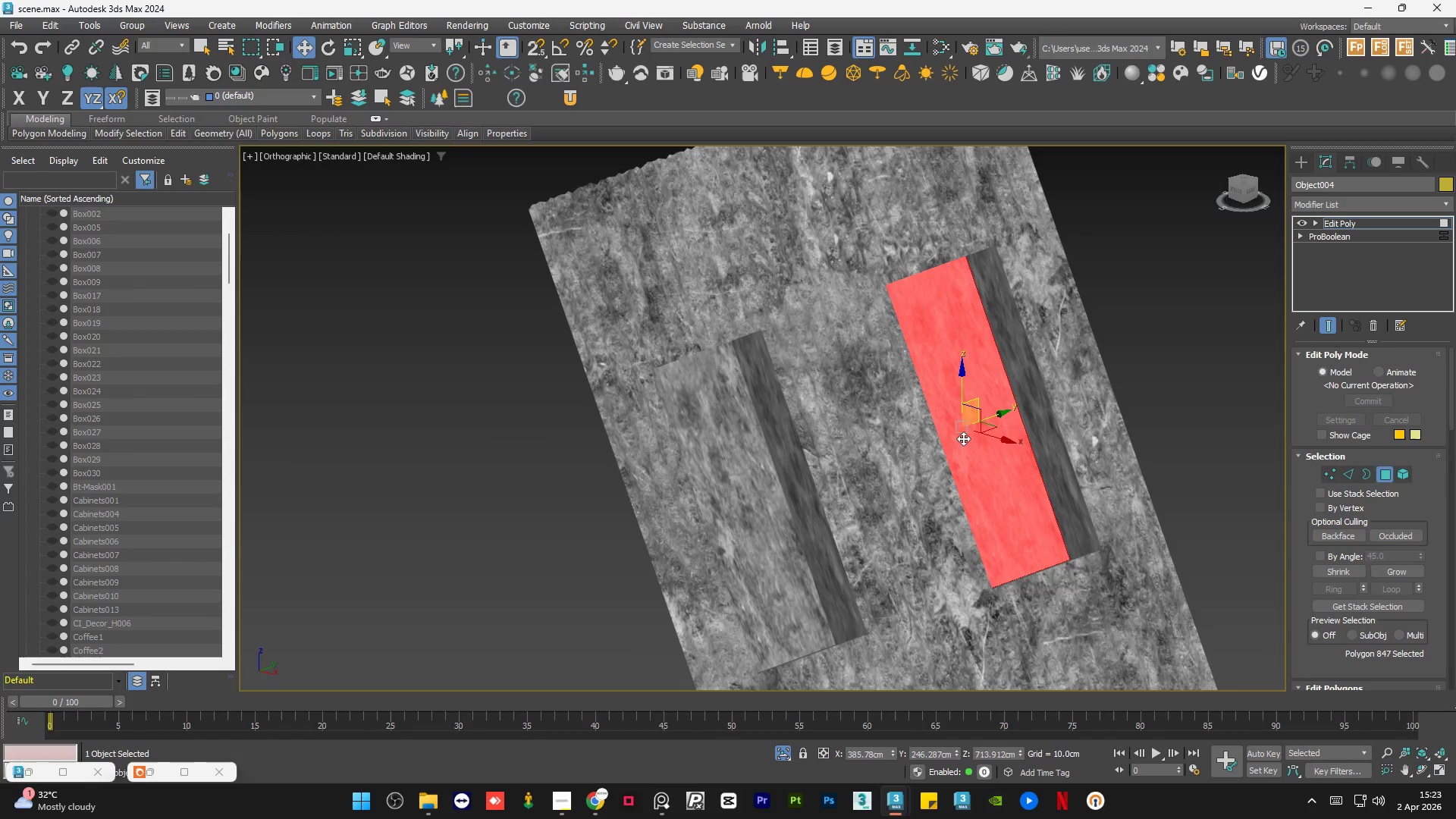 
hold_key(key=ControlLeft, duration=0.58)
left_click([767, 500])
 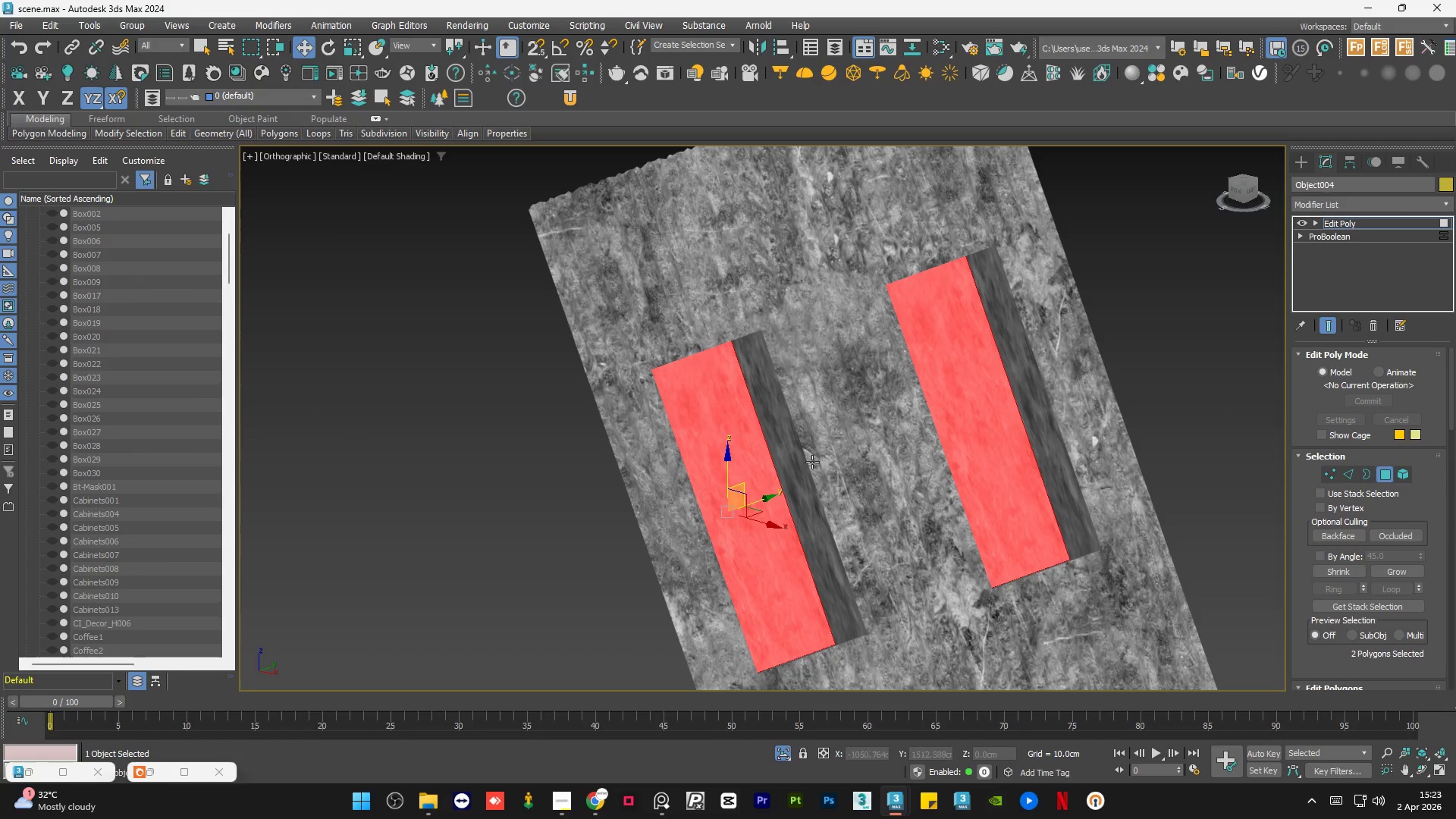 
hold_key(key=AltLeft, duration=1.26)
 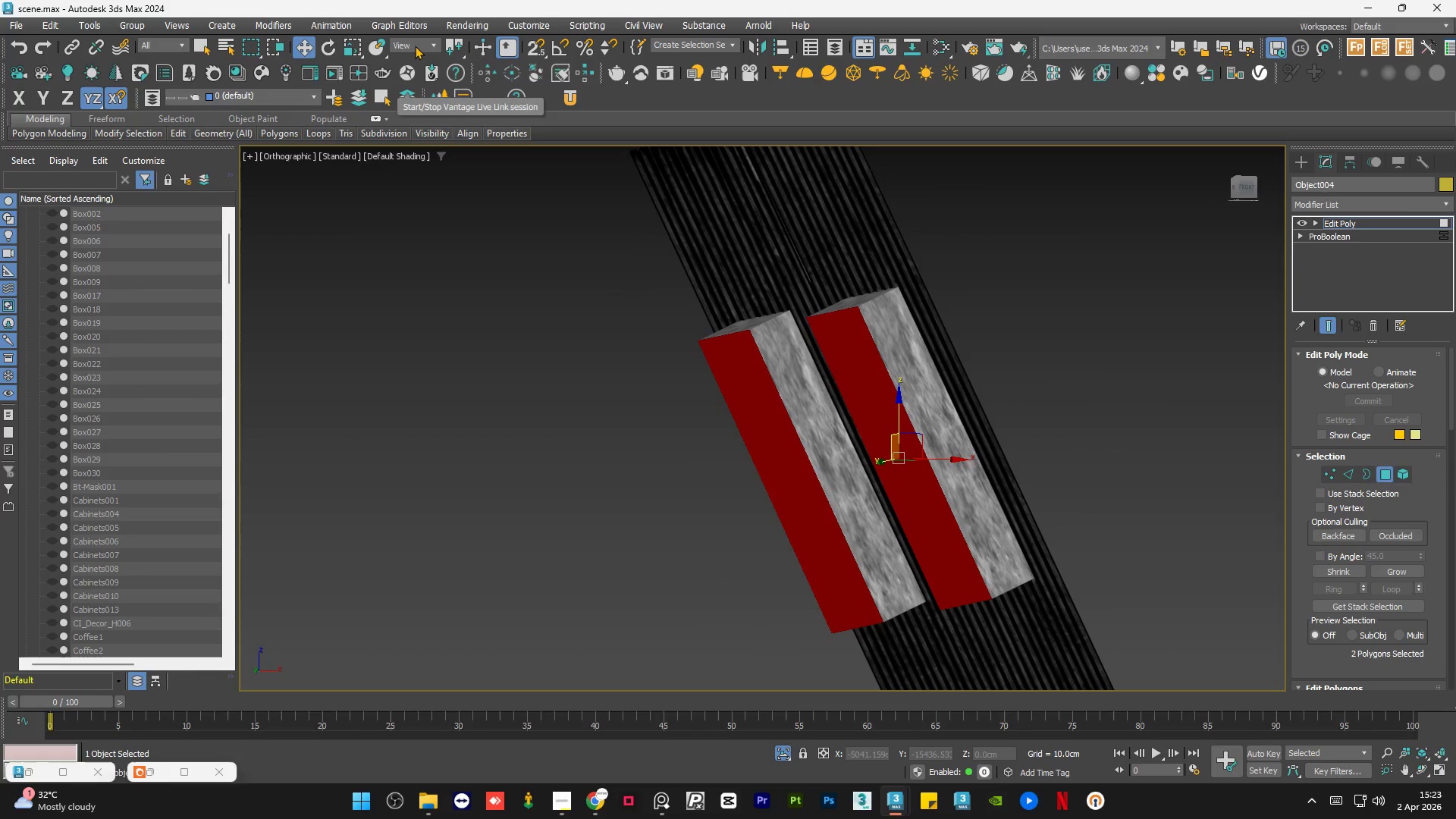 
left_click([414, 43])
 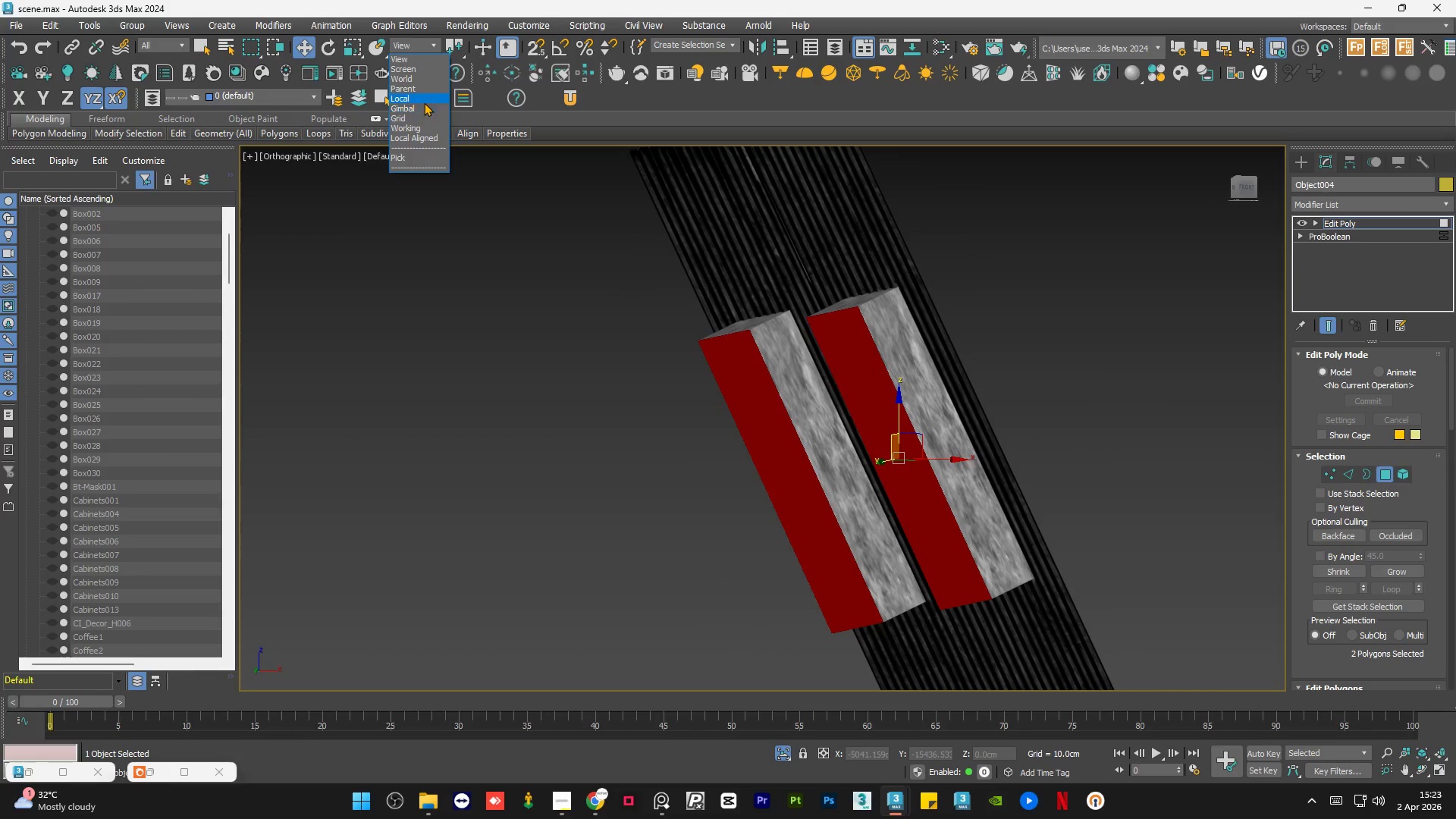 
left_click([425, 102])
 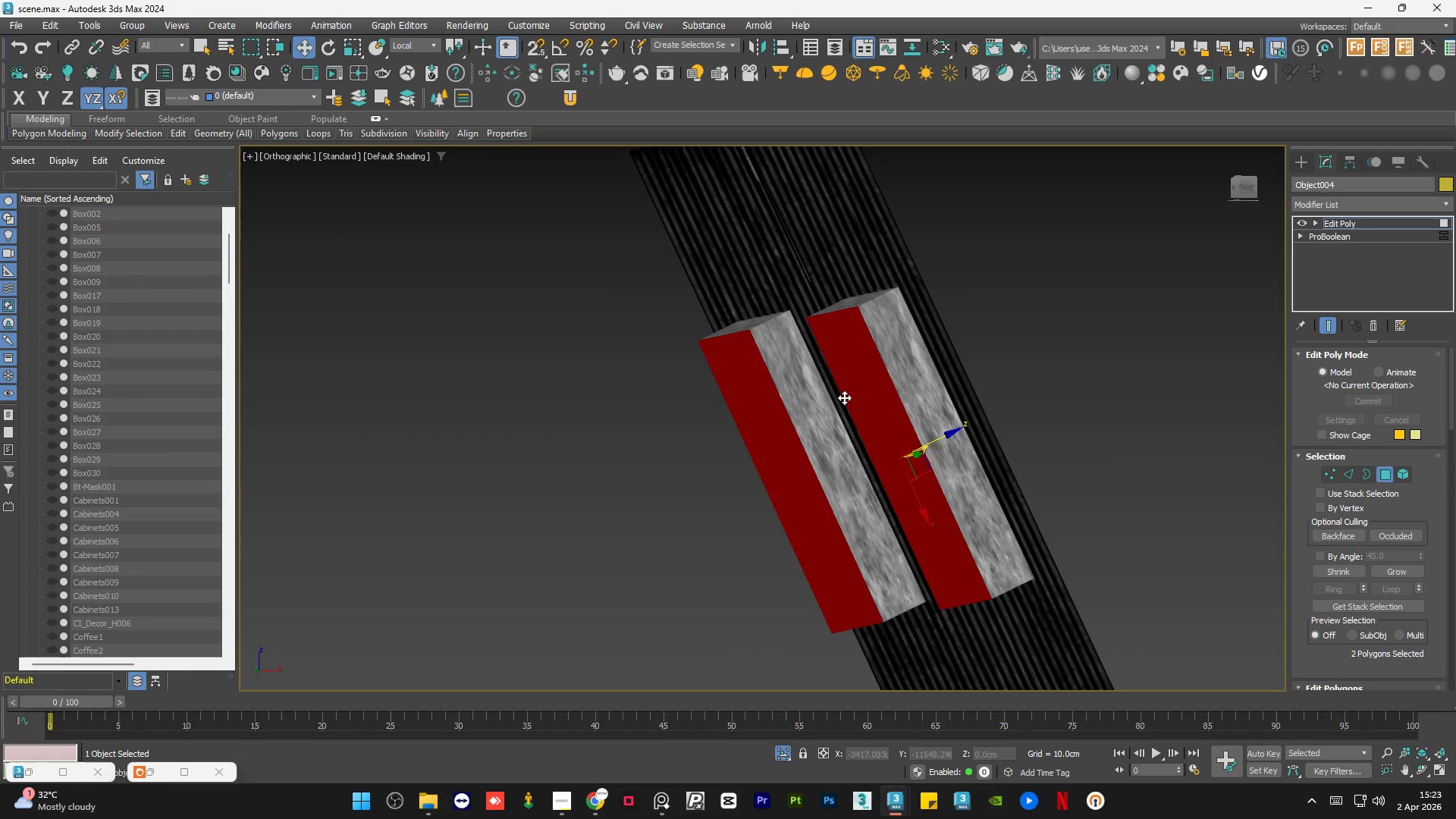 
hold_key(key=AltLeft, duration=1.23)
 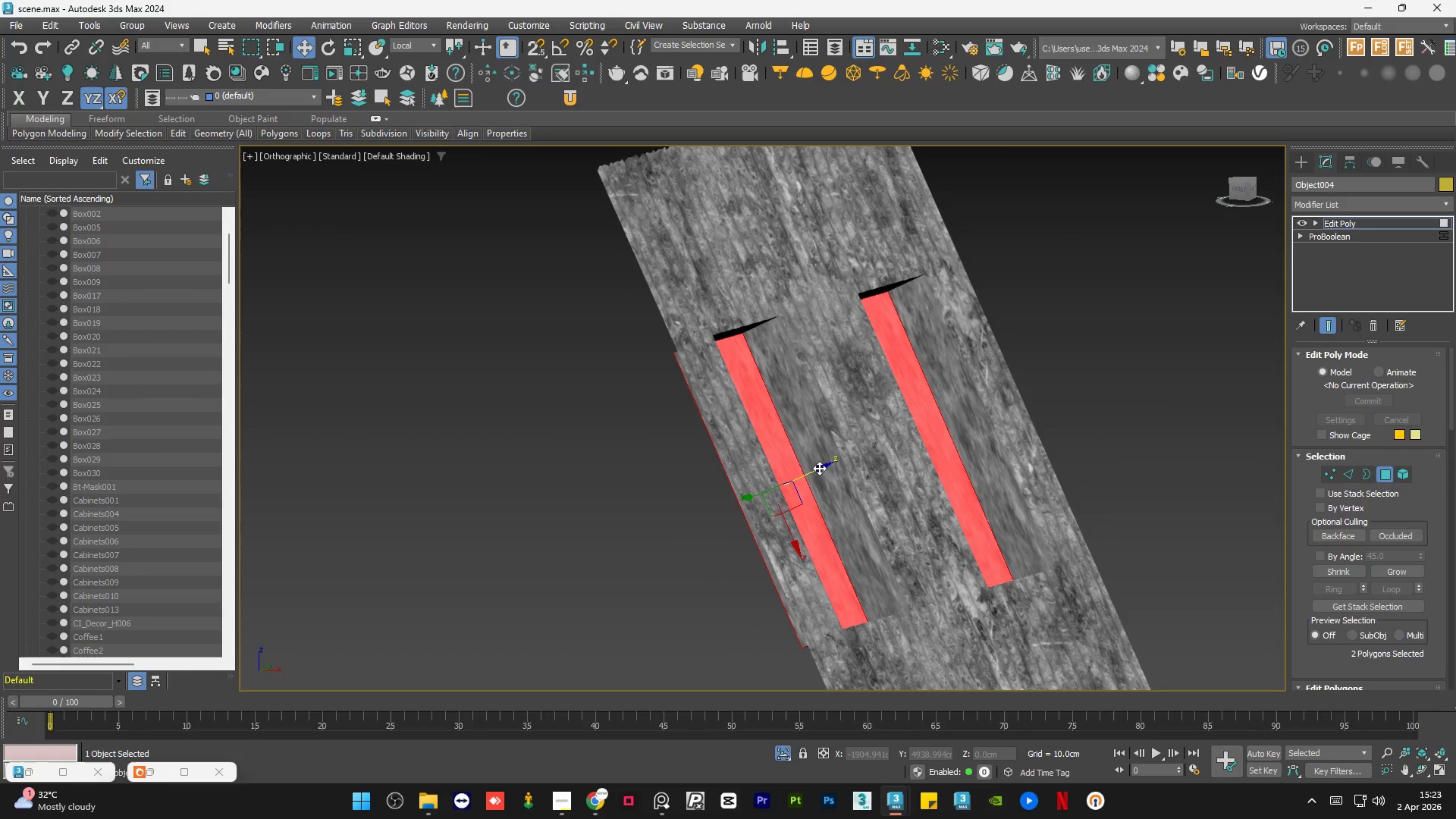 
hold_key(key=ShiftLeft, duration=1.5)
left_click_drag(start_coordinate=[819, 468], to_coordinate=[943, 443])
 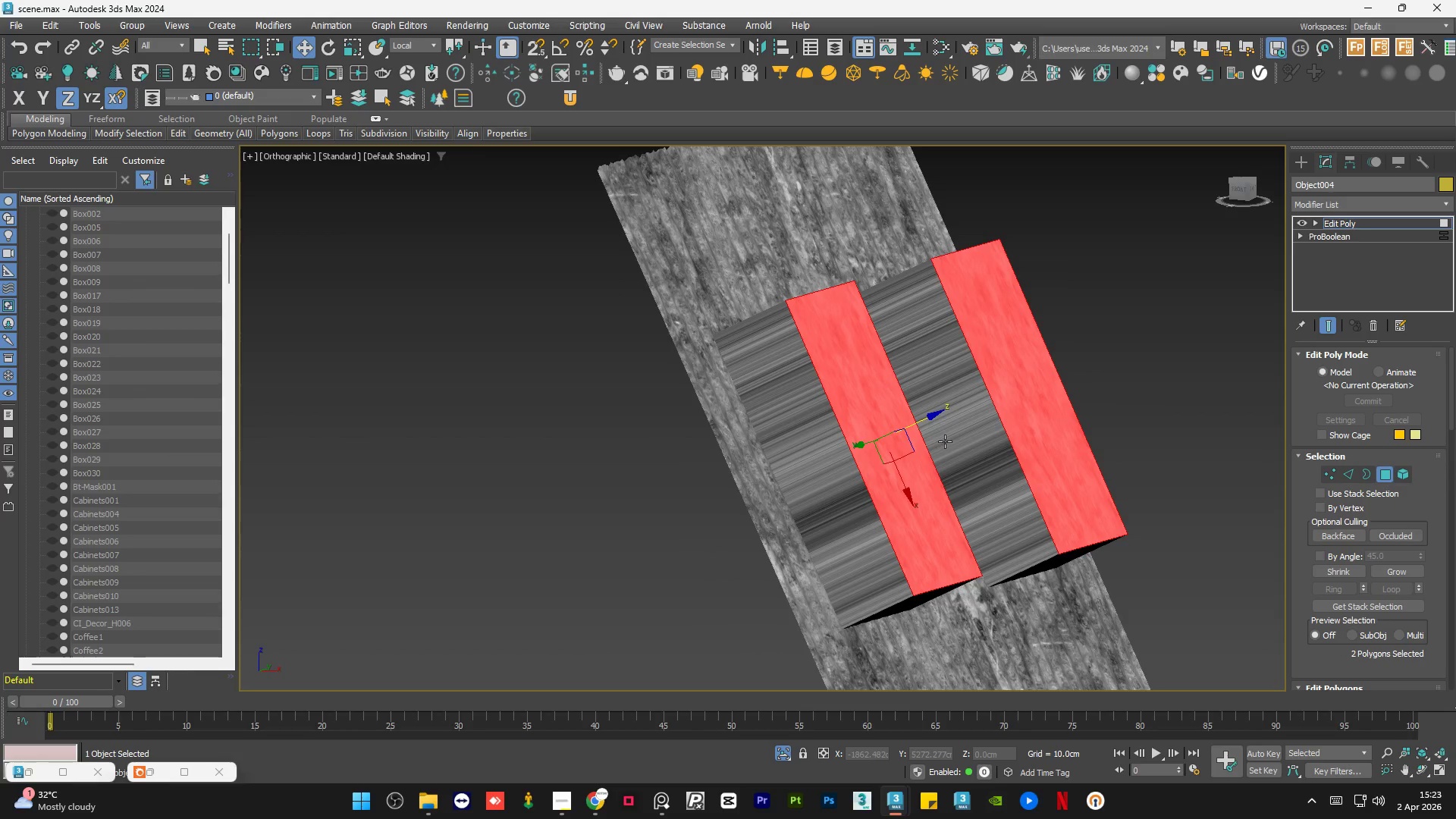 
hold_key(key=ShiftLeft, duration=0.88)
 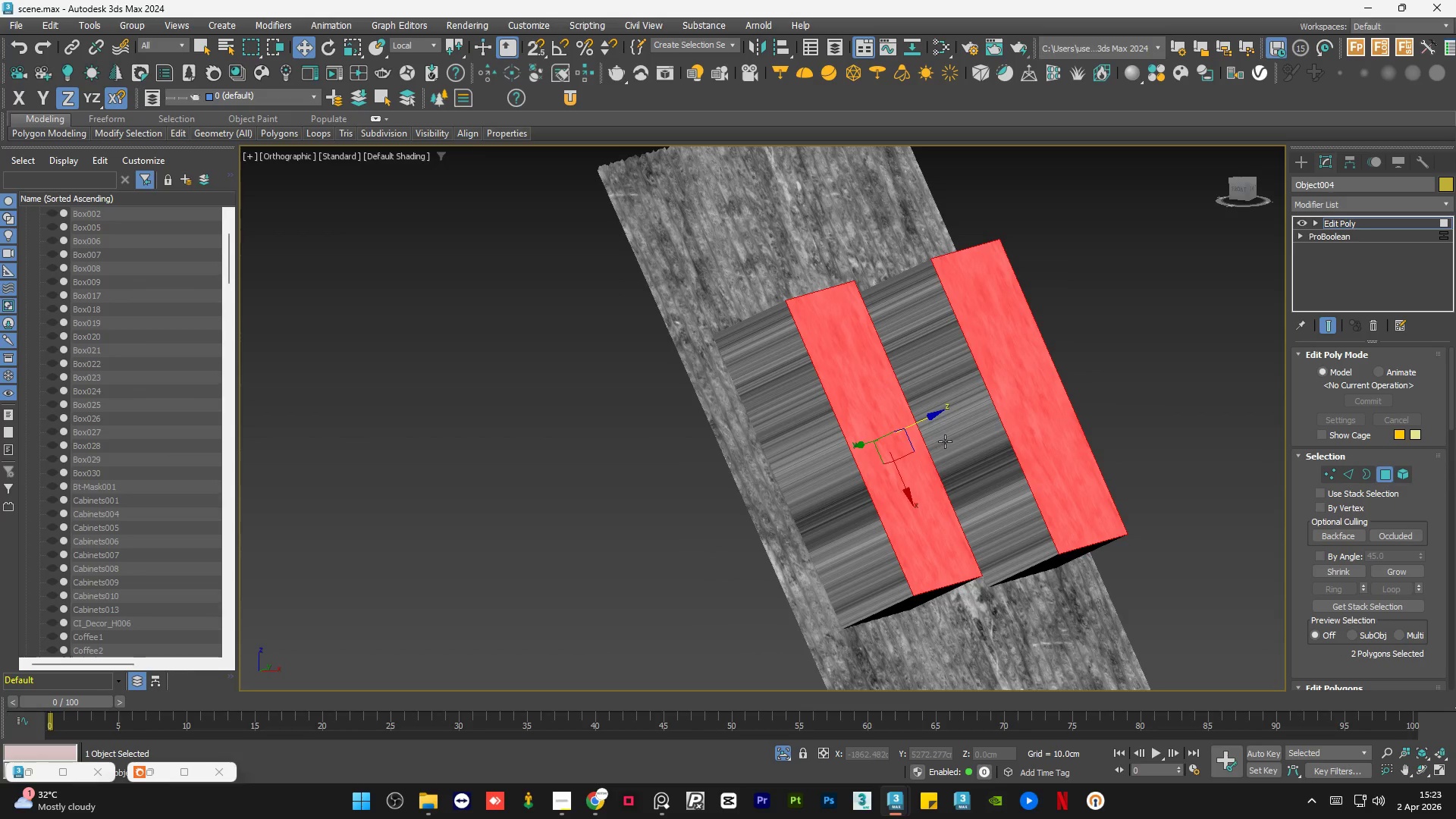 
key(Control+ControlLeft)
 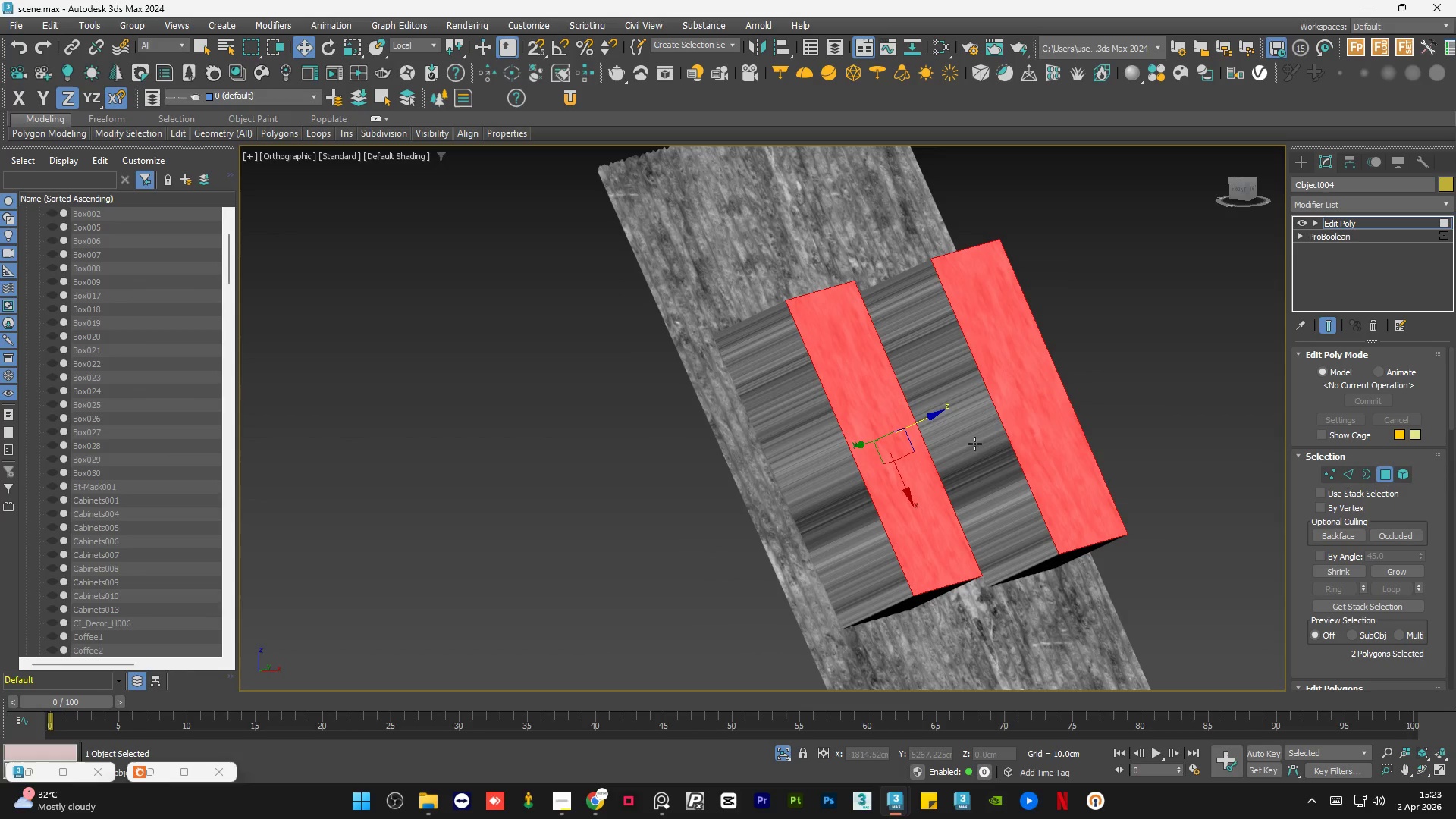 
hold_key(key=AltLeft, duration=1.19)
 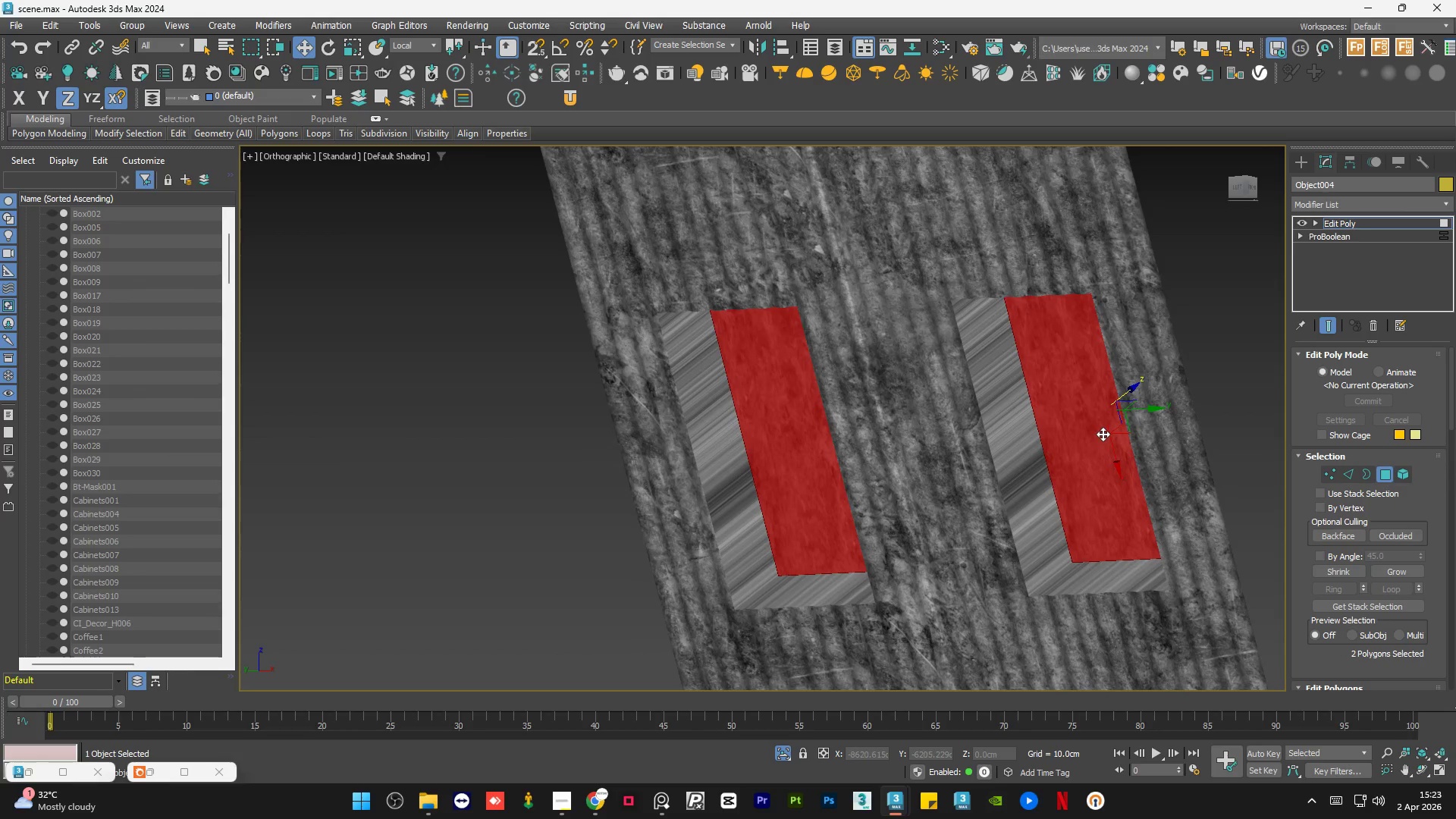 
key(Control+Z)
 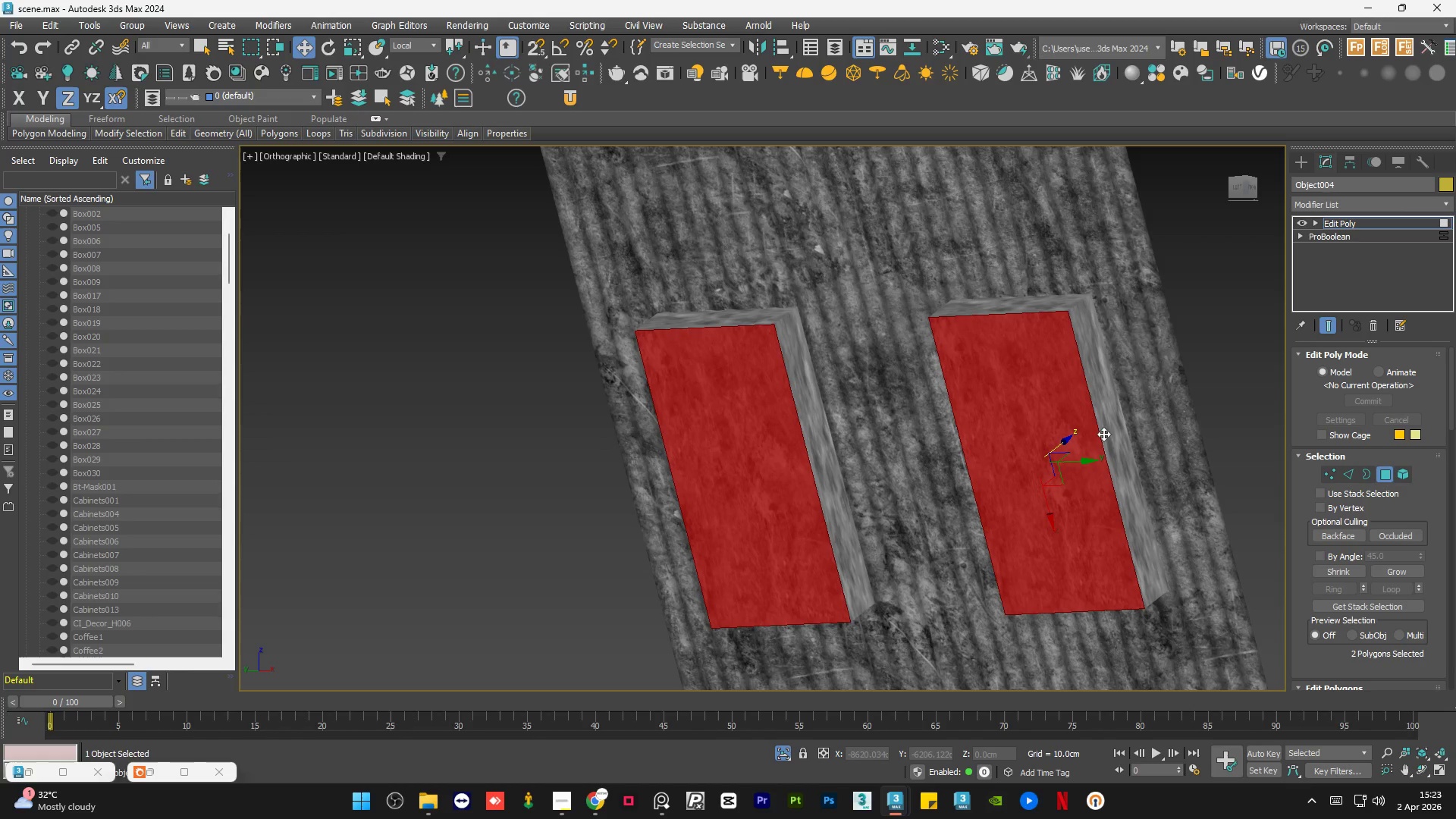 
hold_key(key=AltLeft, duration=1.5)
 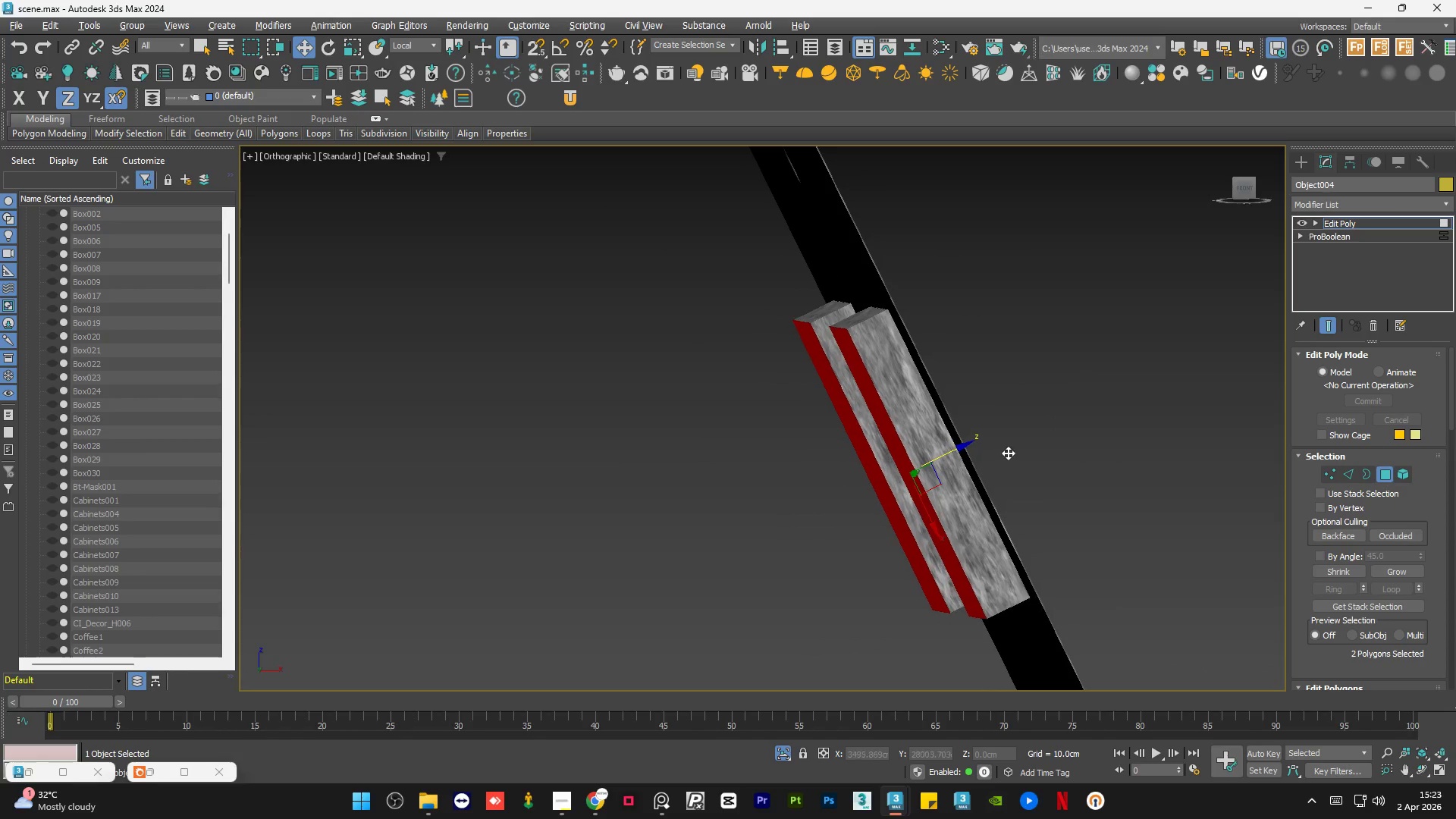 
hold_key(key=AltLeft, duration=1.5)
 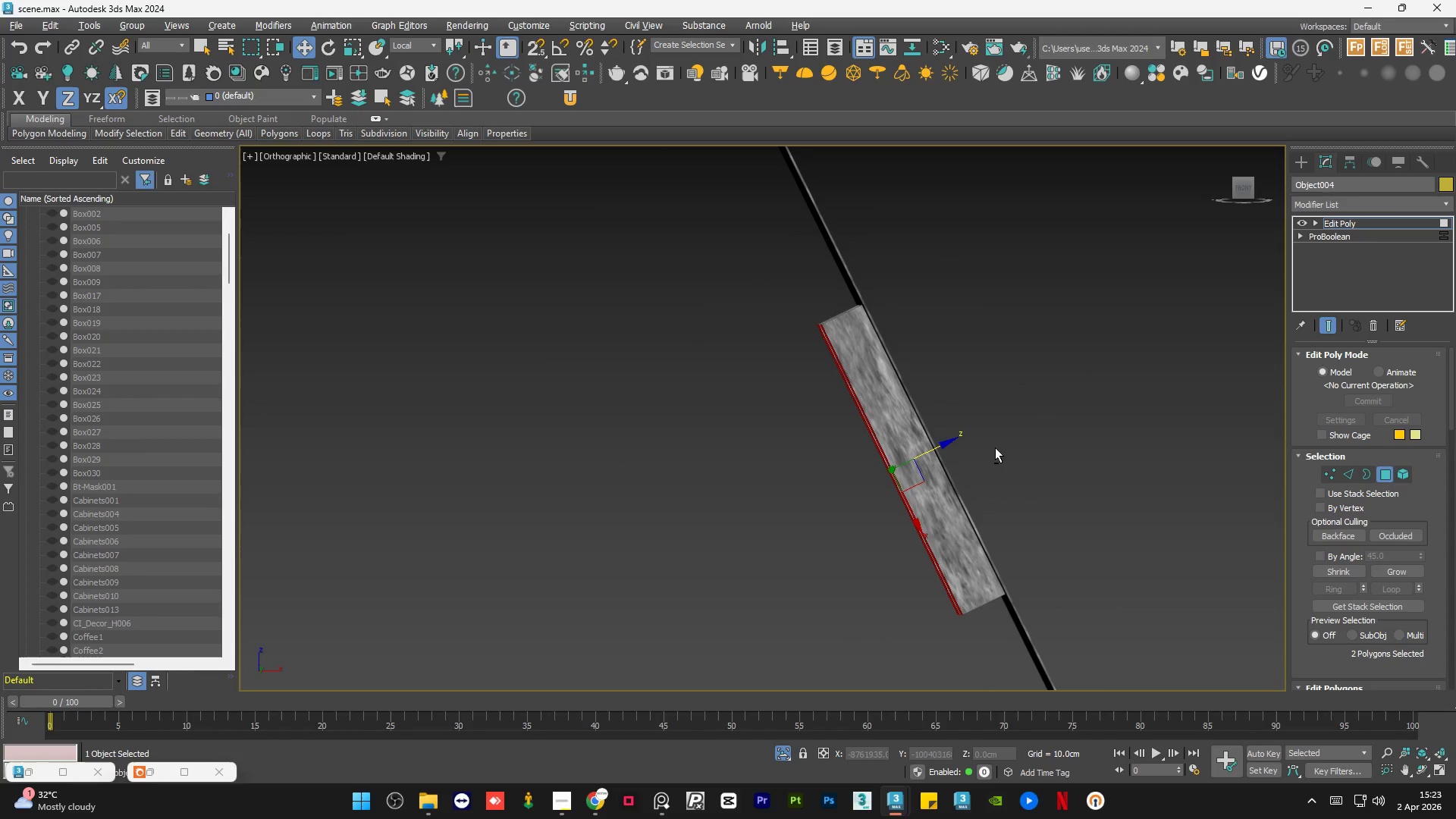 
hold_key(key=AltLeft, duration=0.48)
 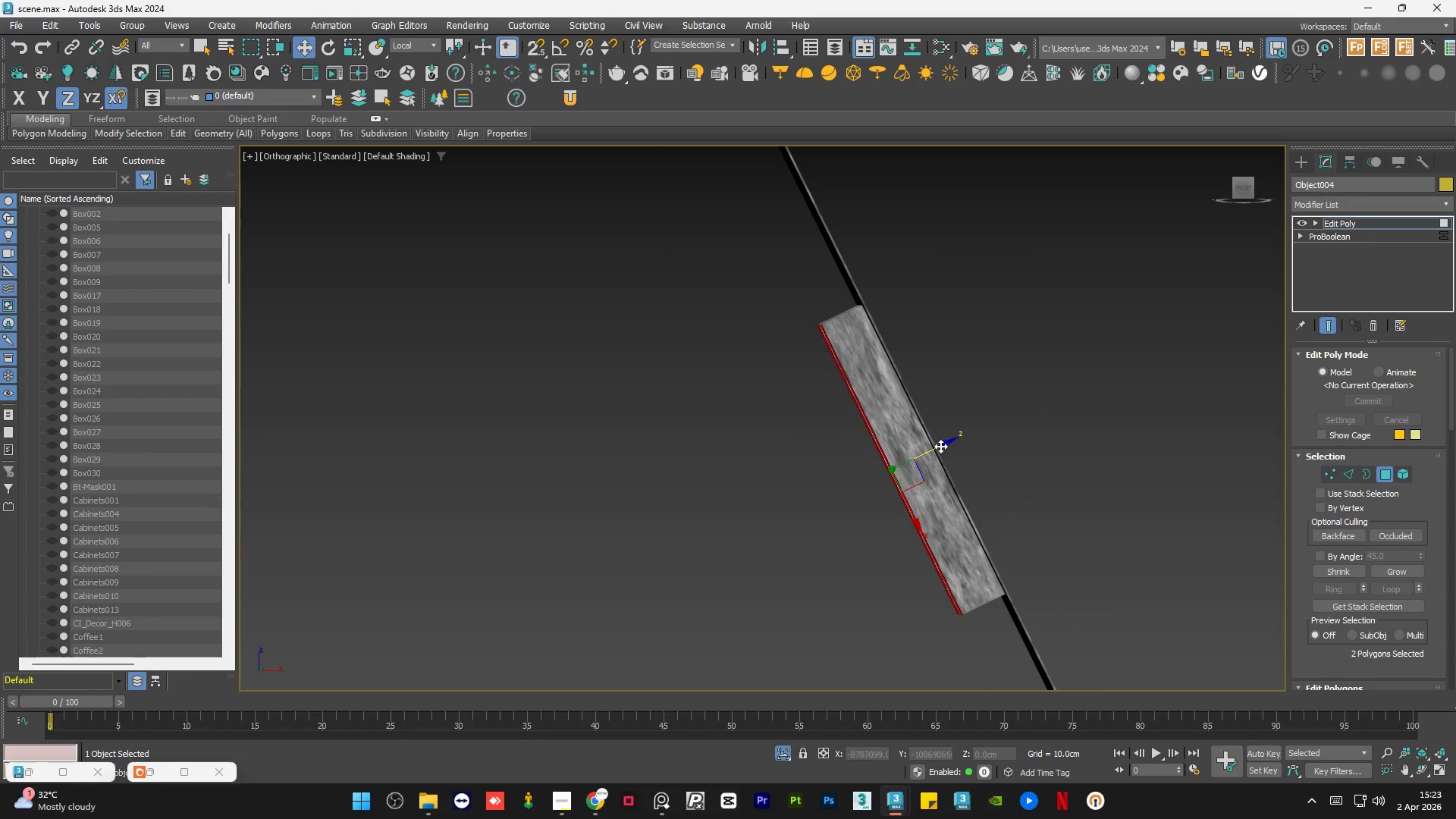 
left_click_drag(start_coordinate=[941, 445], to_coordinate=[984, 435])
 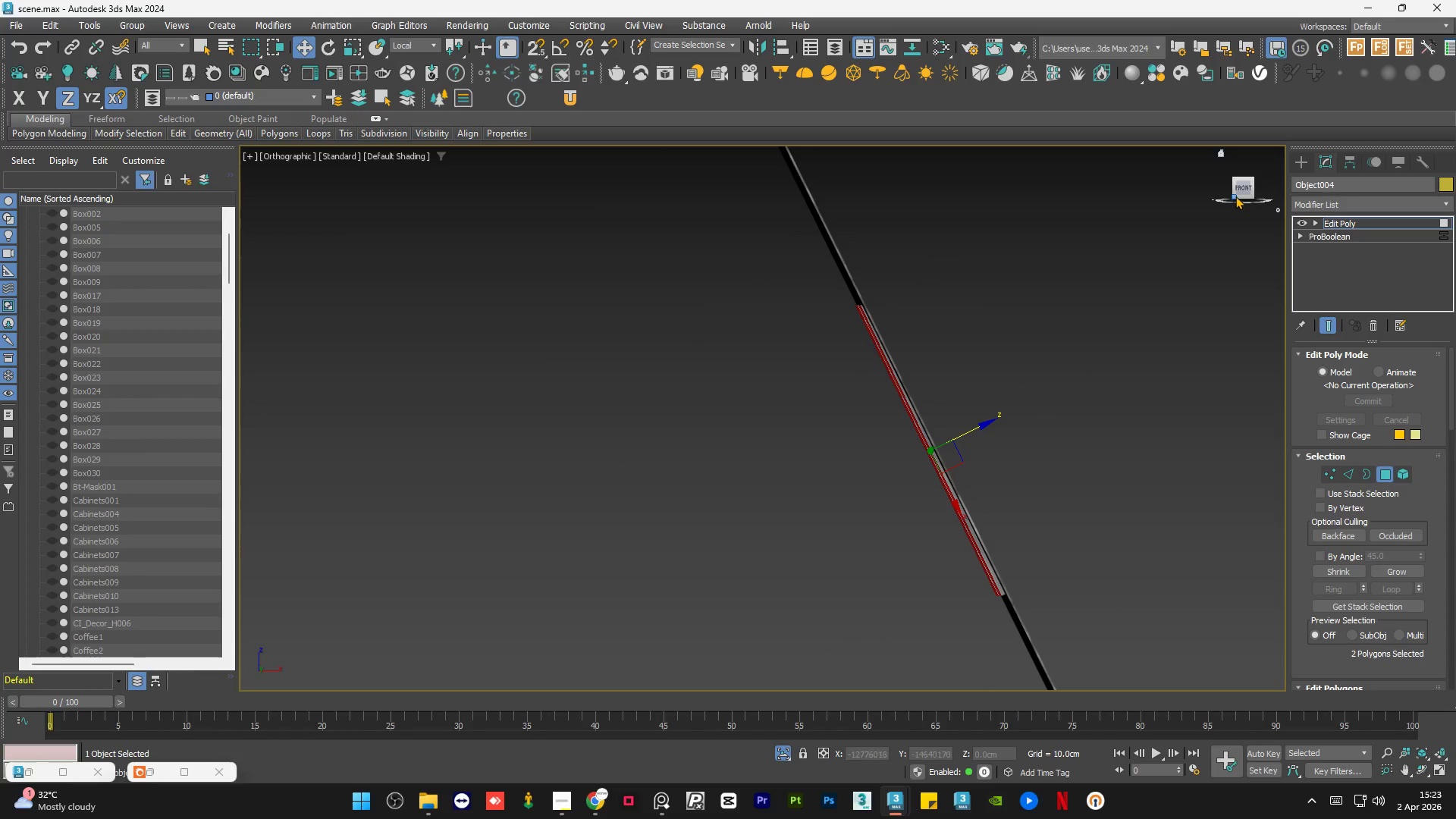 
left_click([1243, 190])
 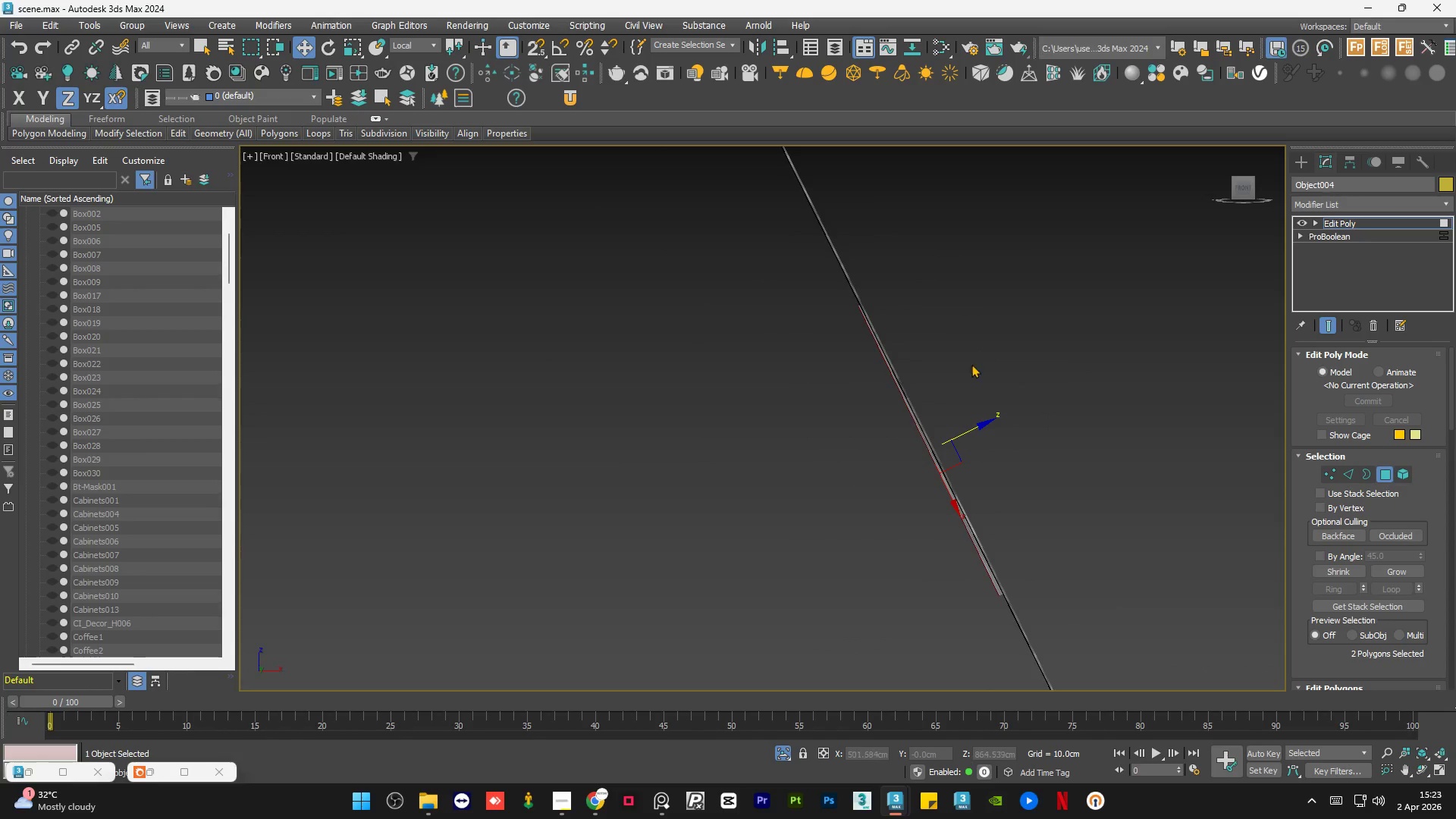 
scroll: coordinate [968, 581], scroll_direction: up, amount: 9.0
 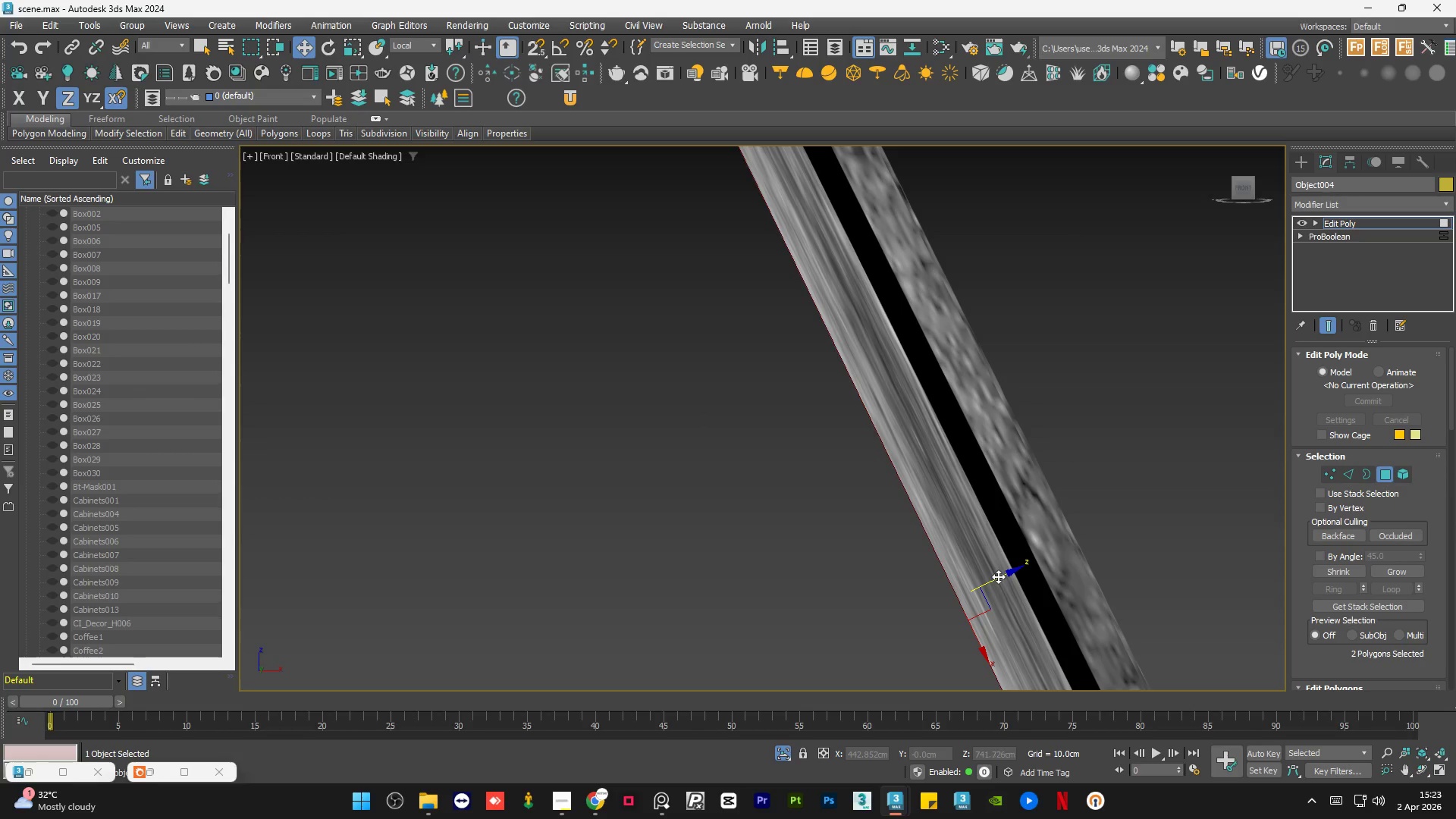 
left_click_drag(start_coordinate=[998, 579], to_coordinate=[1050, 553])
 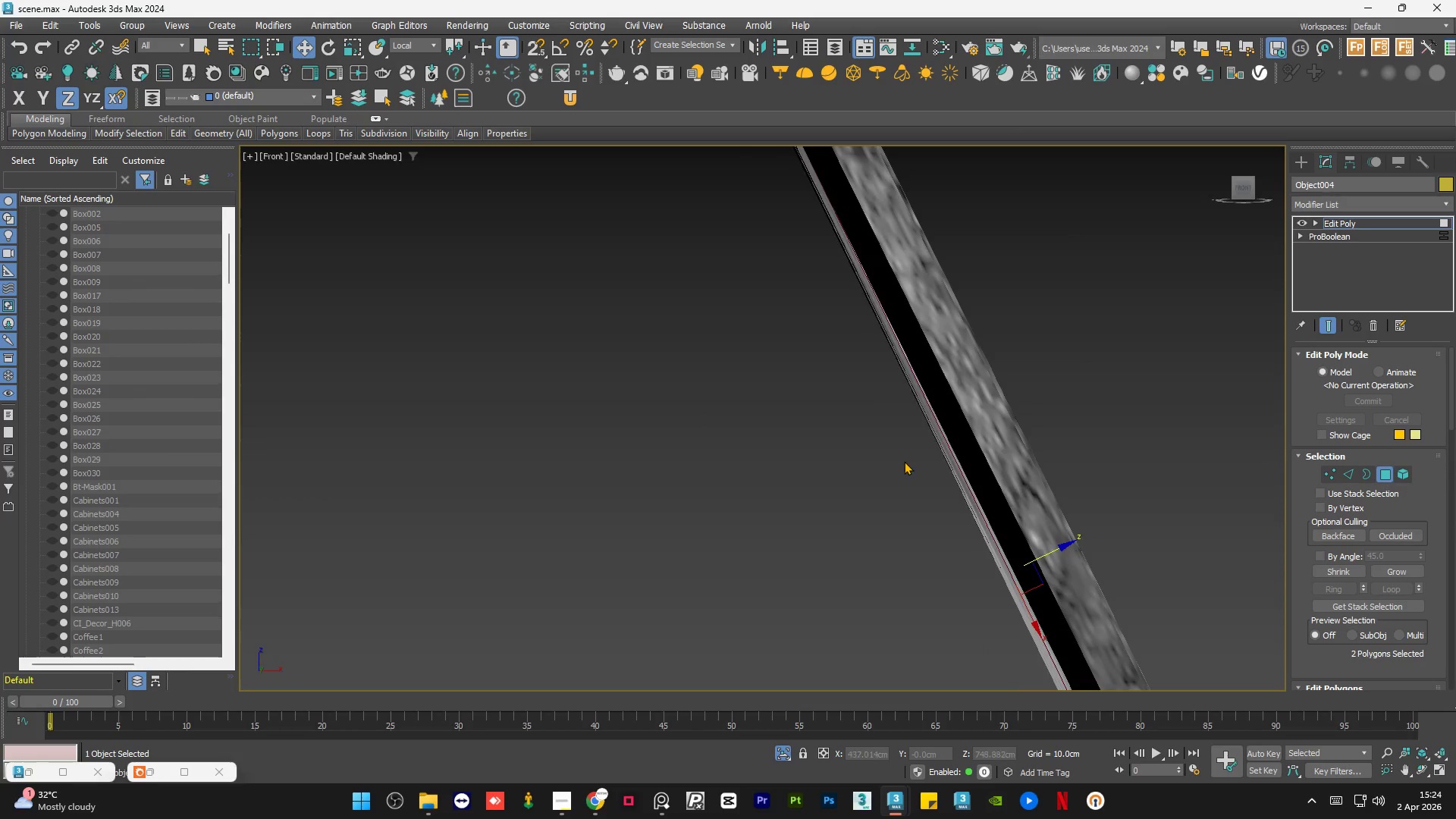 
hold_key(key=AltLeft, duration=0.75)
 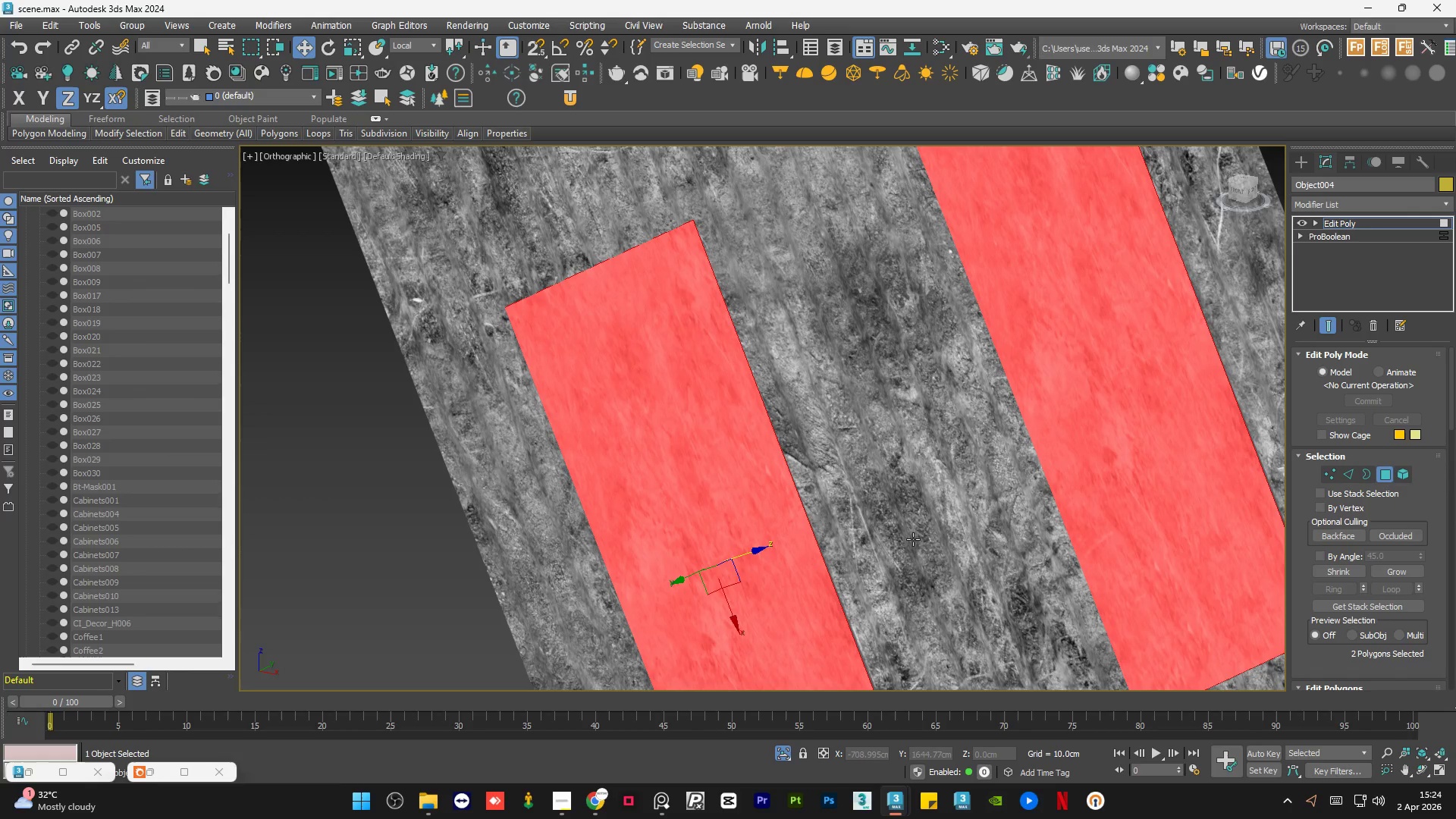 
scroll: coordinate [905, 461], scroll_direction: down, amount: 7.0
 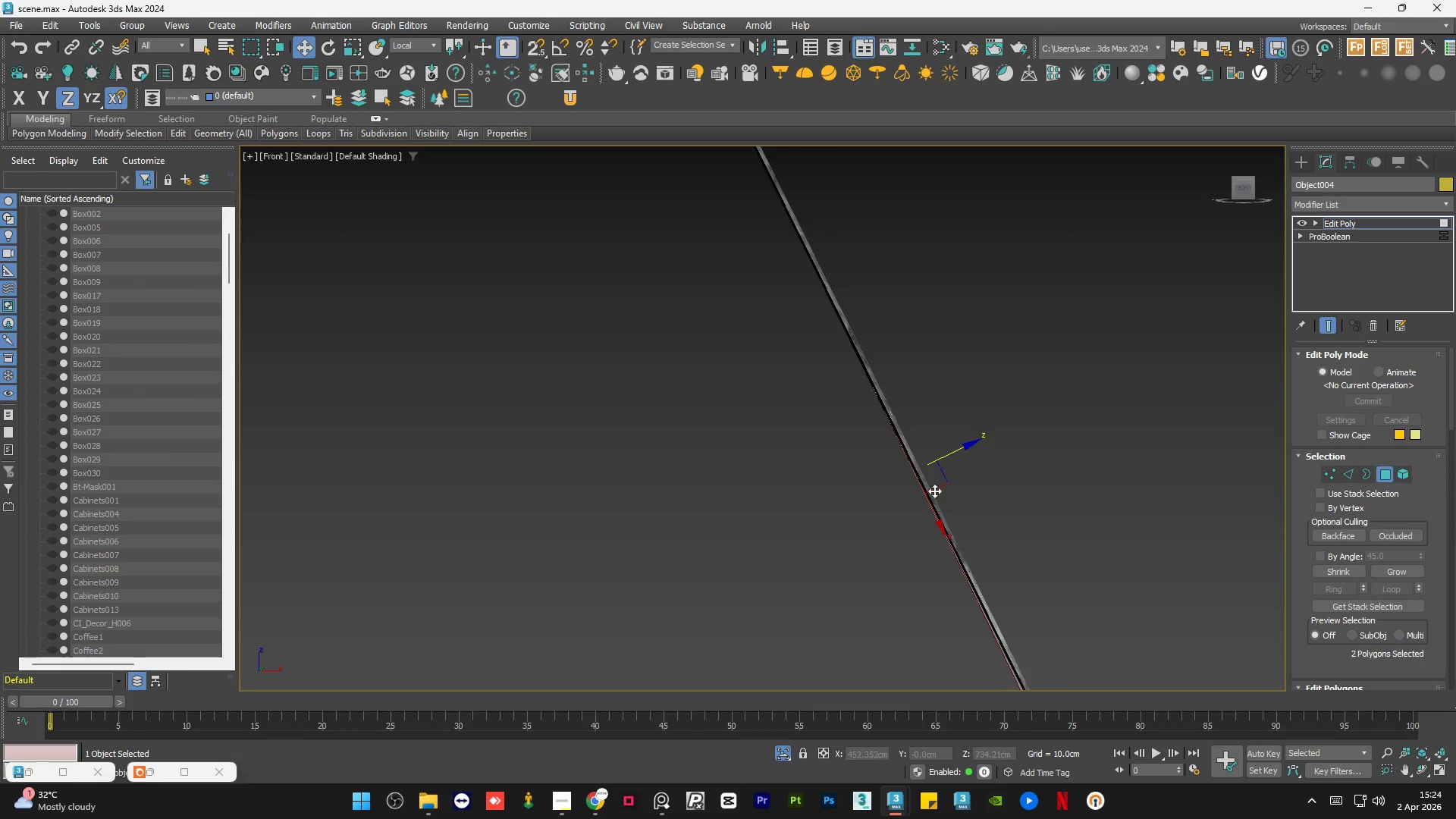 
key(Delete)
 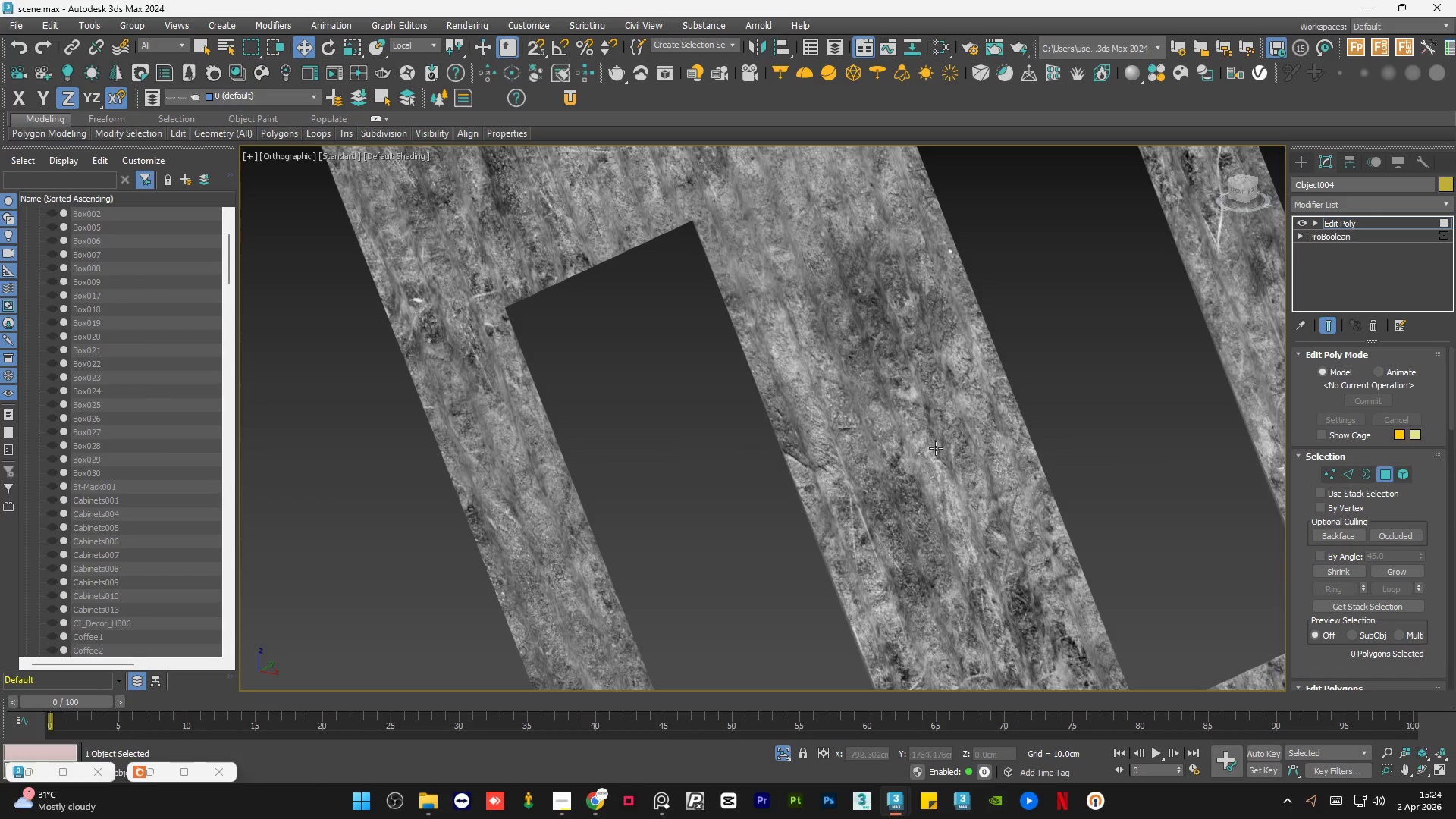 
hold_key(key=AltLeft, duration=1.51)
 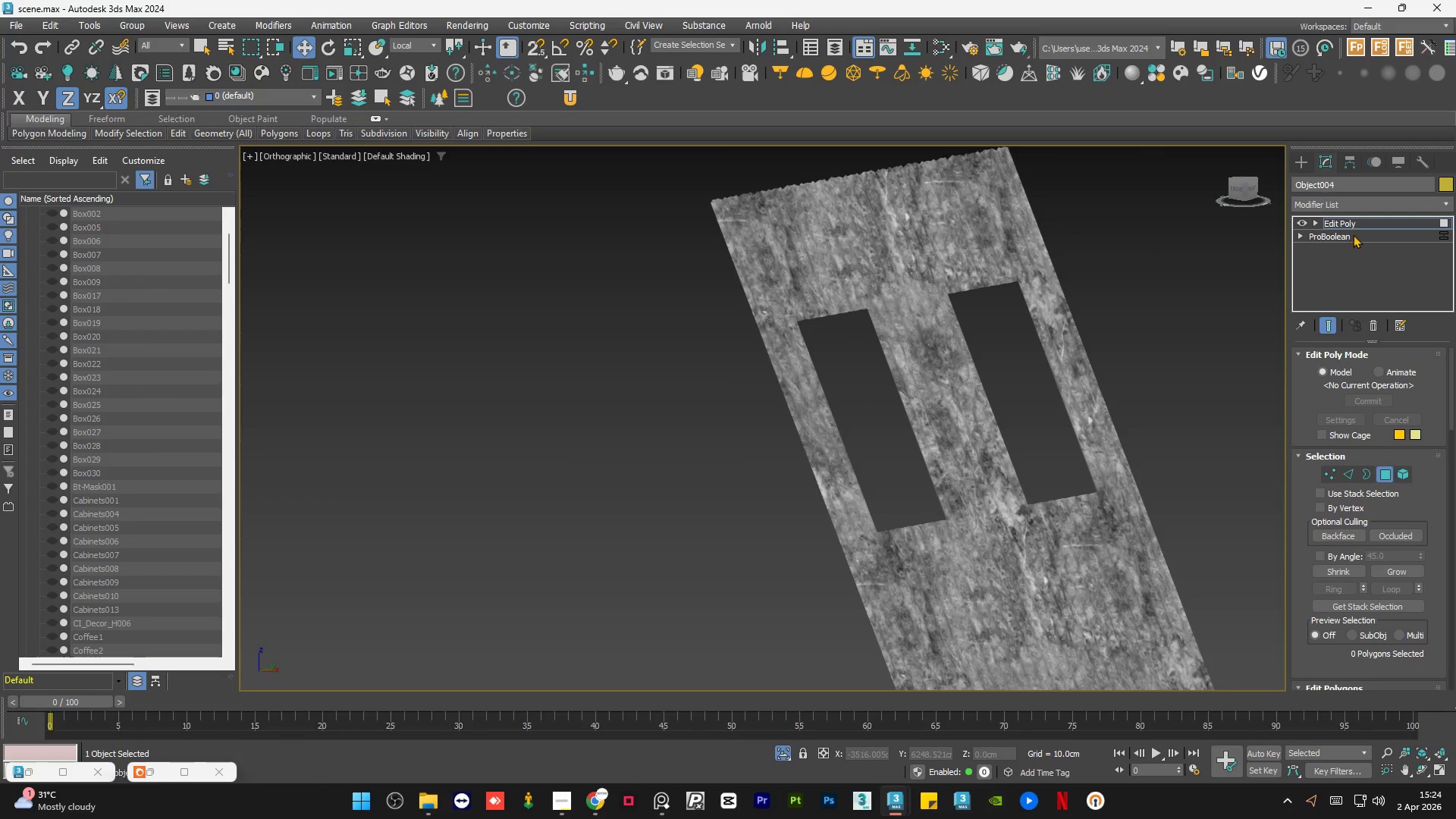 
scroll: coordinate [961, 372], scroll_direction: down, amount: 3.0
 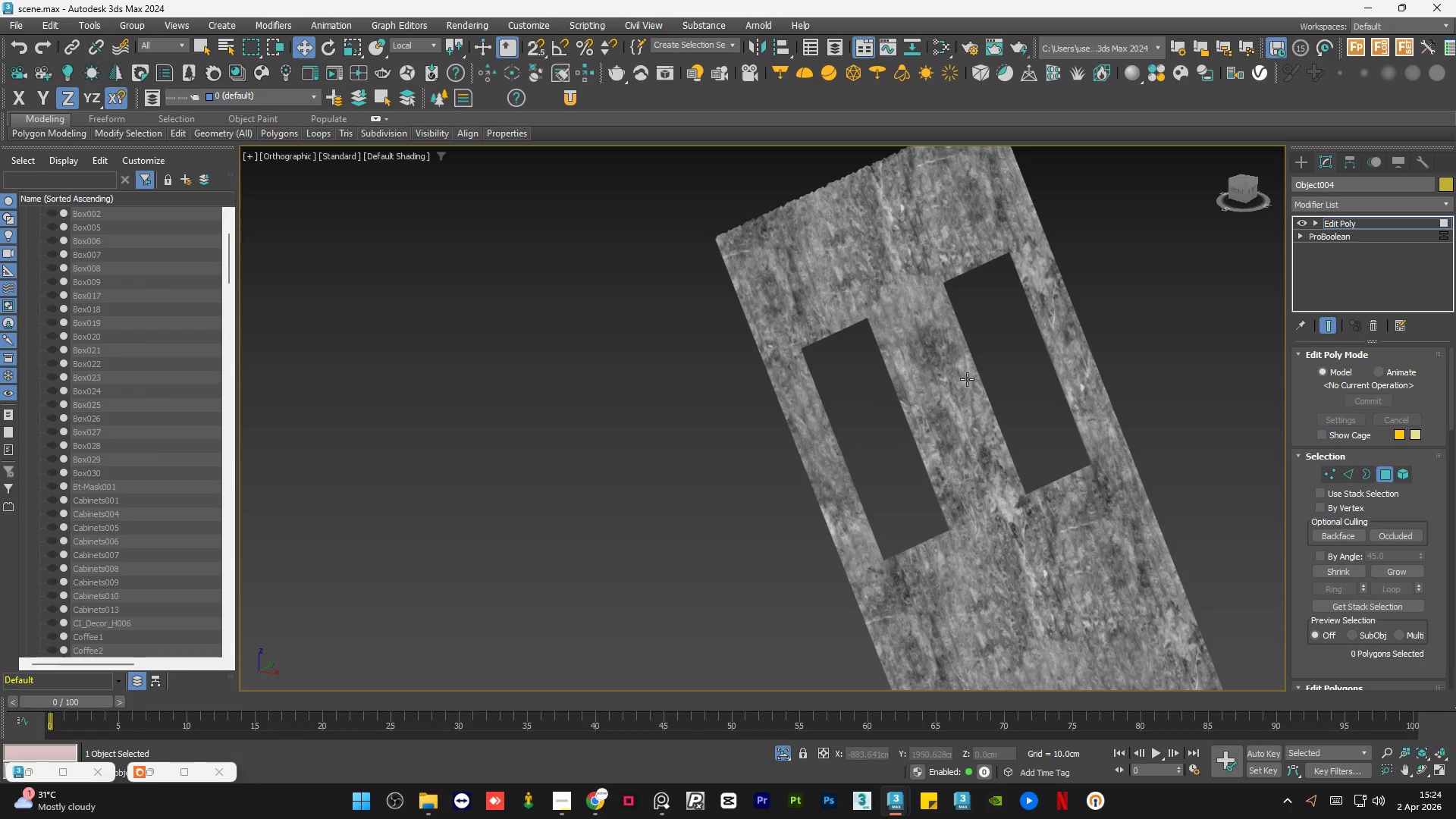 
key(Alt+AltLeft)
 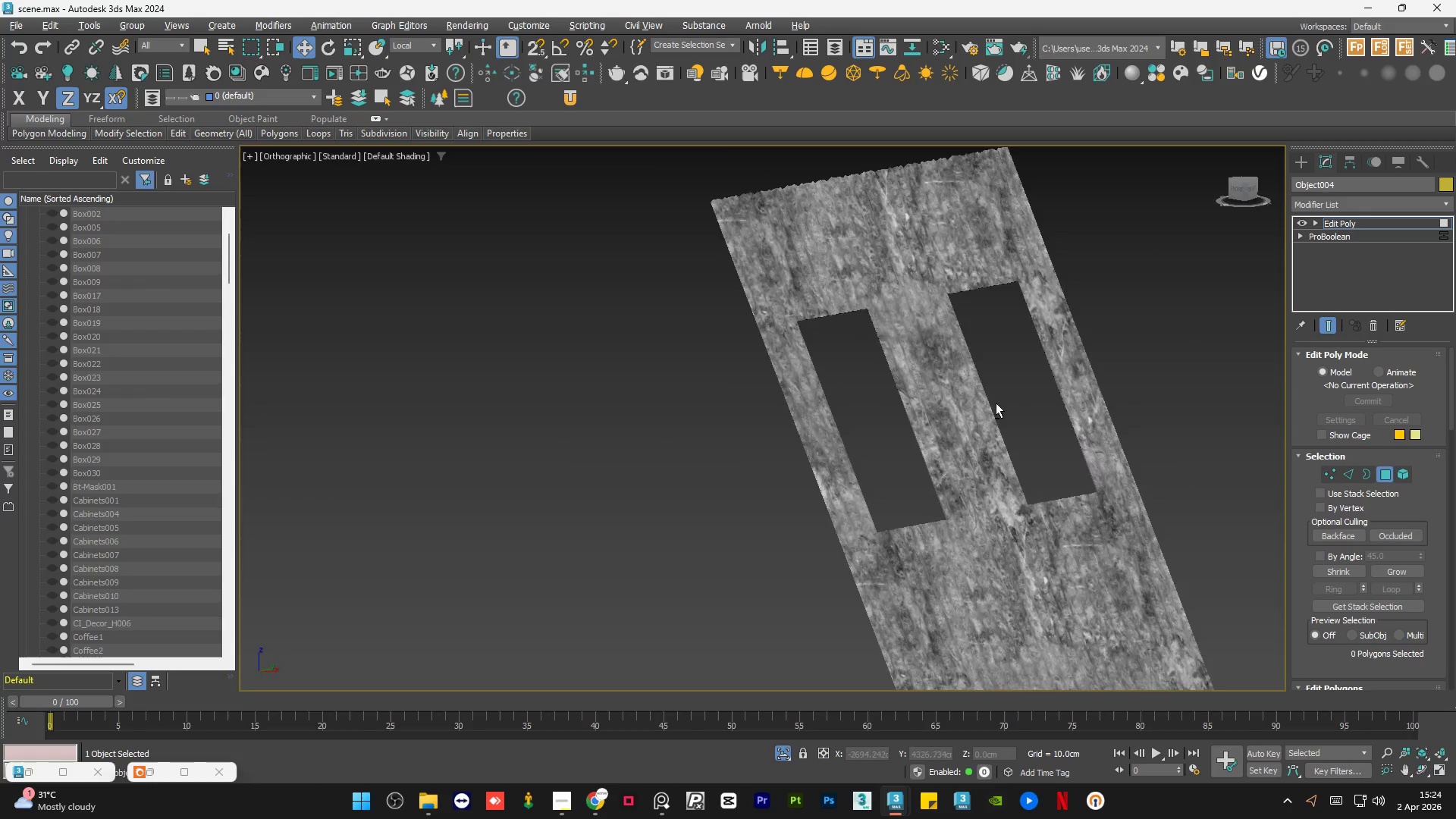 
key(Alt+AltLeft)
 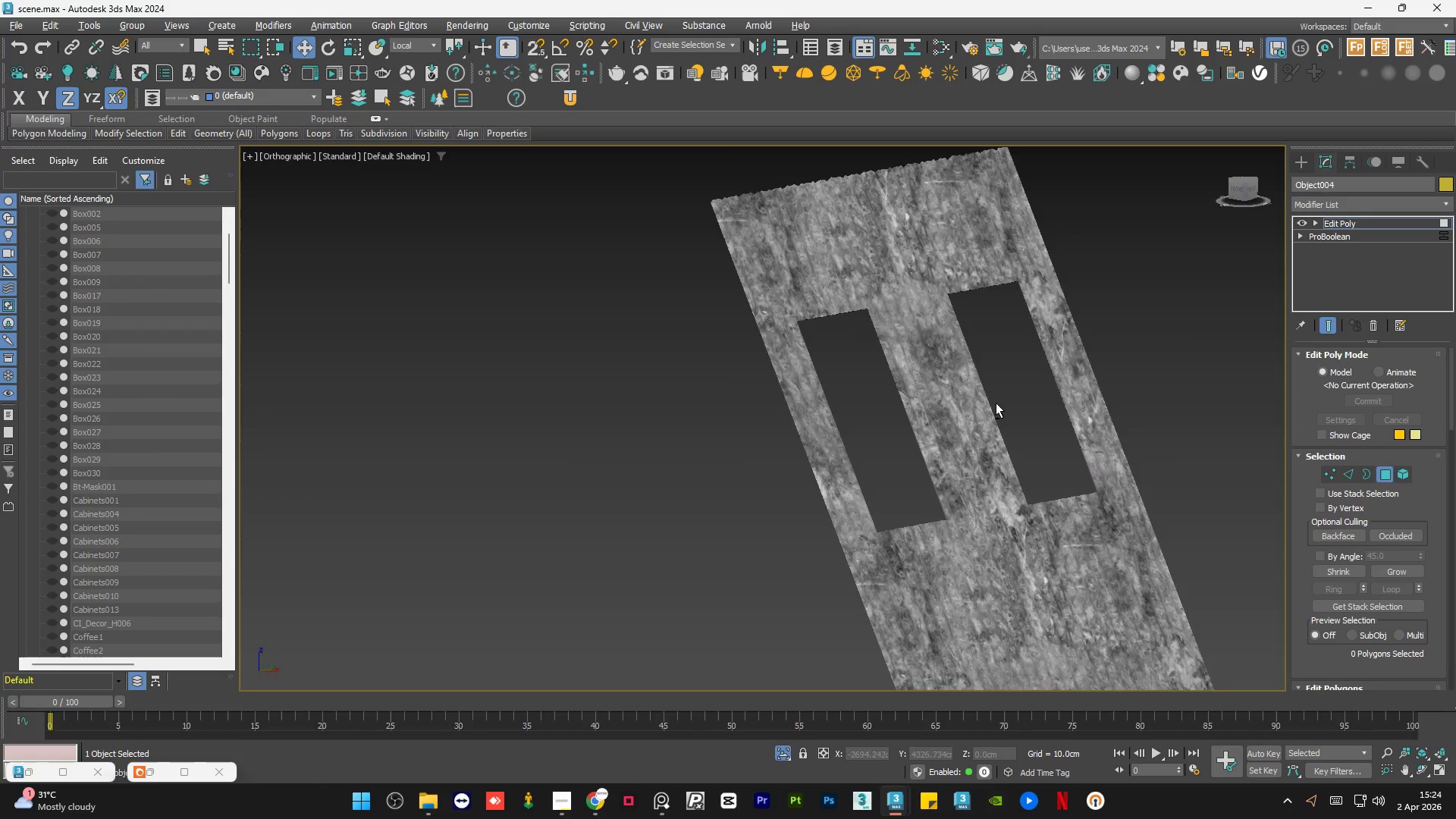 
key(Alt+AltLeft)
 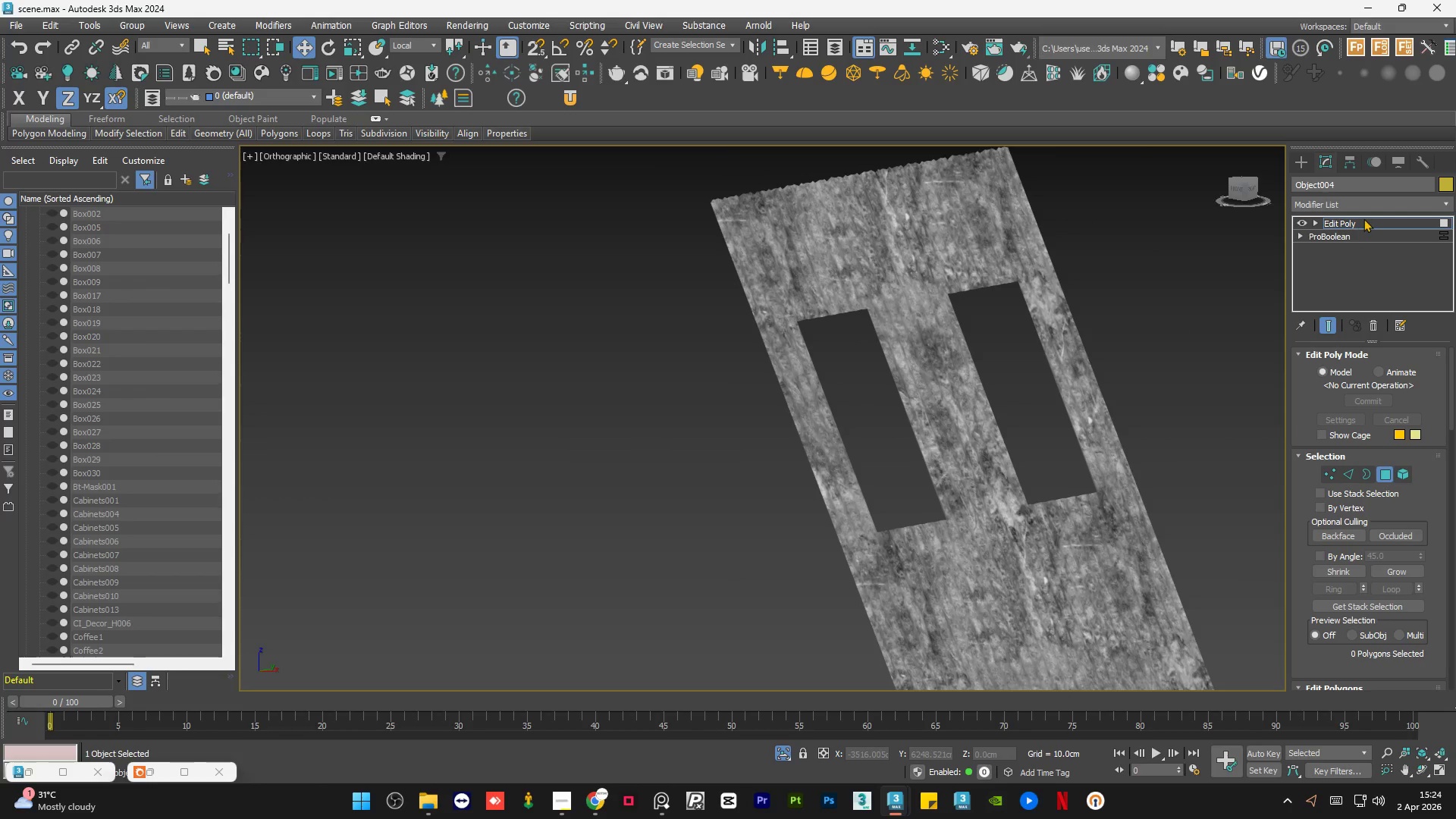 
left_click([1361, 221])
 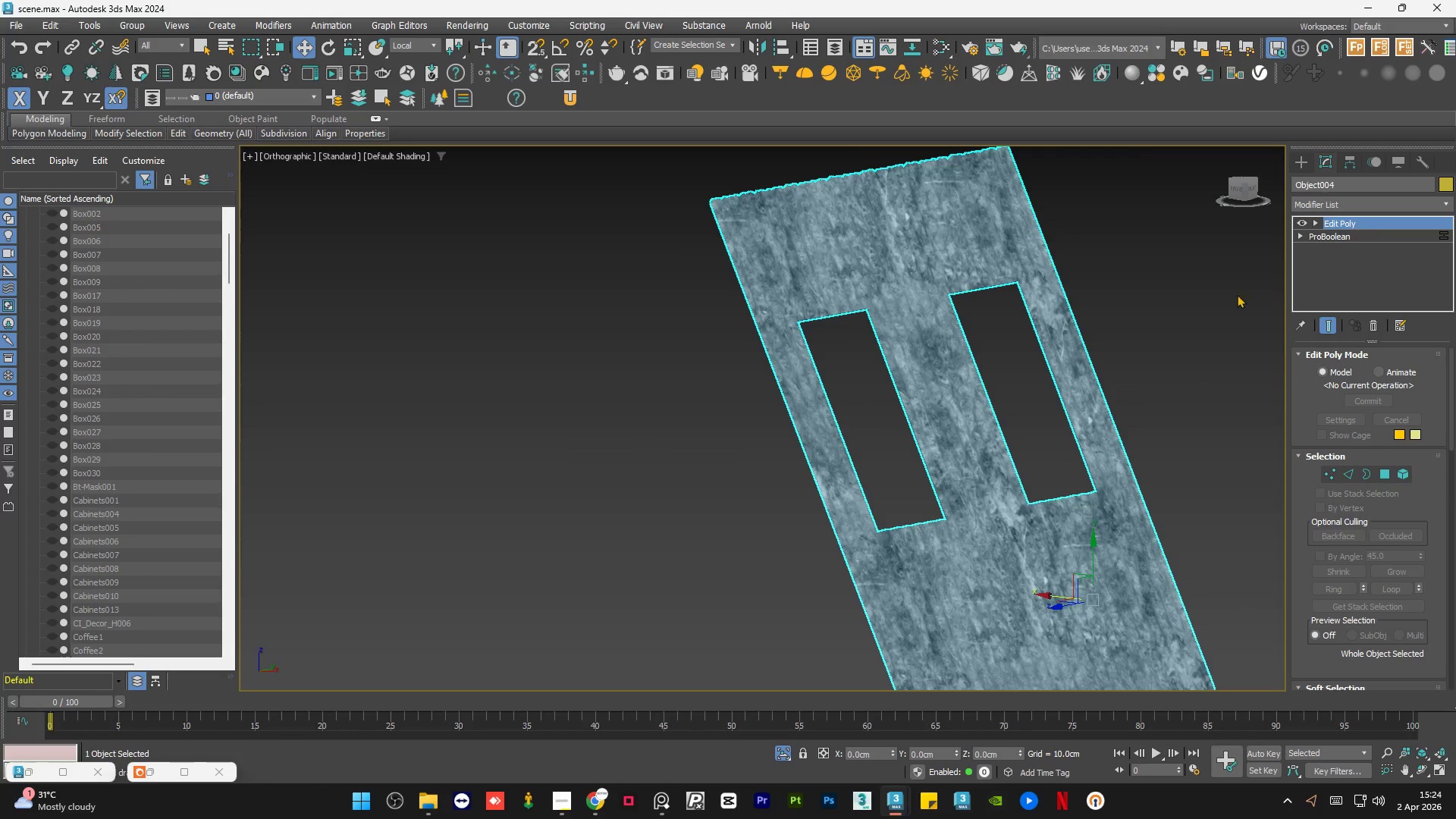 
left_click([1194, 318])
 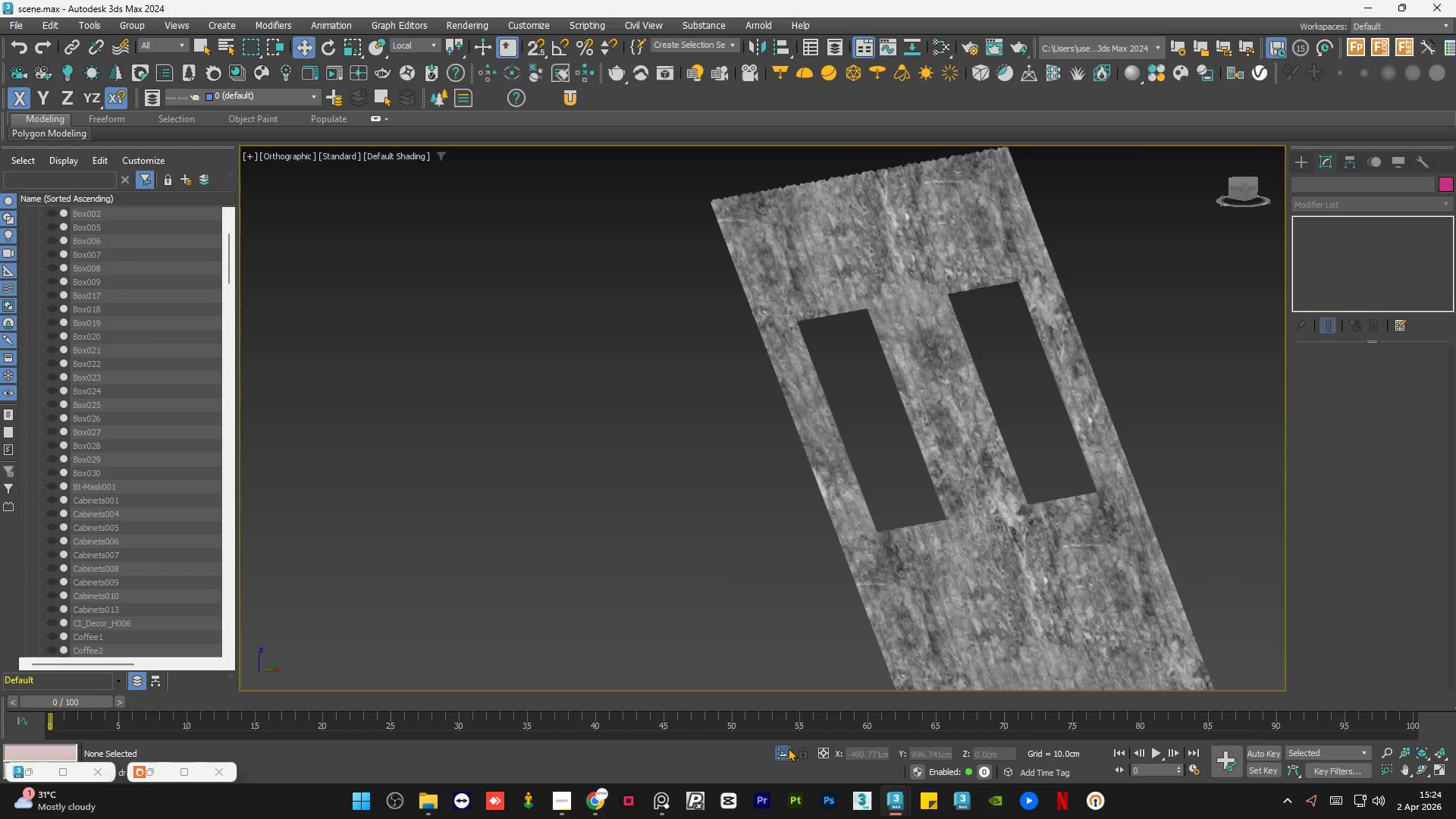 
left_click([786, 749])
 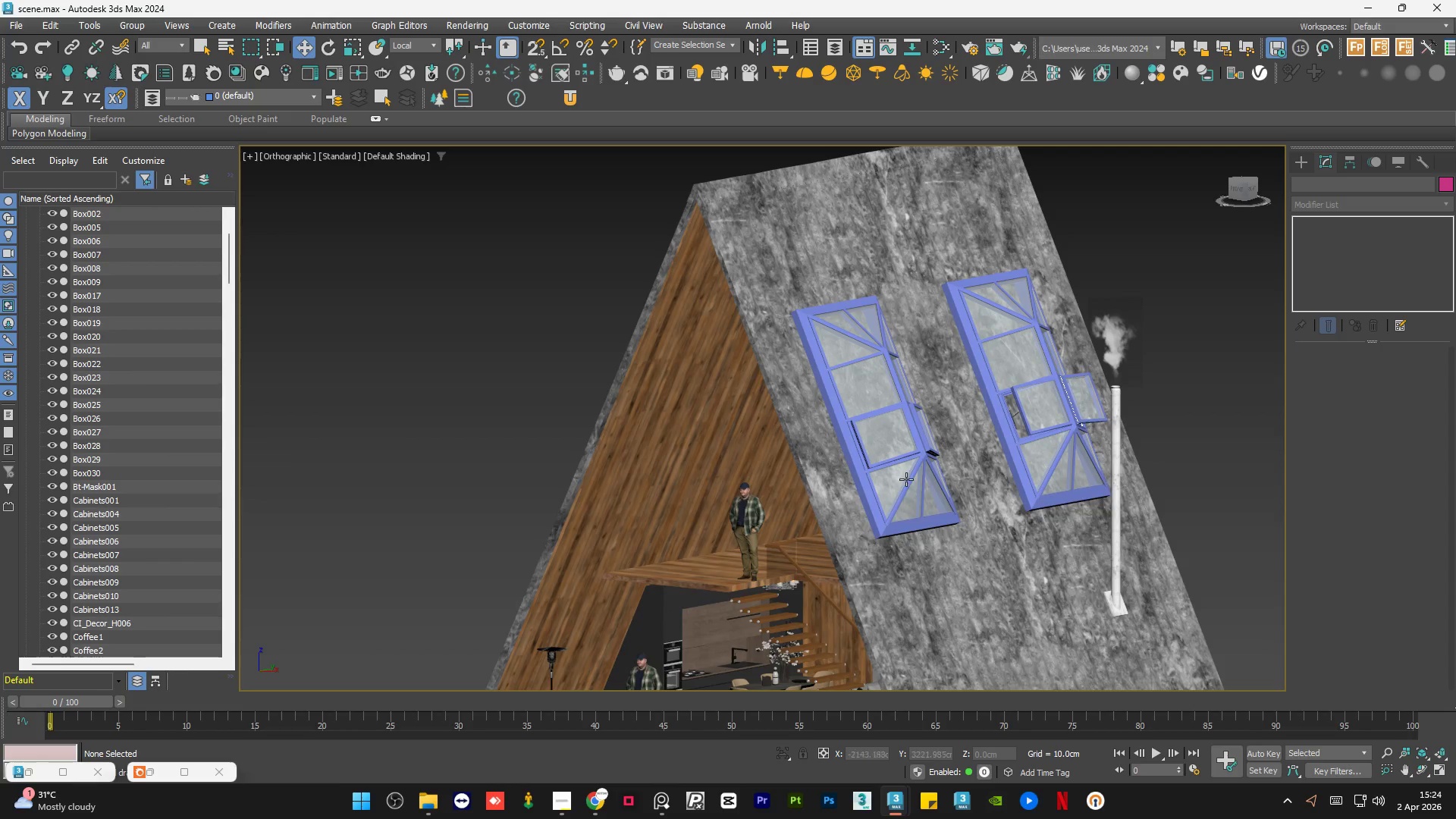 
hold_key(key=AltLeft, duration=0.55)
 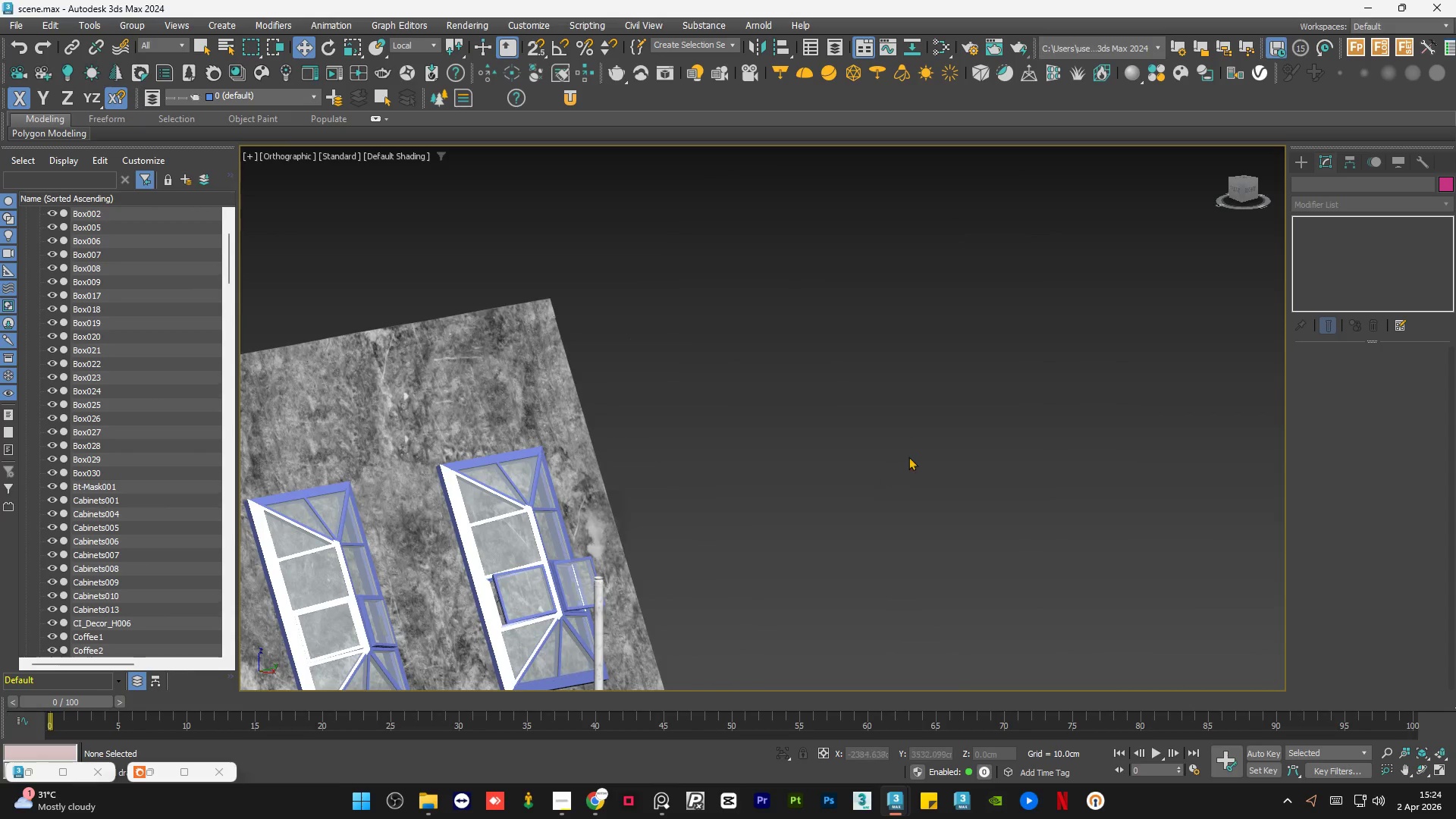 
hold_key(key=AltLeft, duration=0.59)
 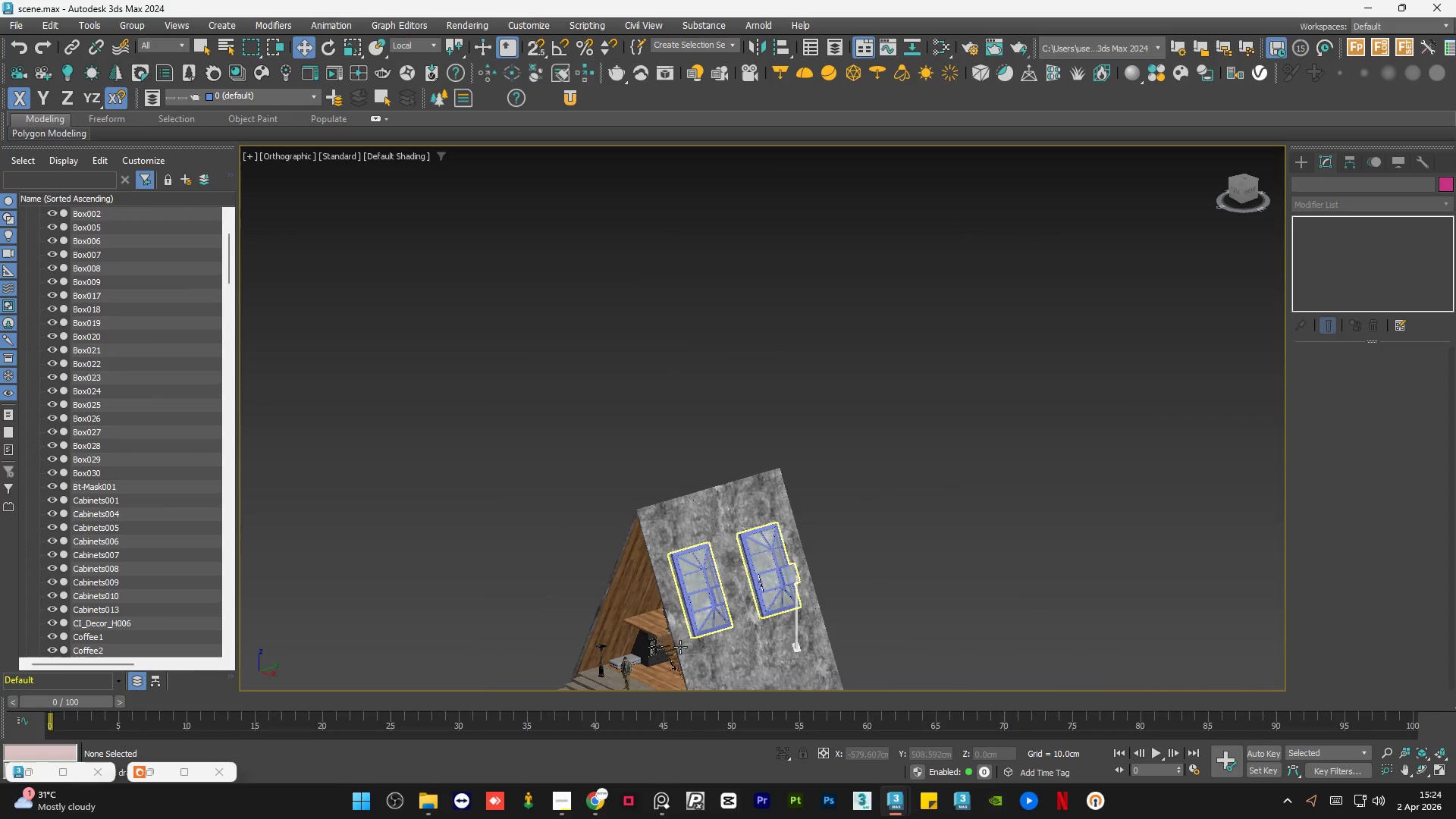 
scroll: coordinate [912, 454], scroll_direction: down, amount: 3.0
 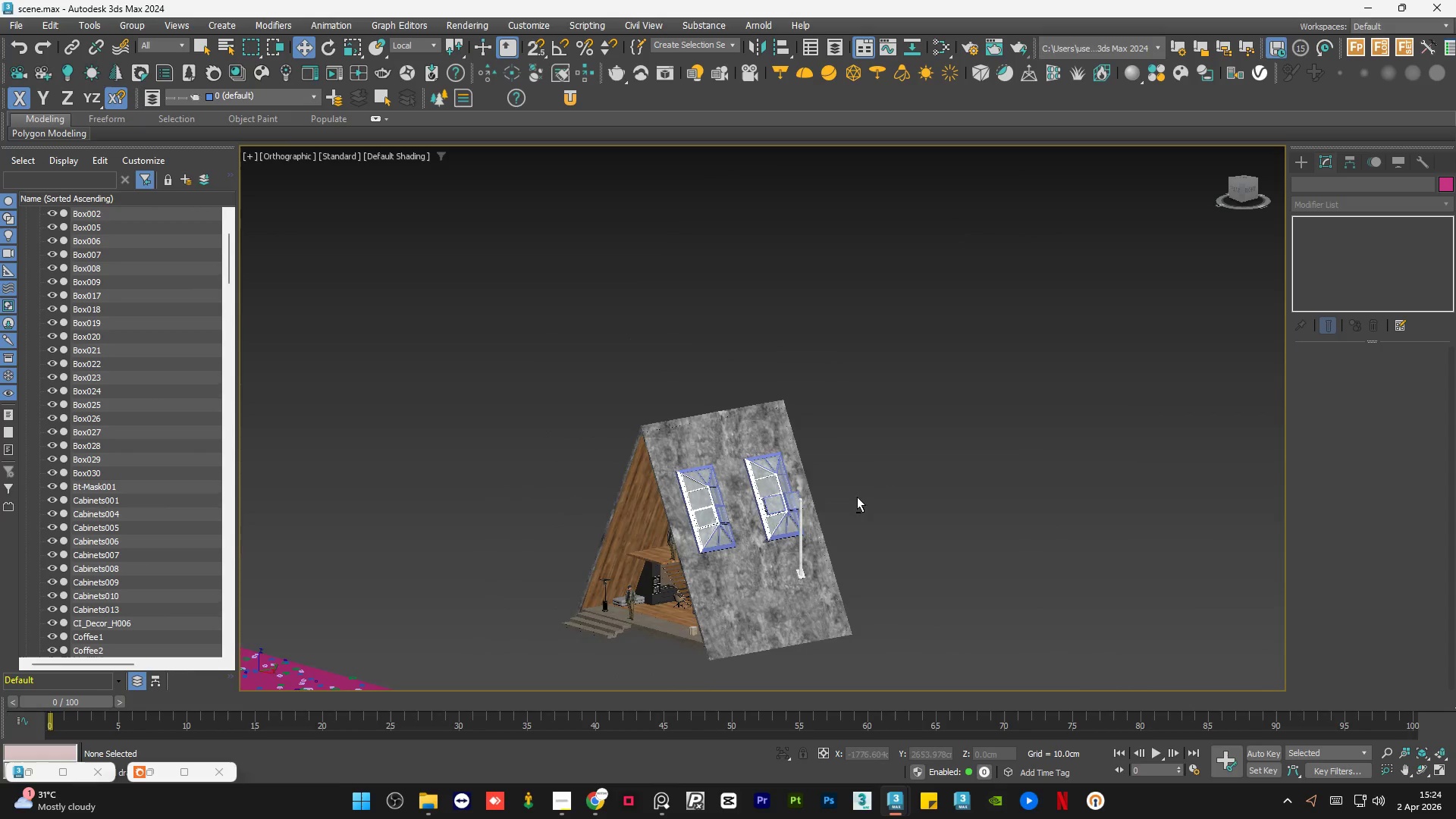 
scroll: coordinate [772, 527], scroll_direction: up, amount: 9.0
 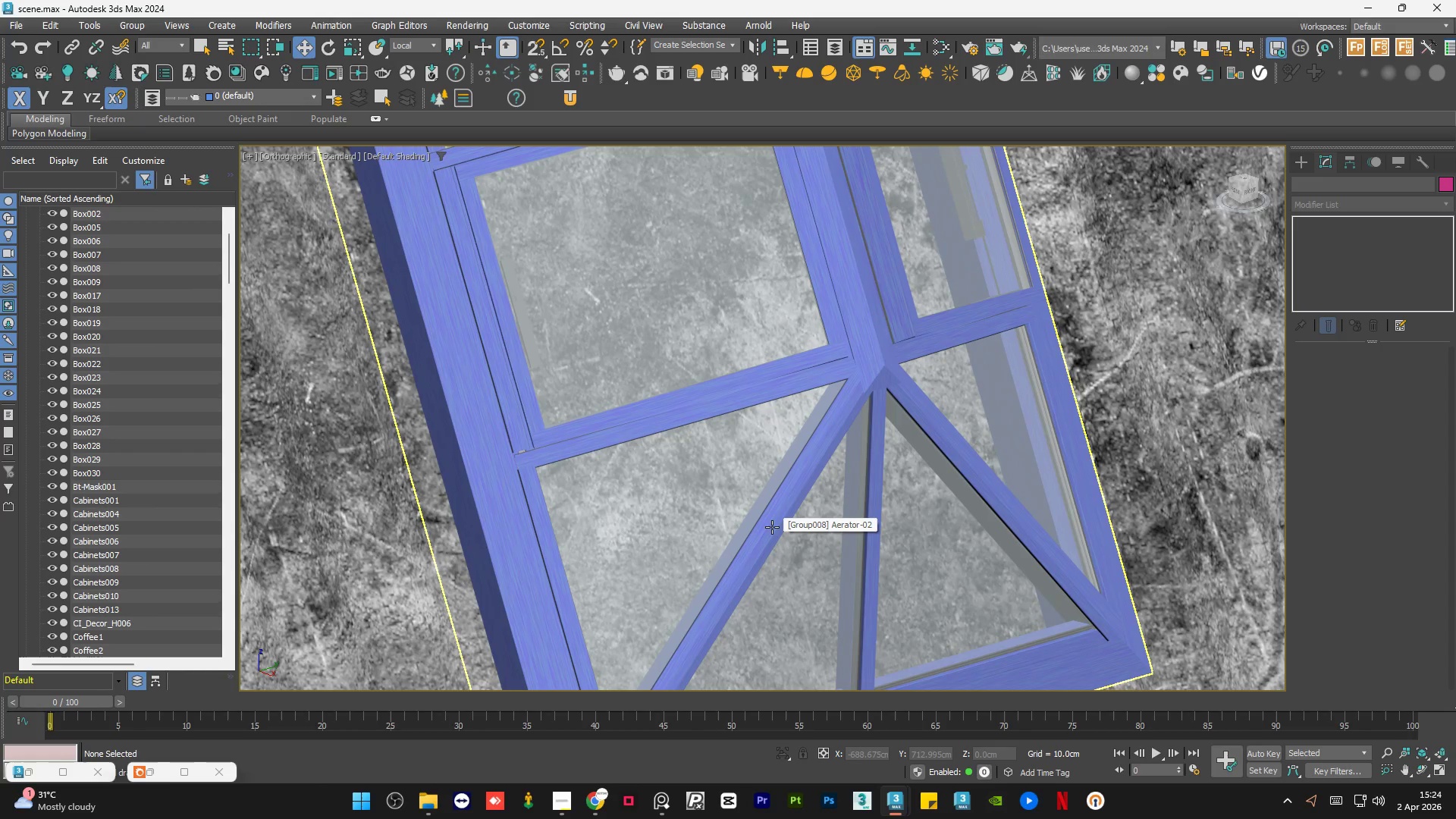 
hold_key(key=AltLeft, duration=0.69)
 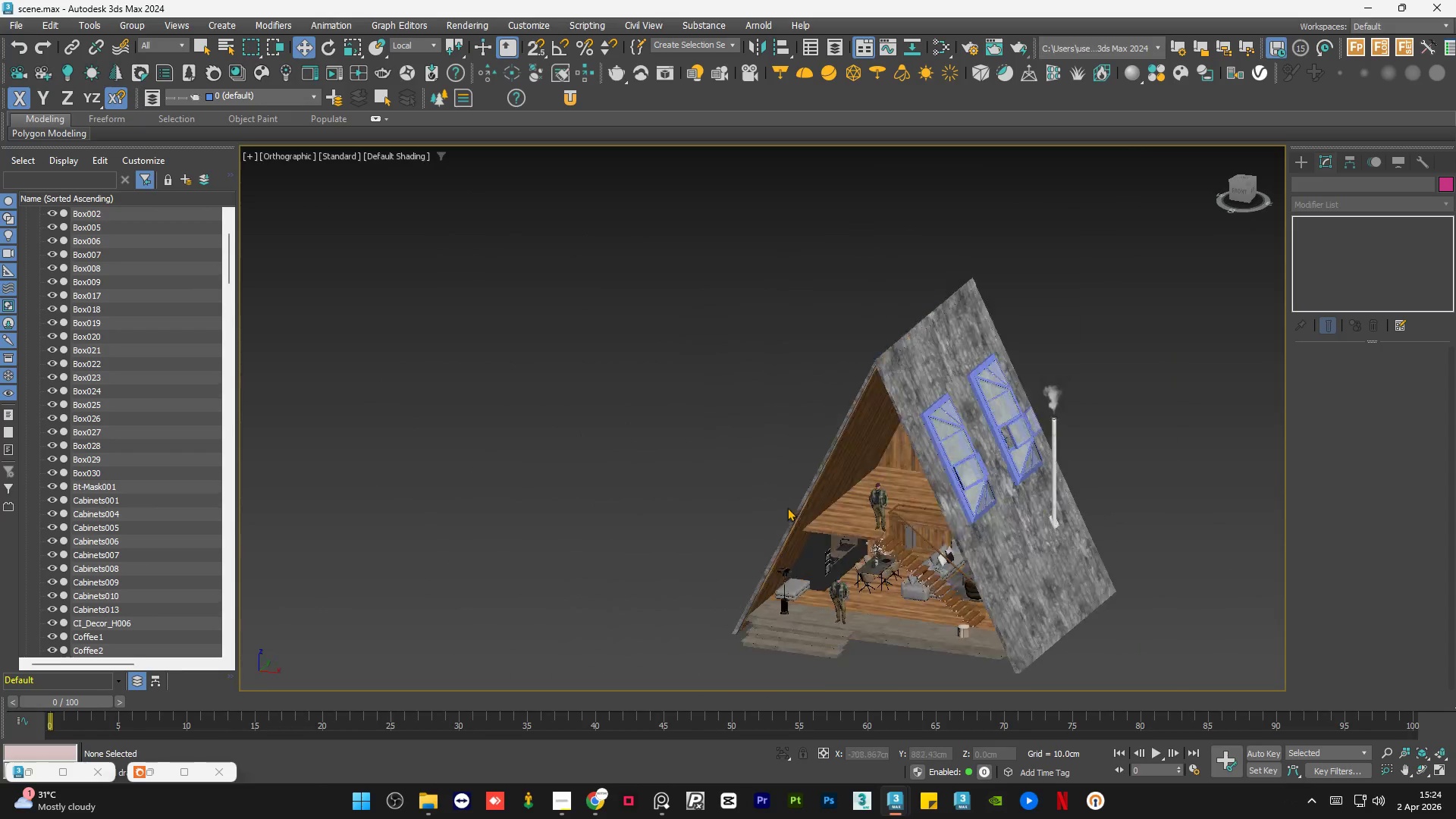 
scroll: coordinate [772, 527], scroll_direction: down, amount: 6.0
 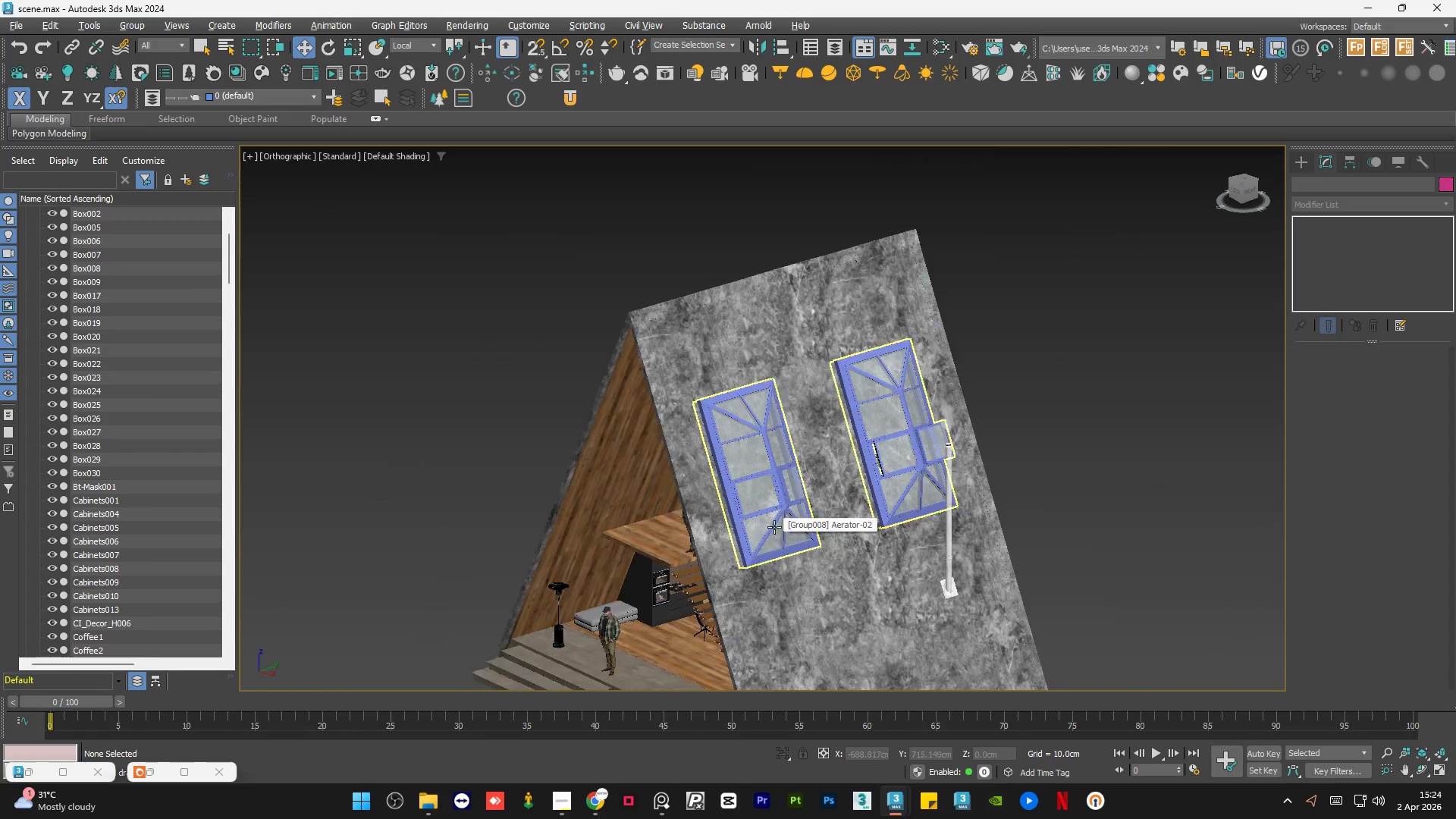 
hold_key(key=AltLeft, duration=1.5)
 